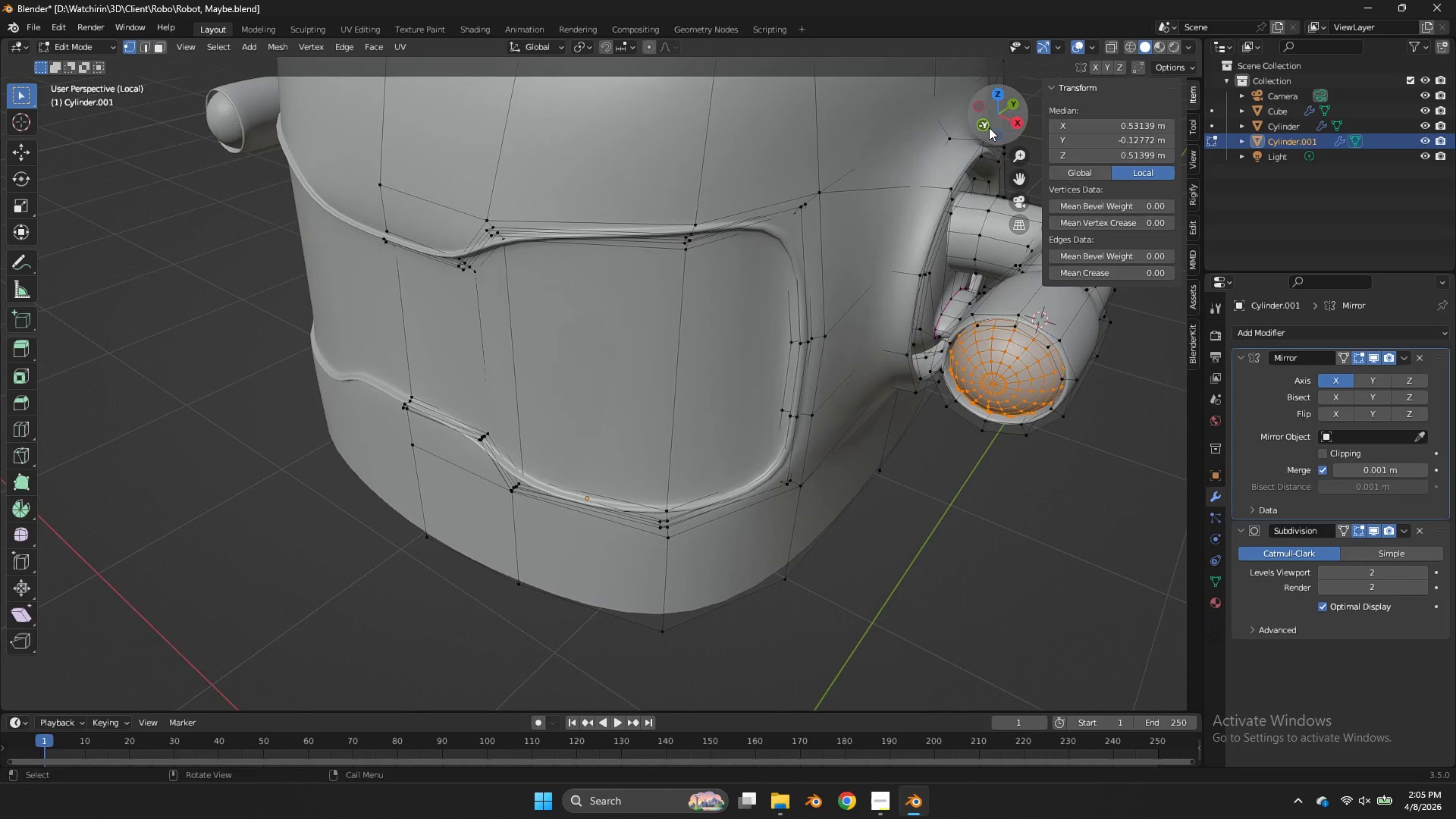 
key(Tab)
 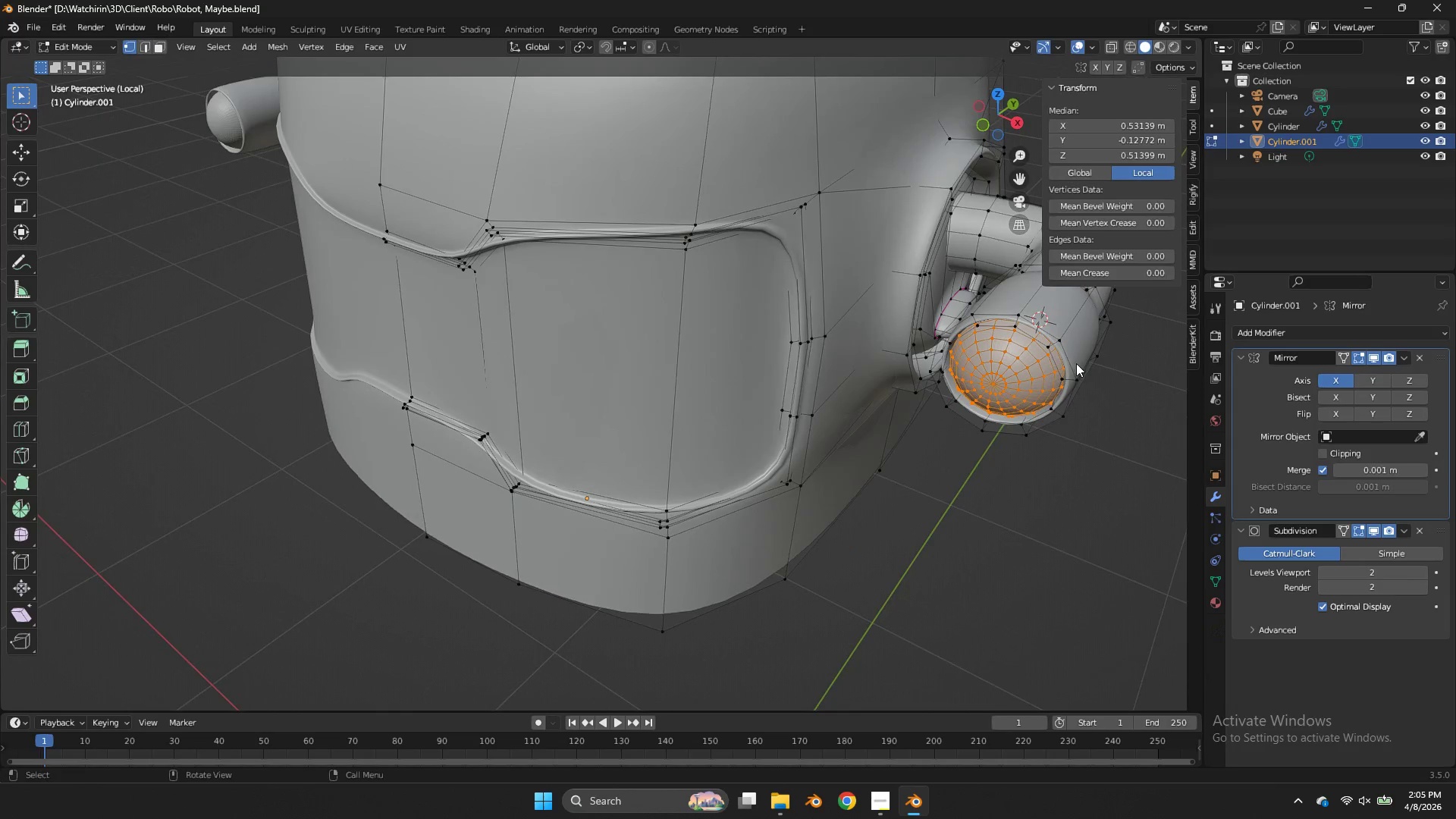 
hold_key(key=AltLeft, duration=1.3)
left_click([1071, 350])
 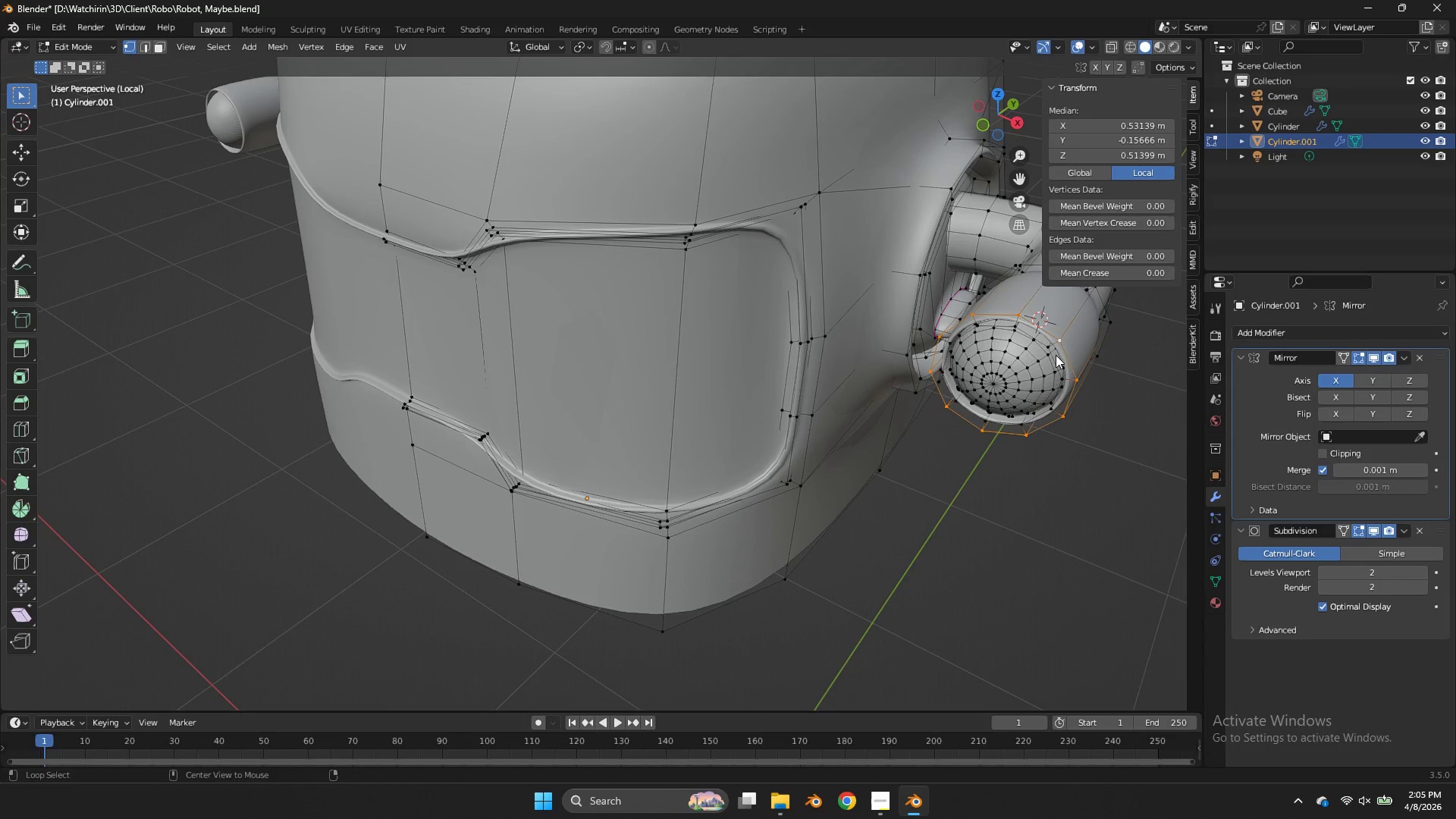 
left_click([1056, 355])
 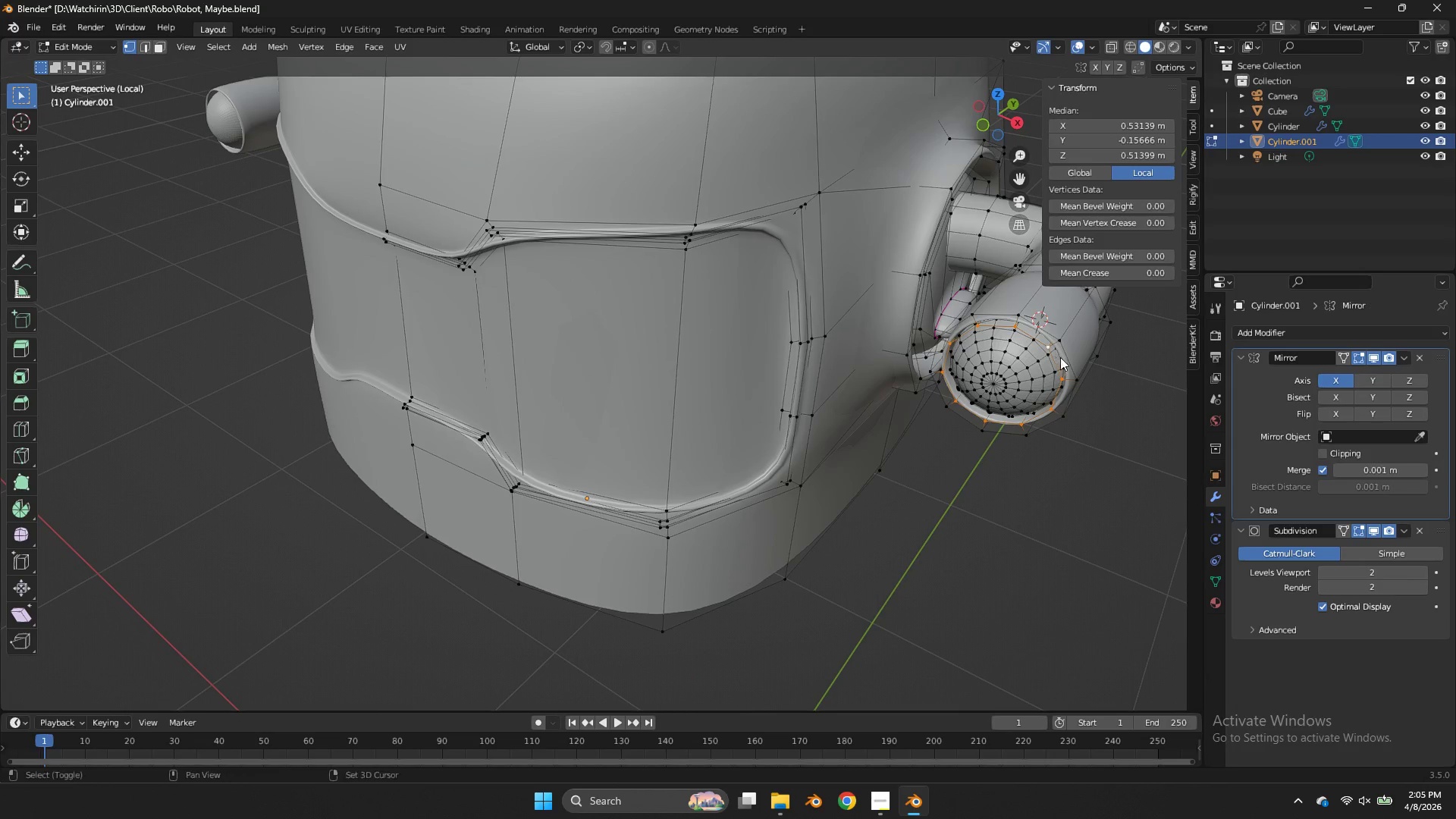 
key(Shift+E)
 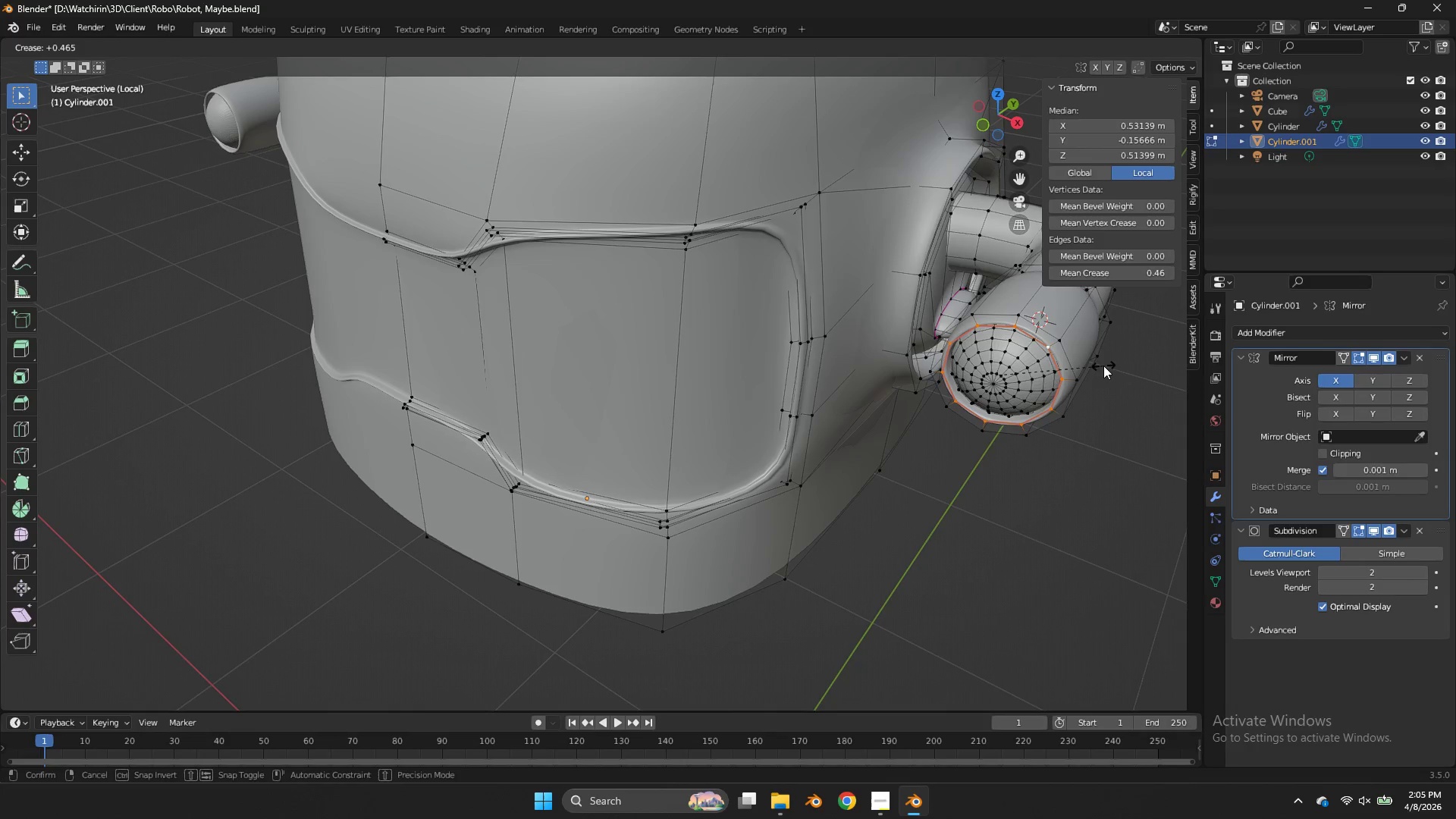 
left_click([1103, 366])
 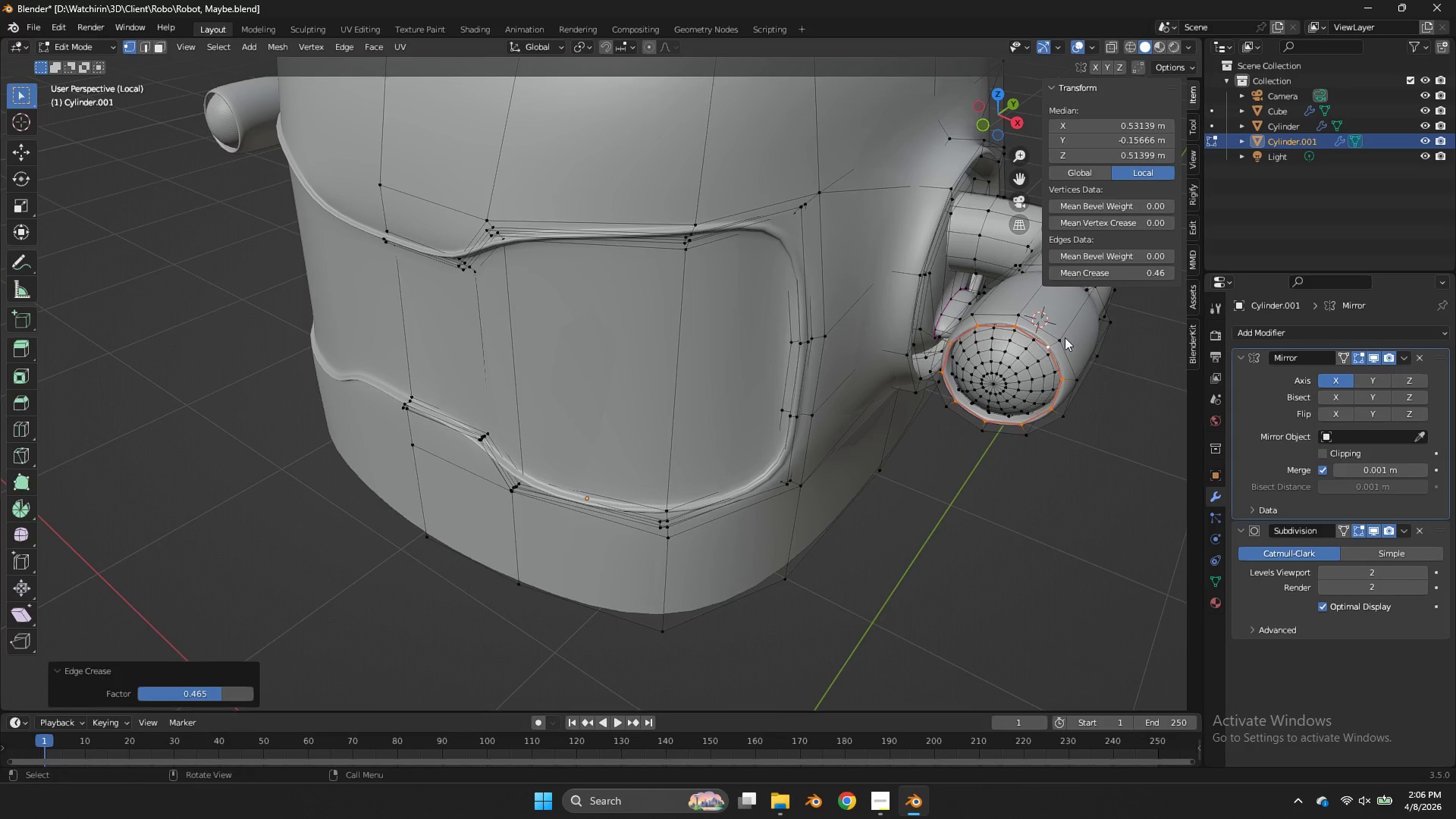 
key(Tab)
 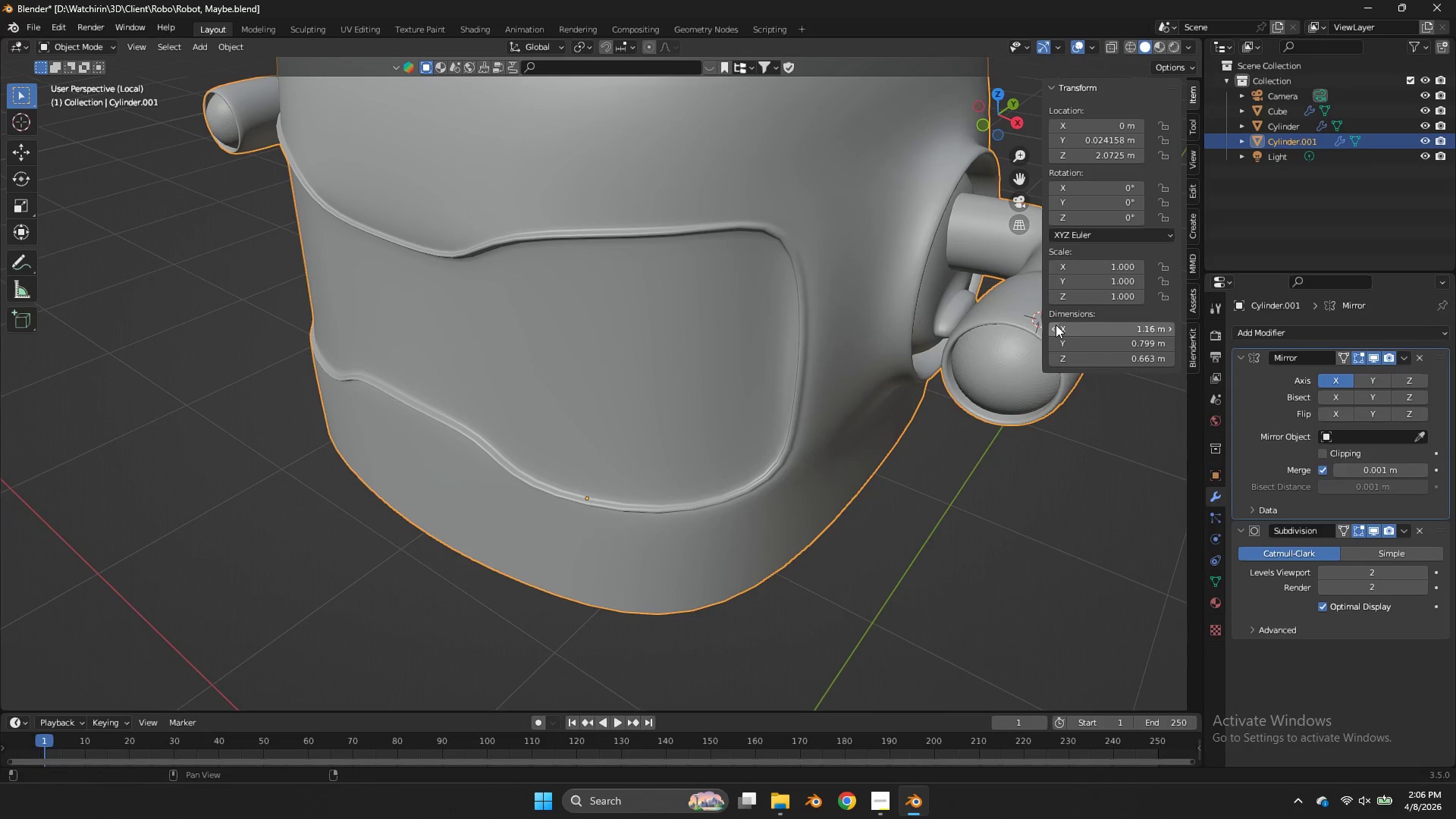 
key(Control+ControlLeft)
 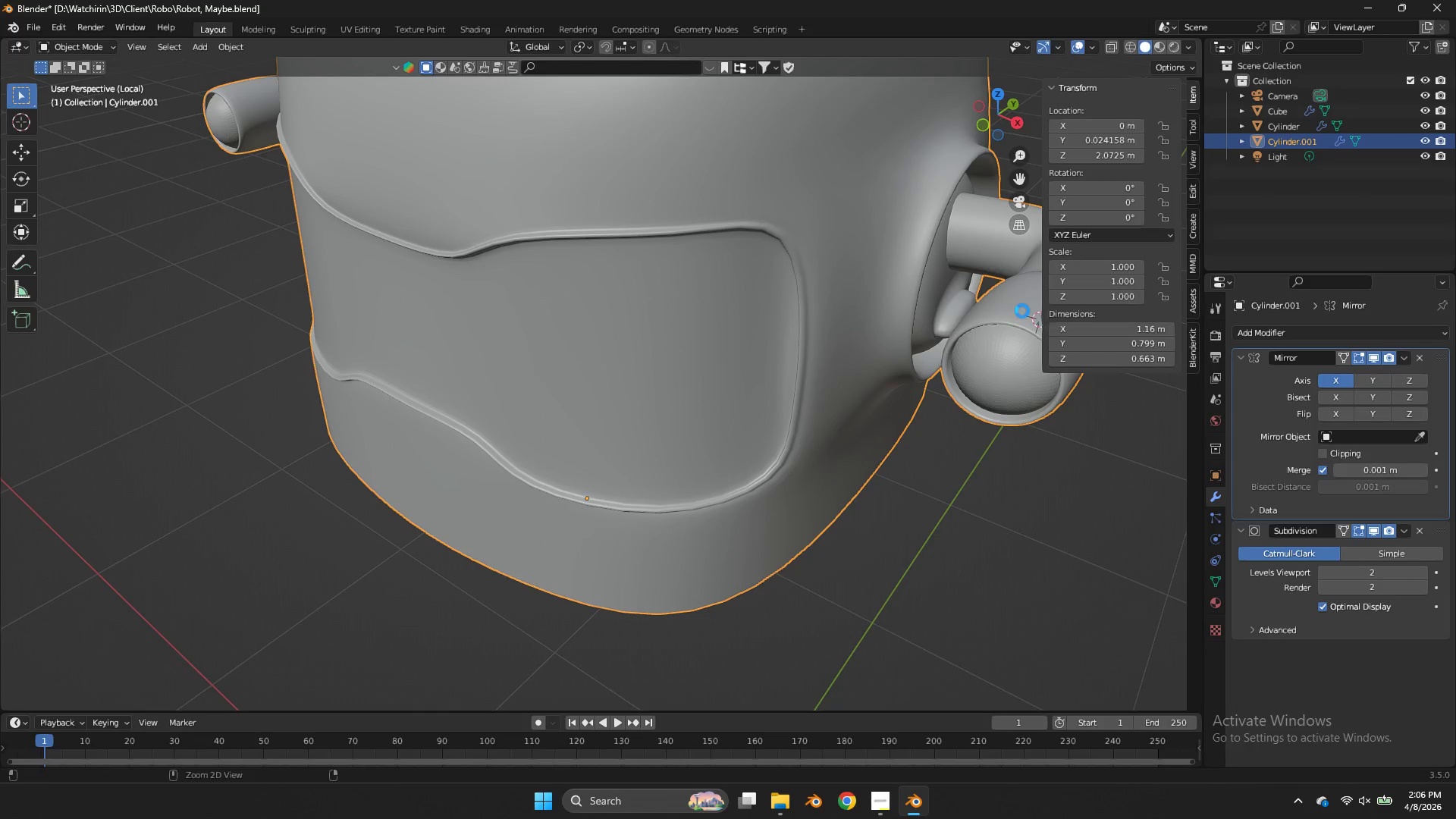 
key(Control+S)
 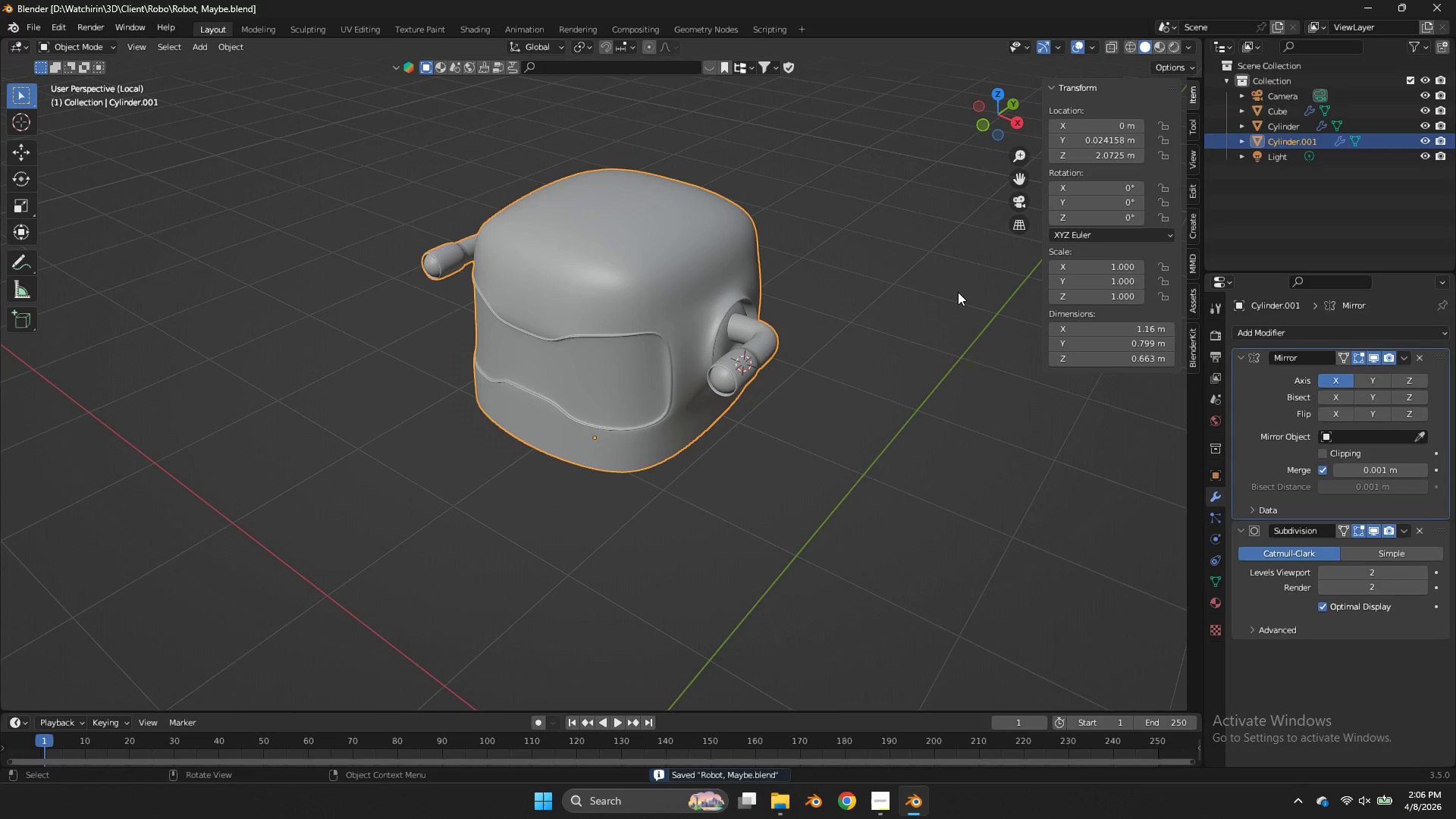 
scroll: coordinate [958, 292], scroll_direction: down, amount: 8.0
 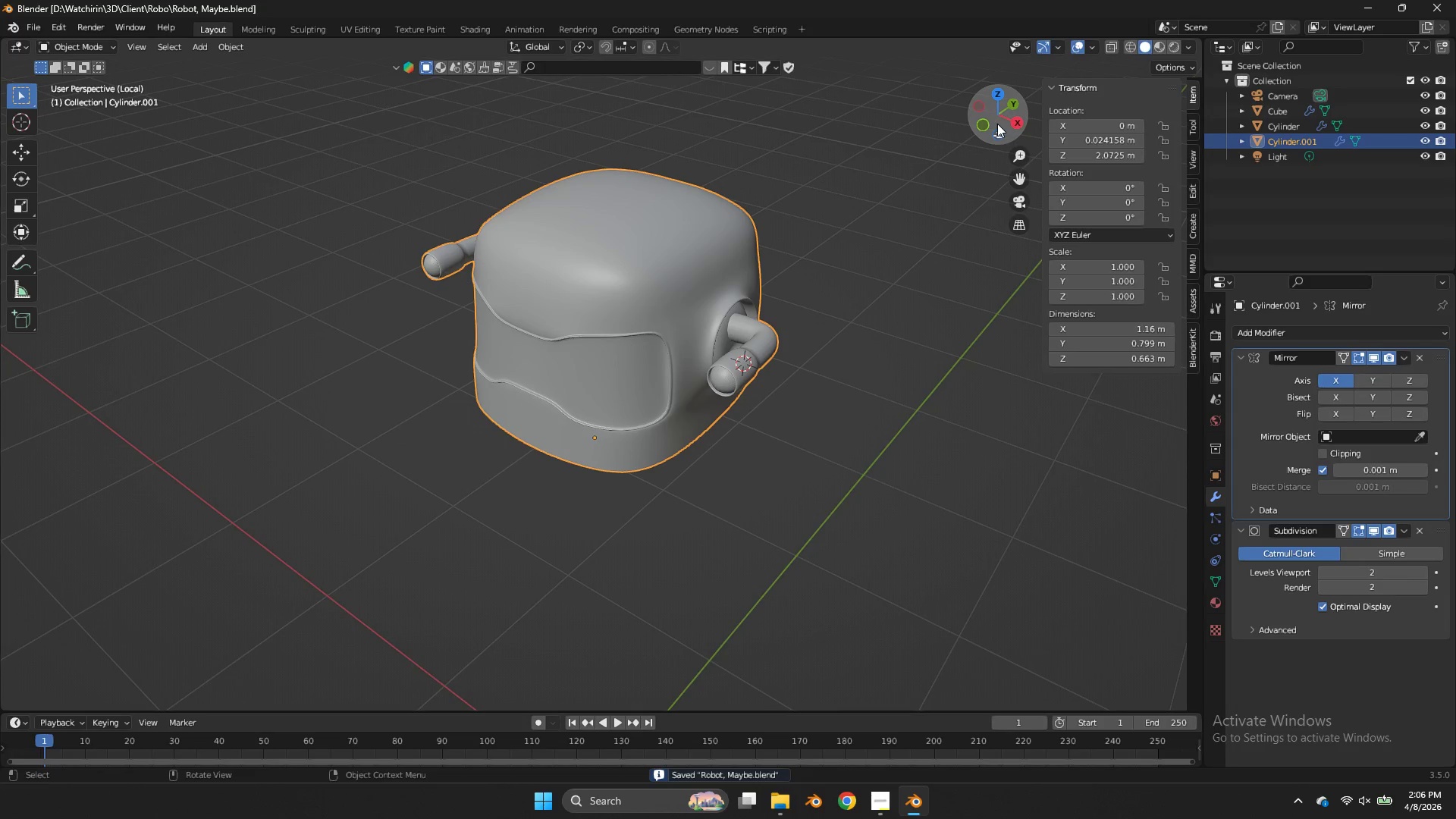 
left_click_drag(start_coordinate=[1002, 115], to_coordinate=[1075, 60])
 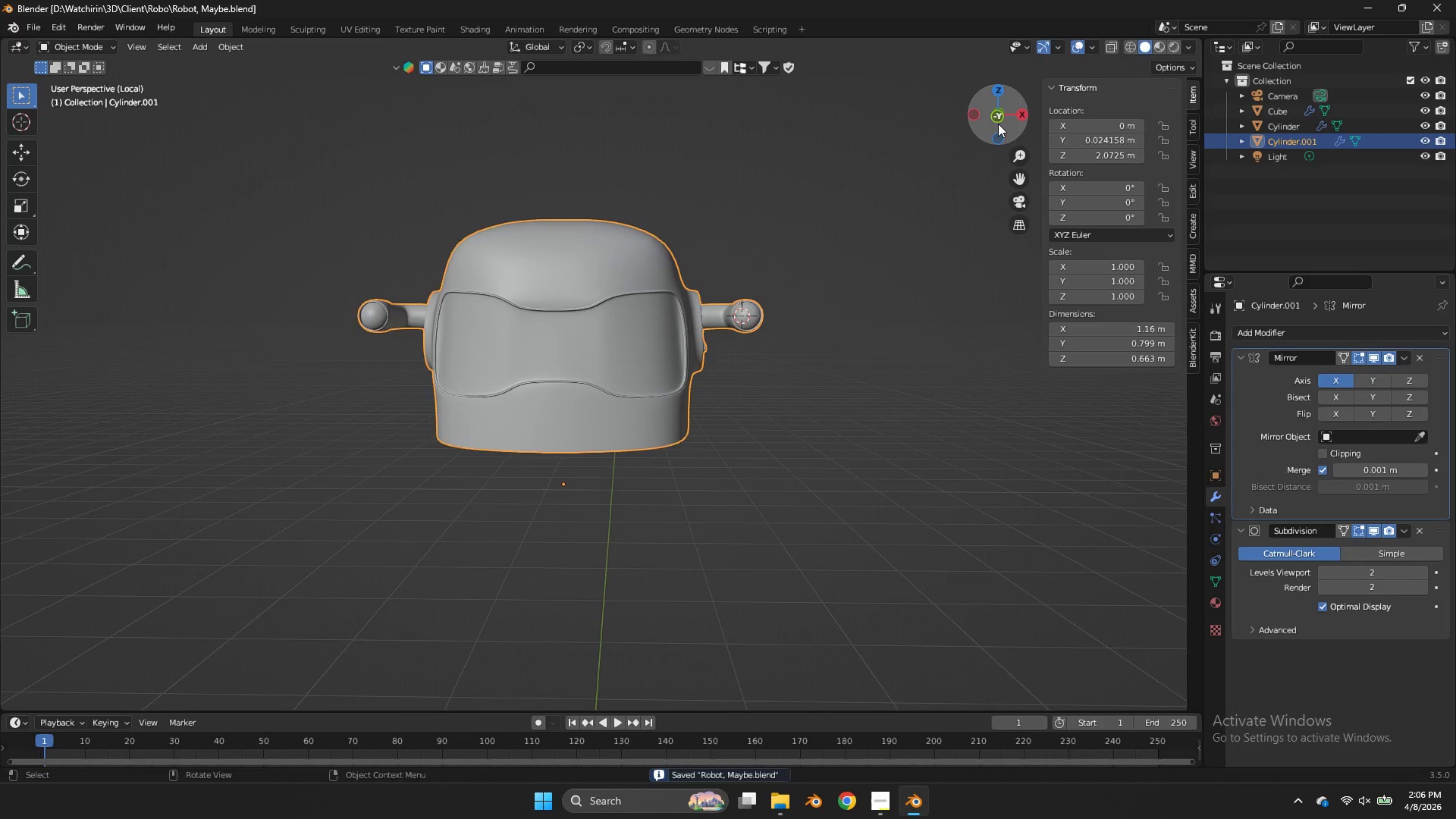 
left_click([998, 124])
 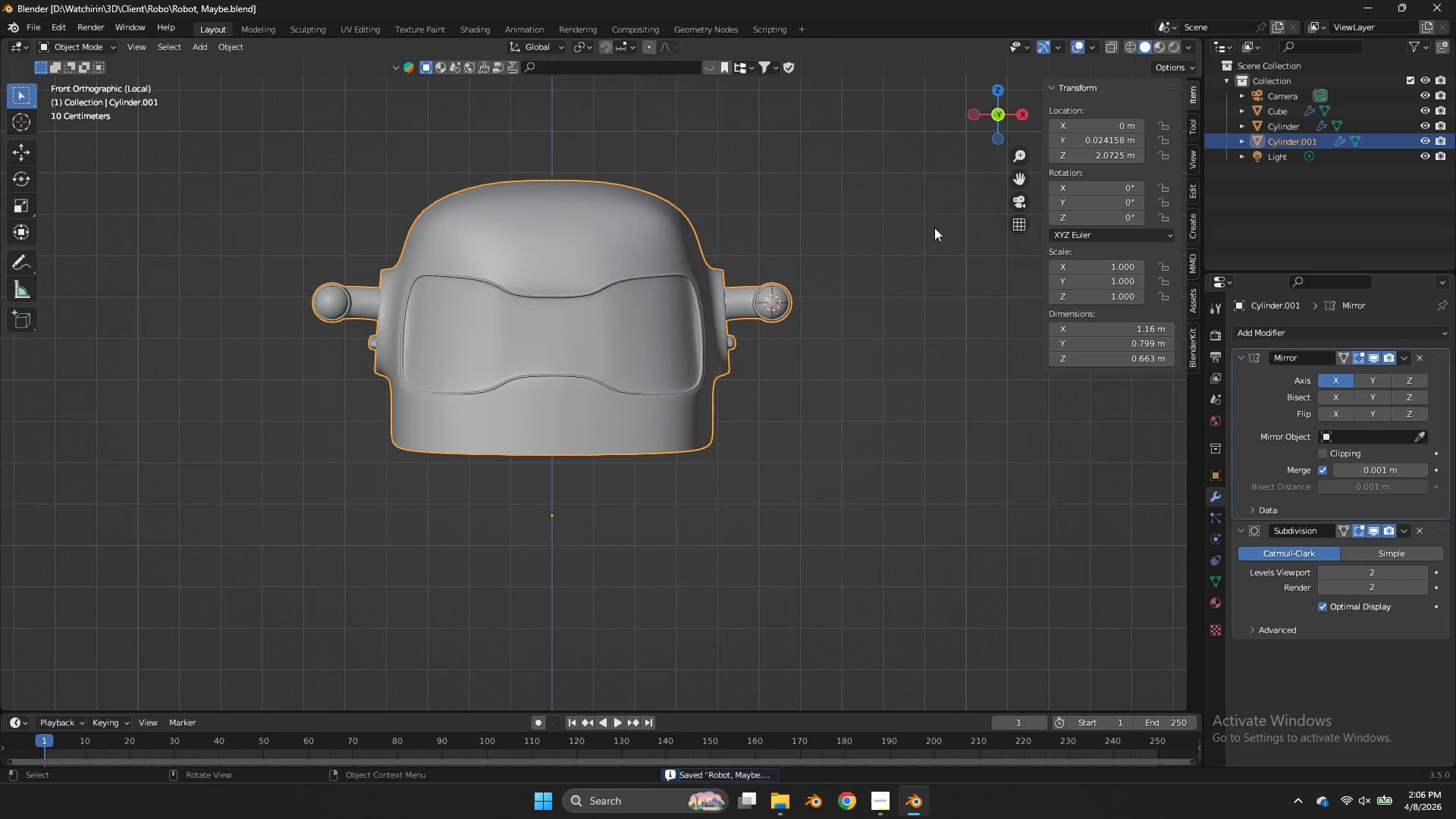 
key(Tab)
 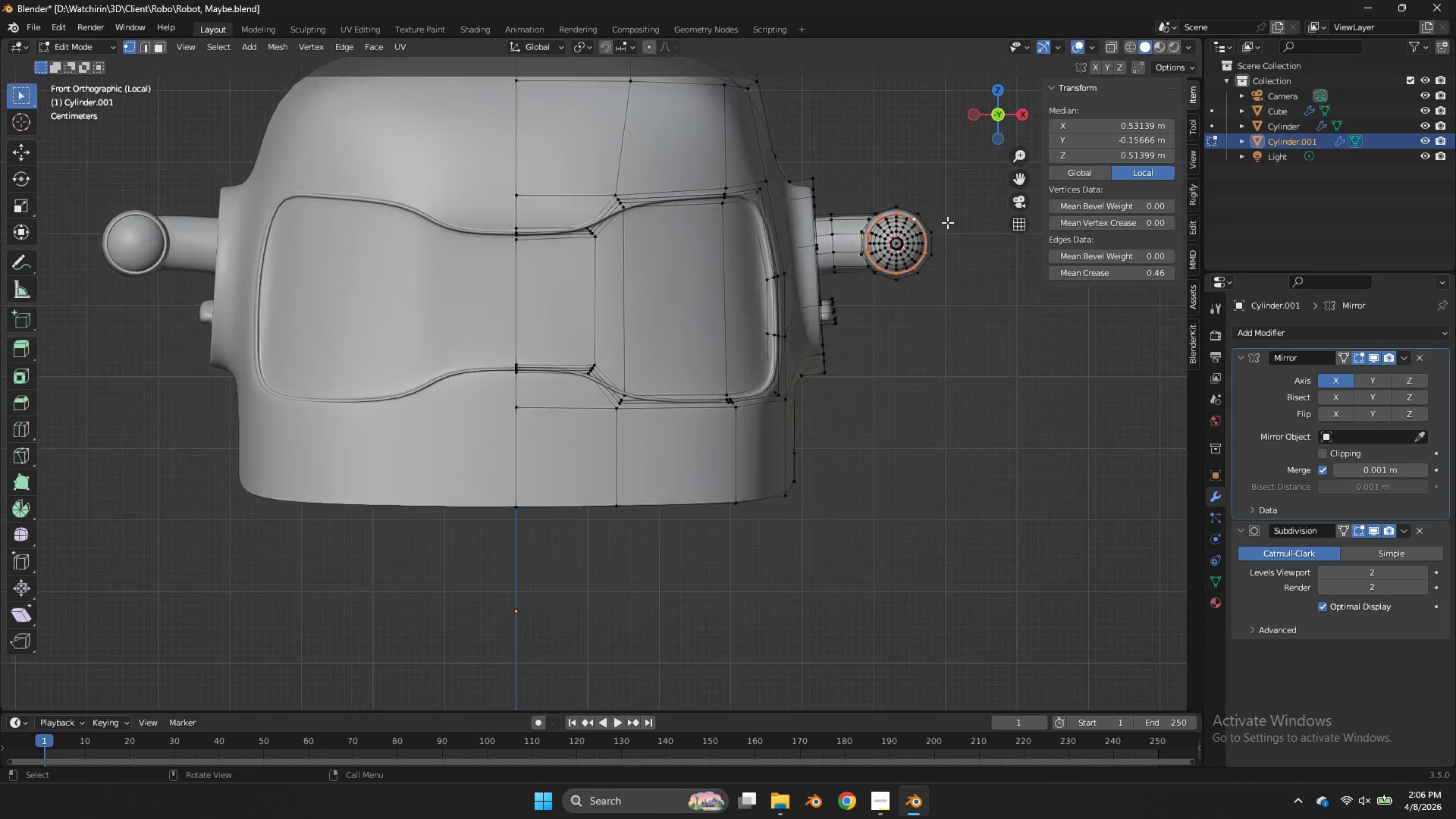 
scroll: coordinate [946, 219], scroll_direction: up, amount: 5.0
 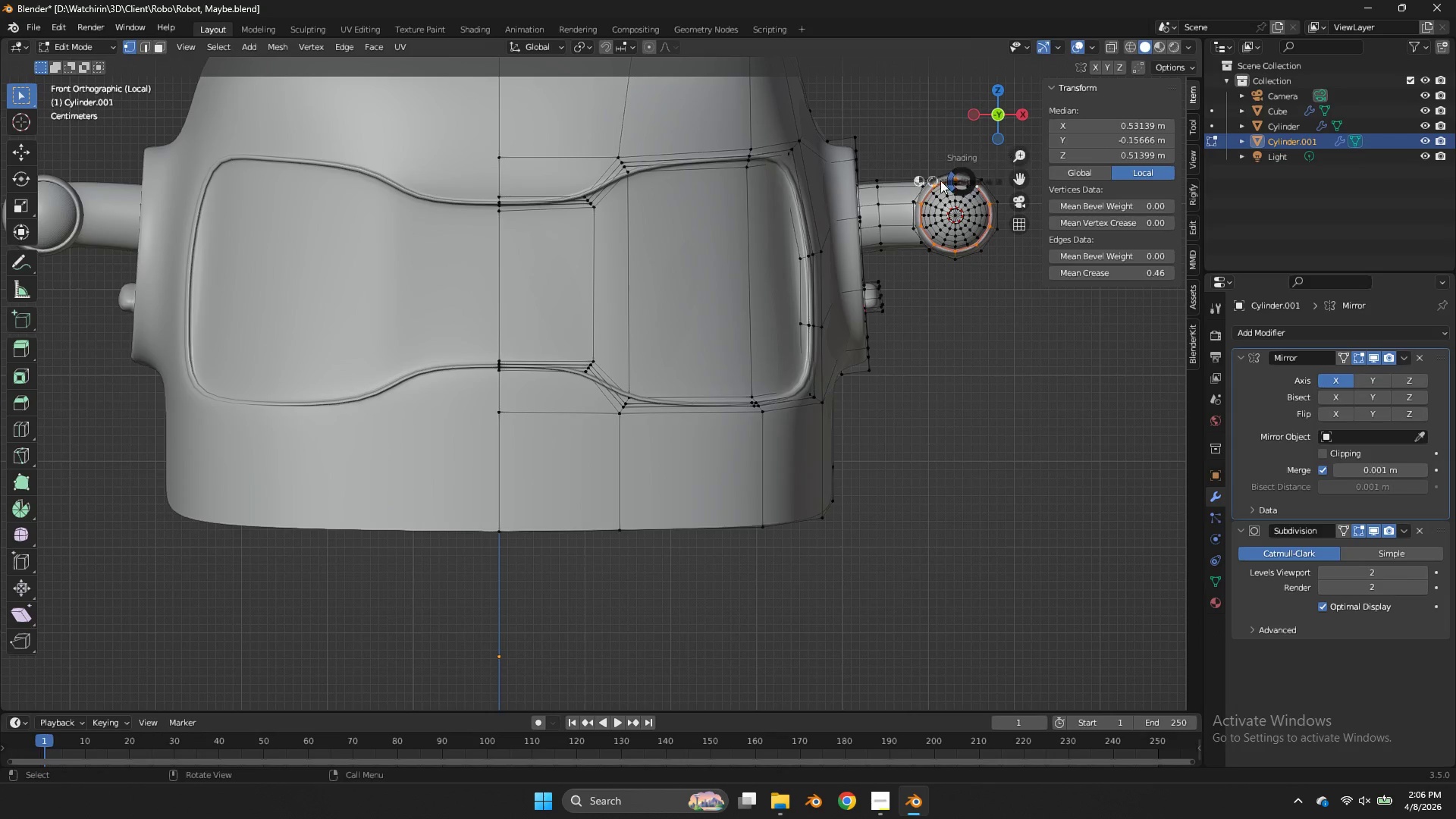 
type(zz)
 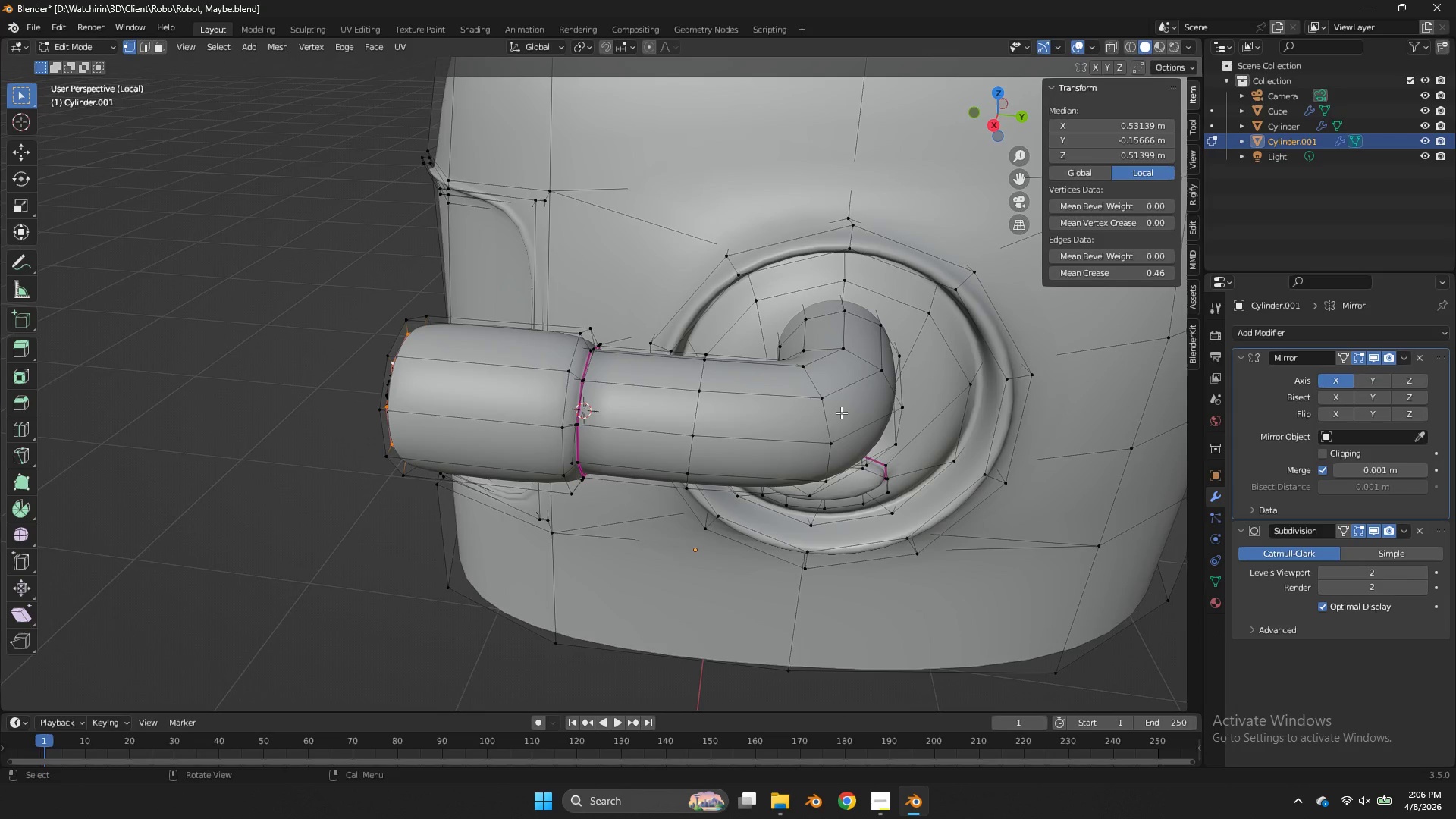 
left_click_drag(start_coordinate=[1016, 102], to_coordinate=[817, 155])
 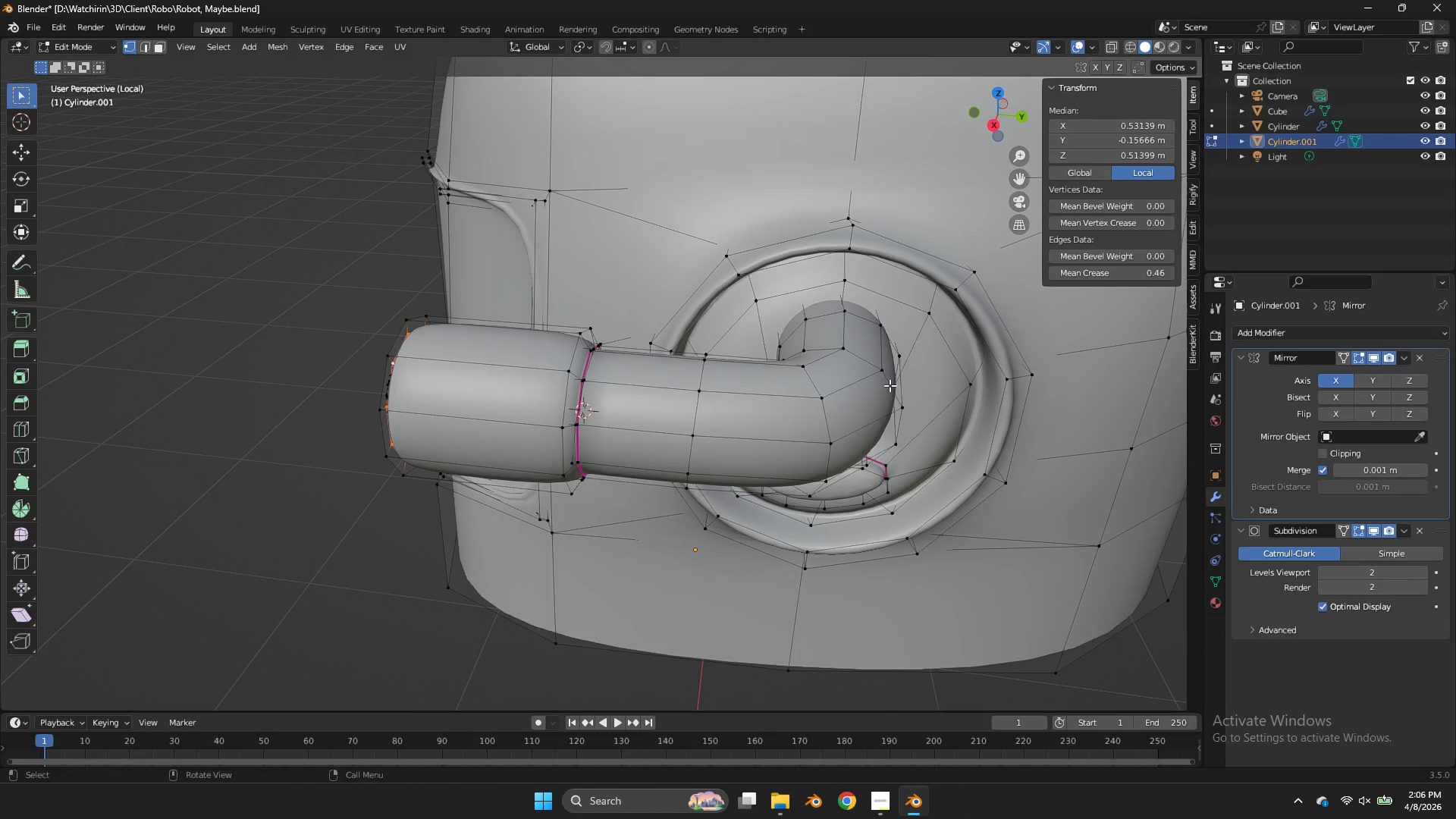 
hold_key(key=ShiftLeft, duration=1.03)
hold_key(key=AltLeft, duration=0.97)
left_click([832, 422])
 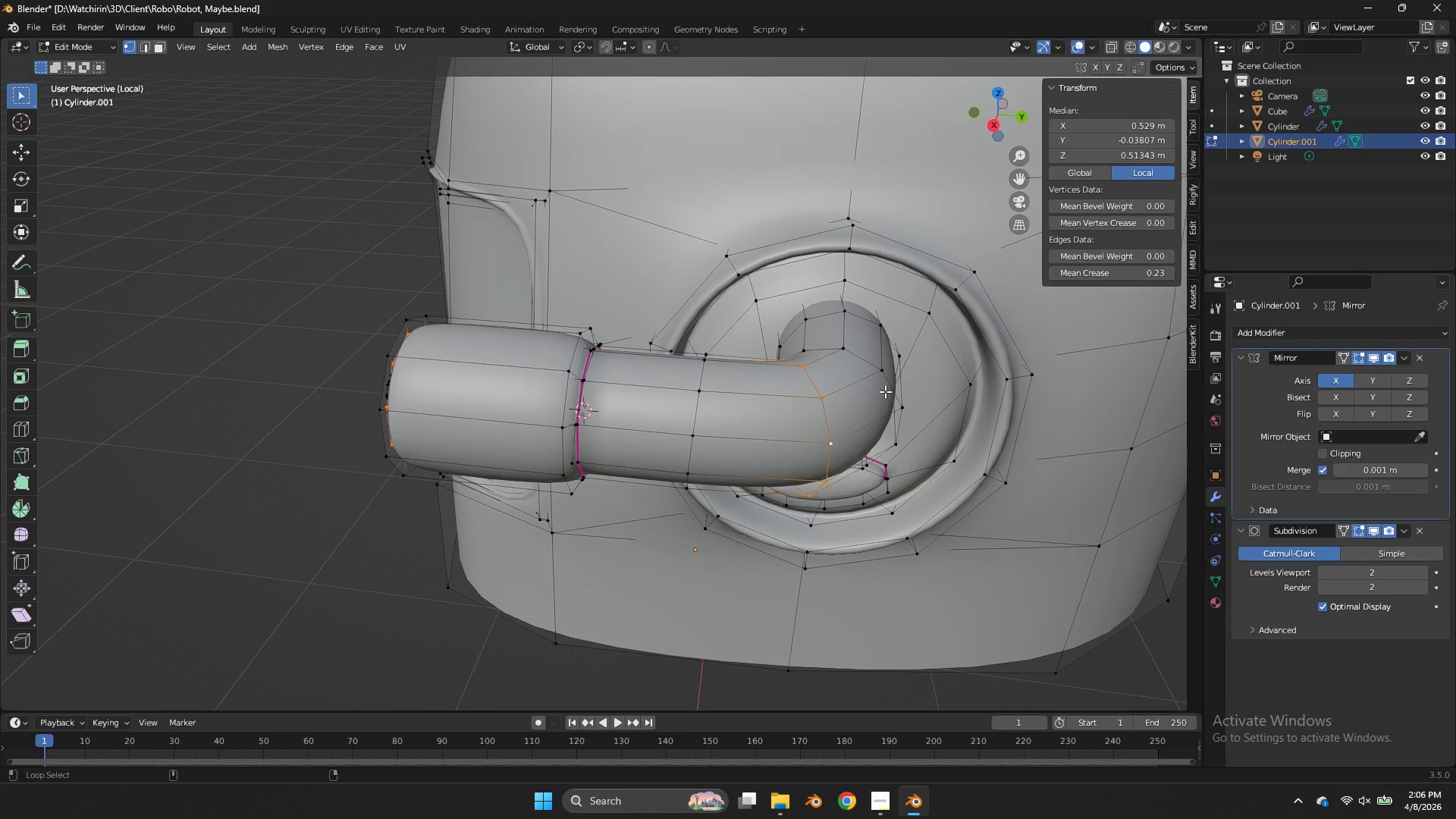 
left_click([885, 391])
 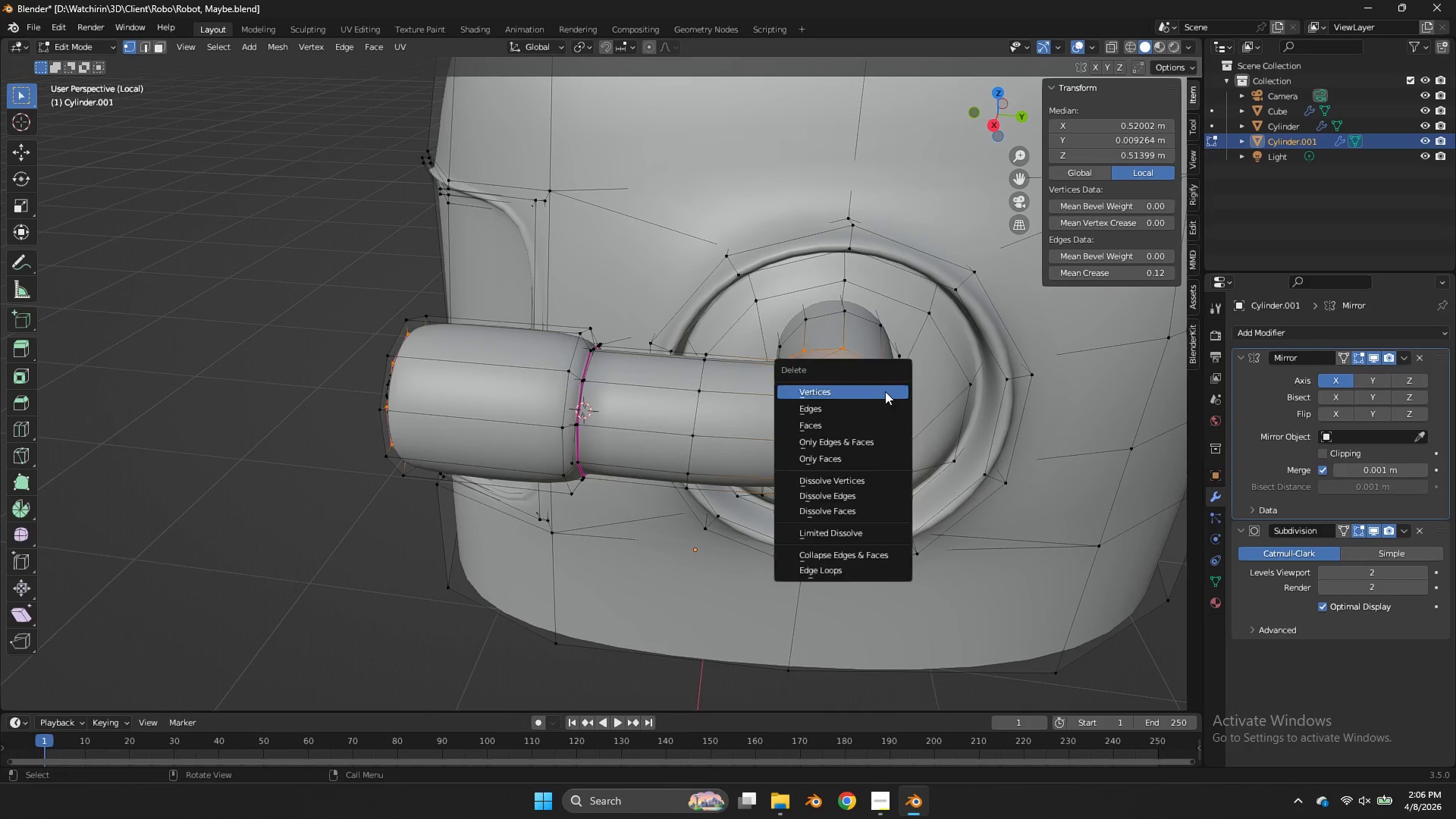 
key(X)
 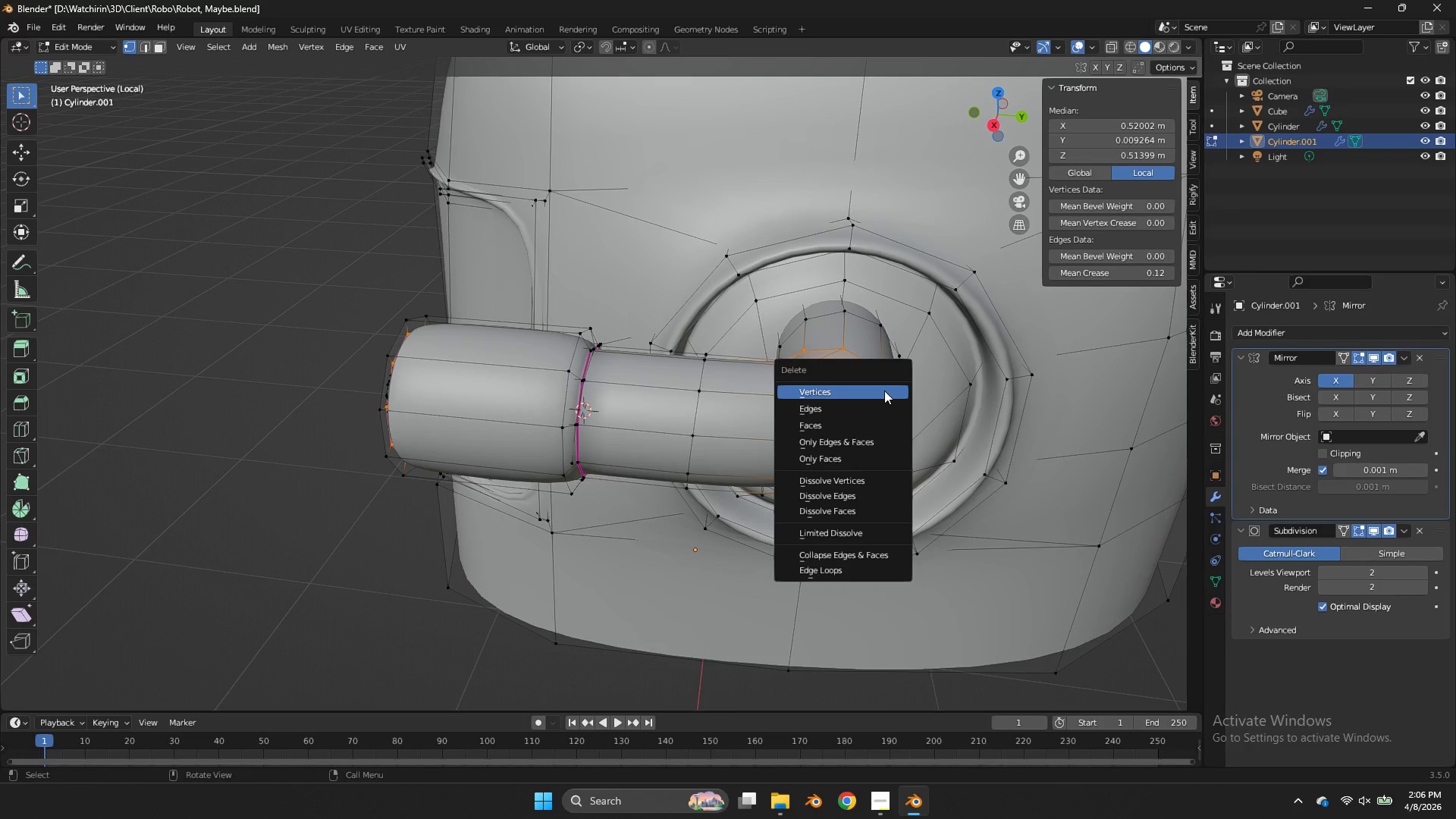 
left_click([884, 391])
 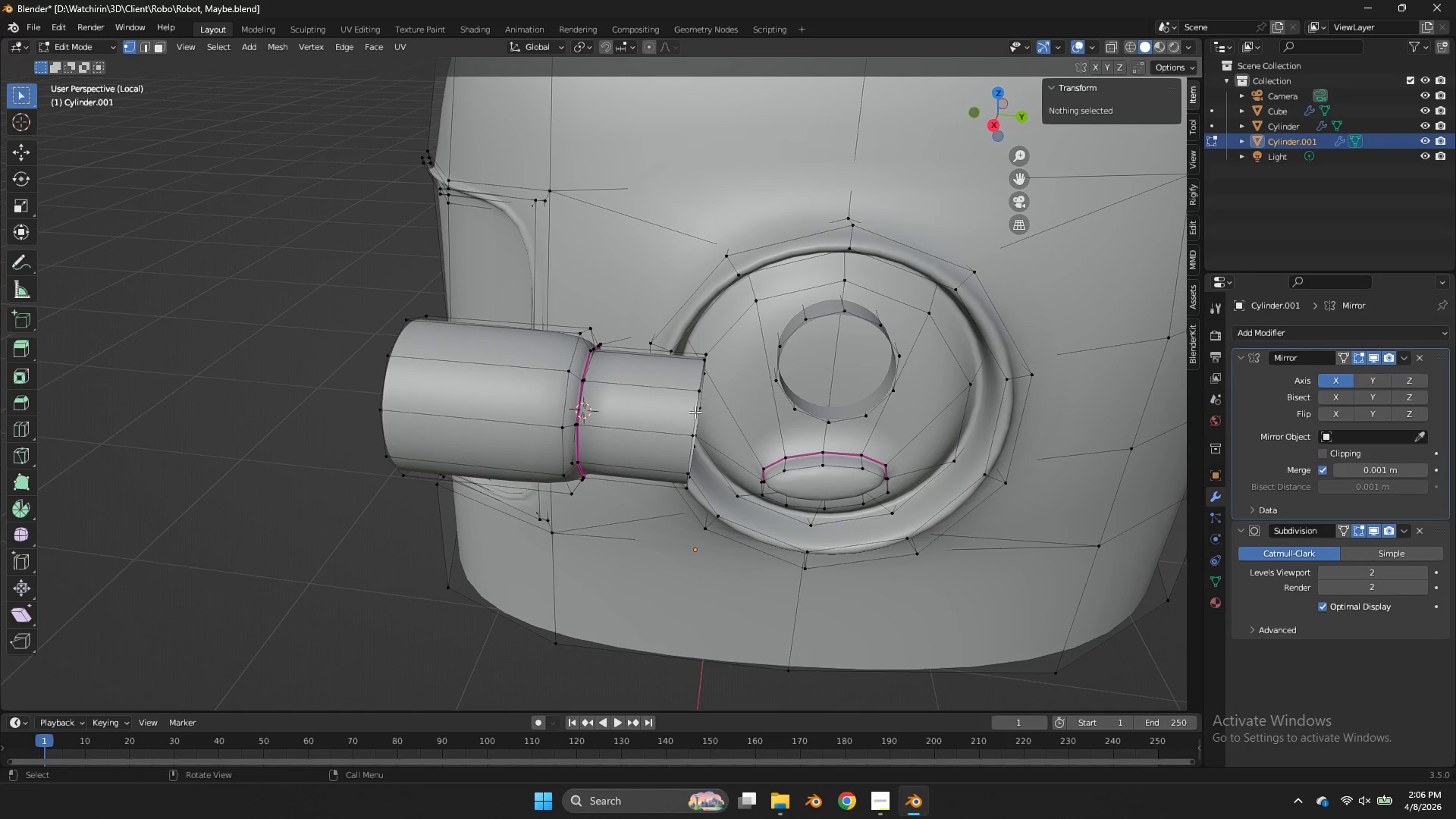 
left_click([694, 412])
 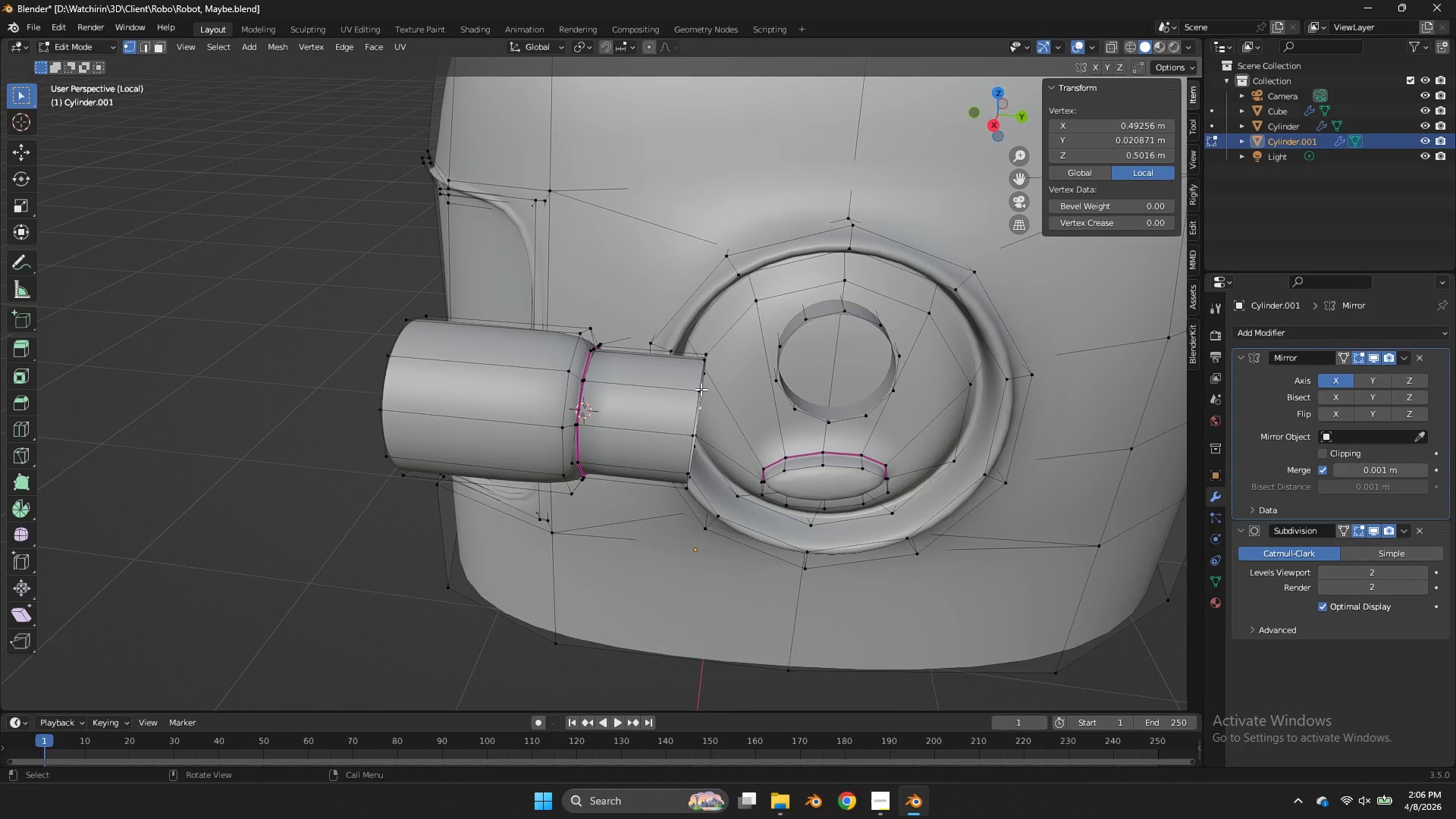 
left_click([704, 386])
 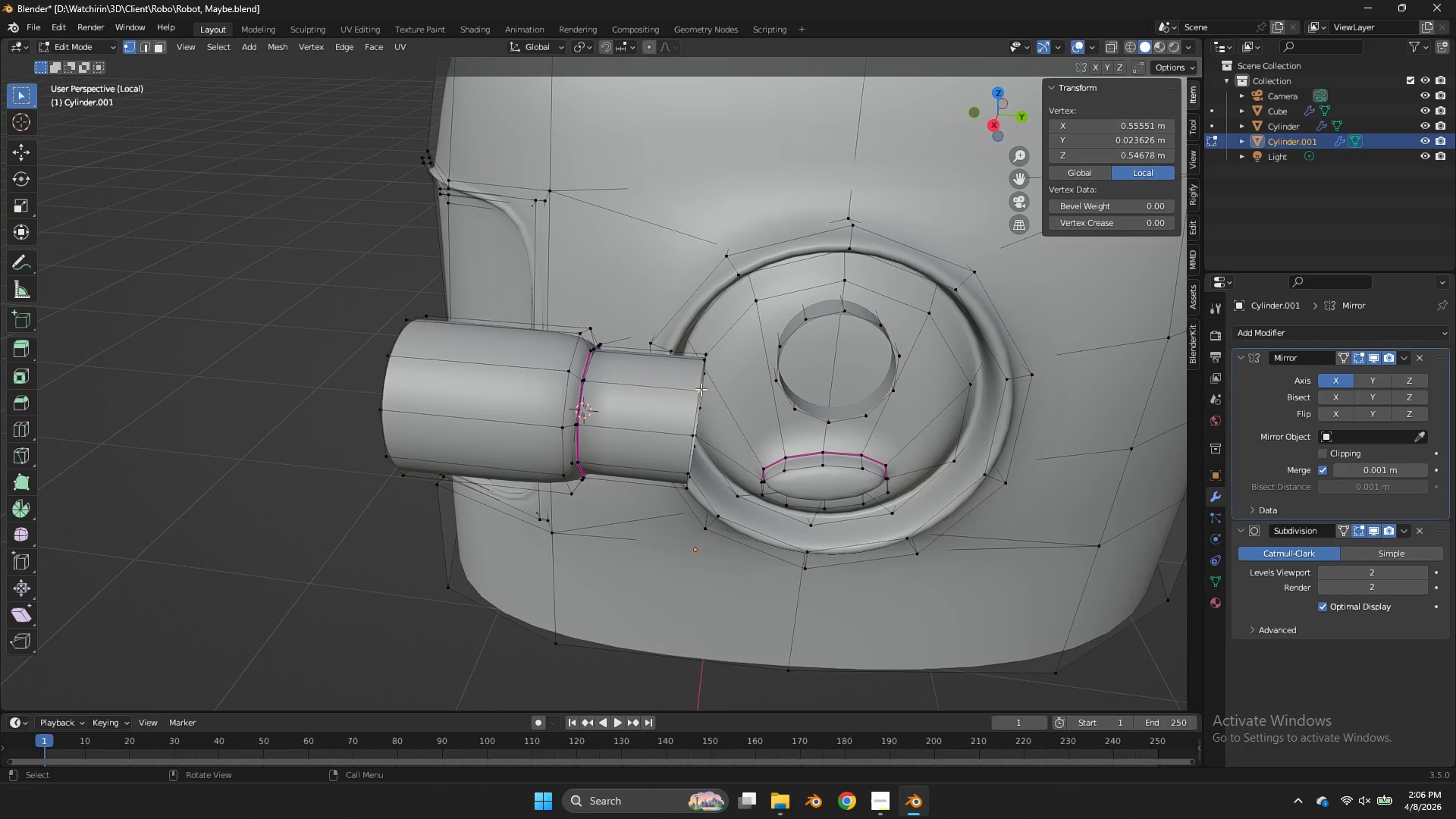 
key(L)
 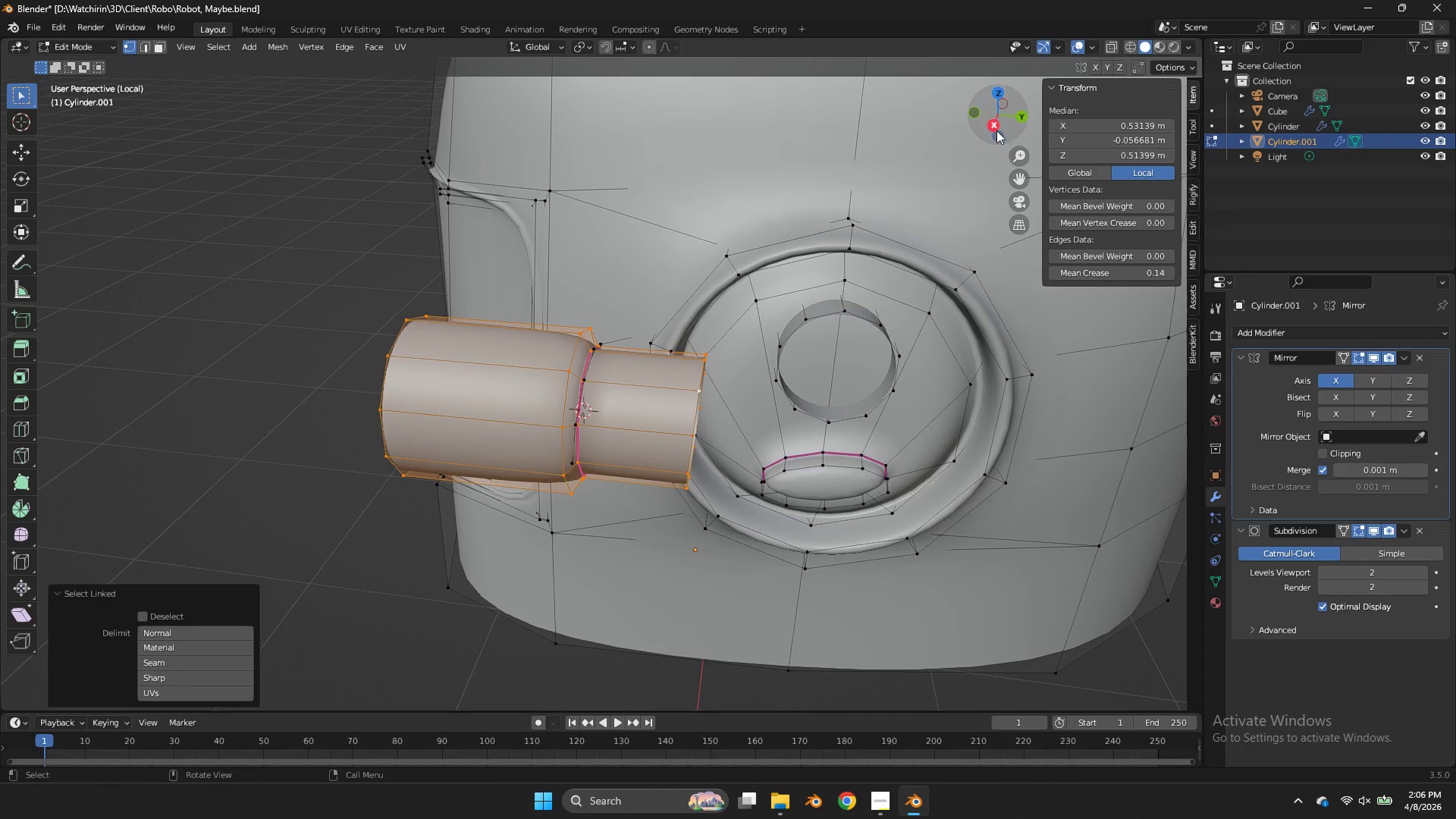 
left_click([992, 123])
 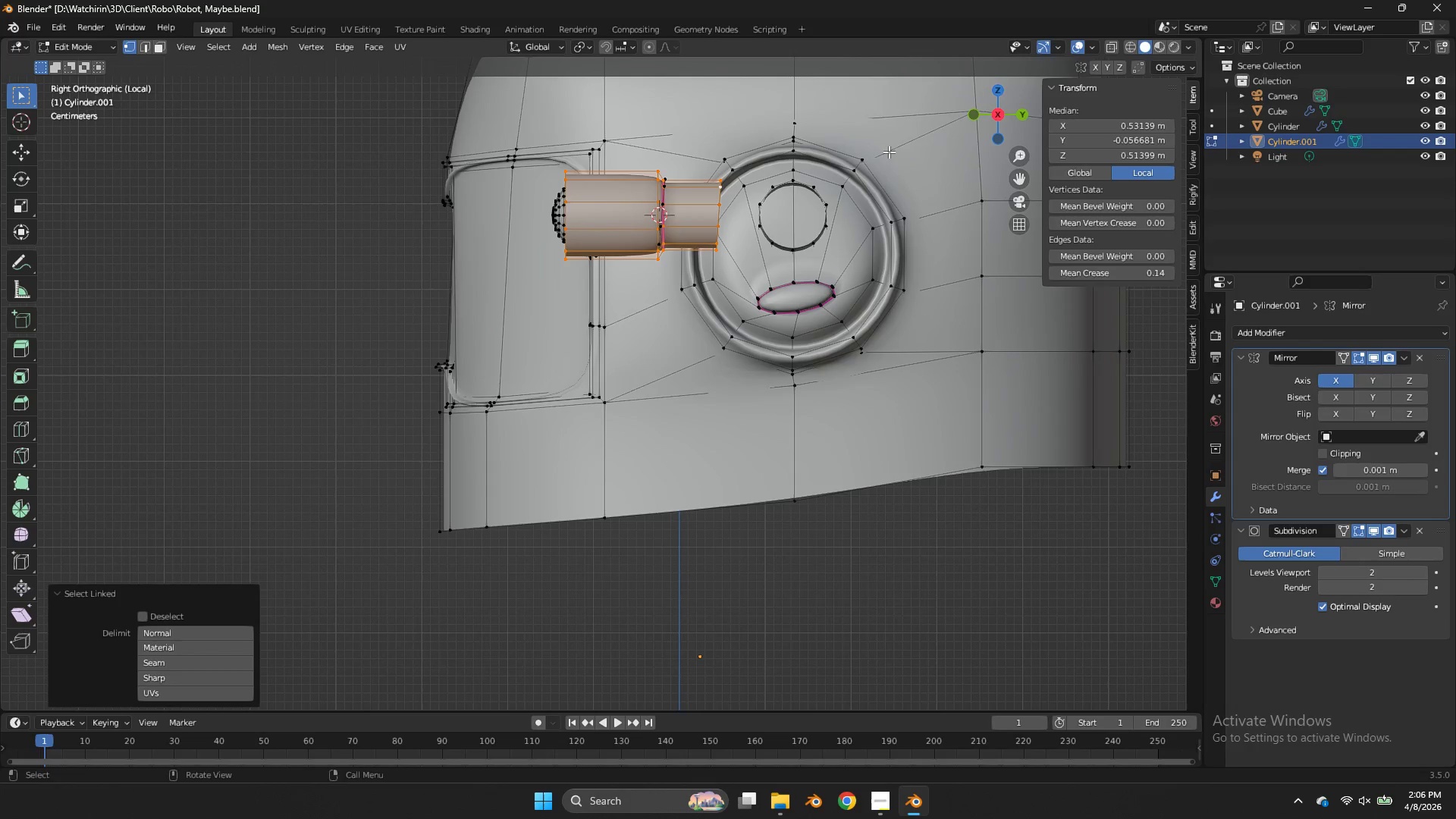 
type(gzl)
 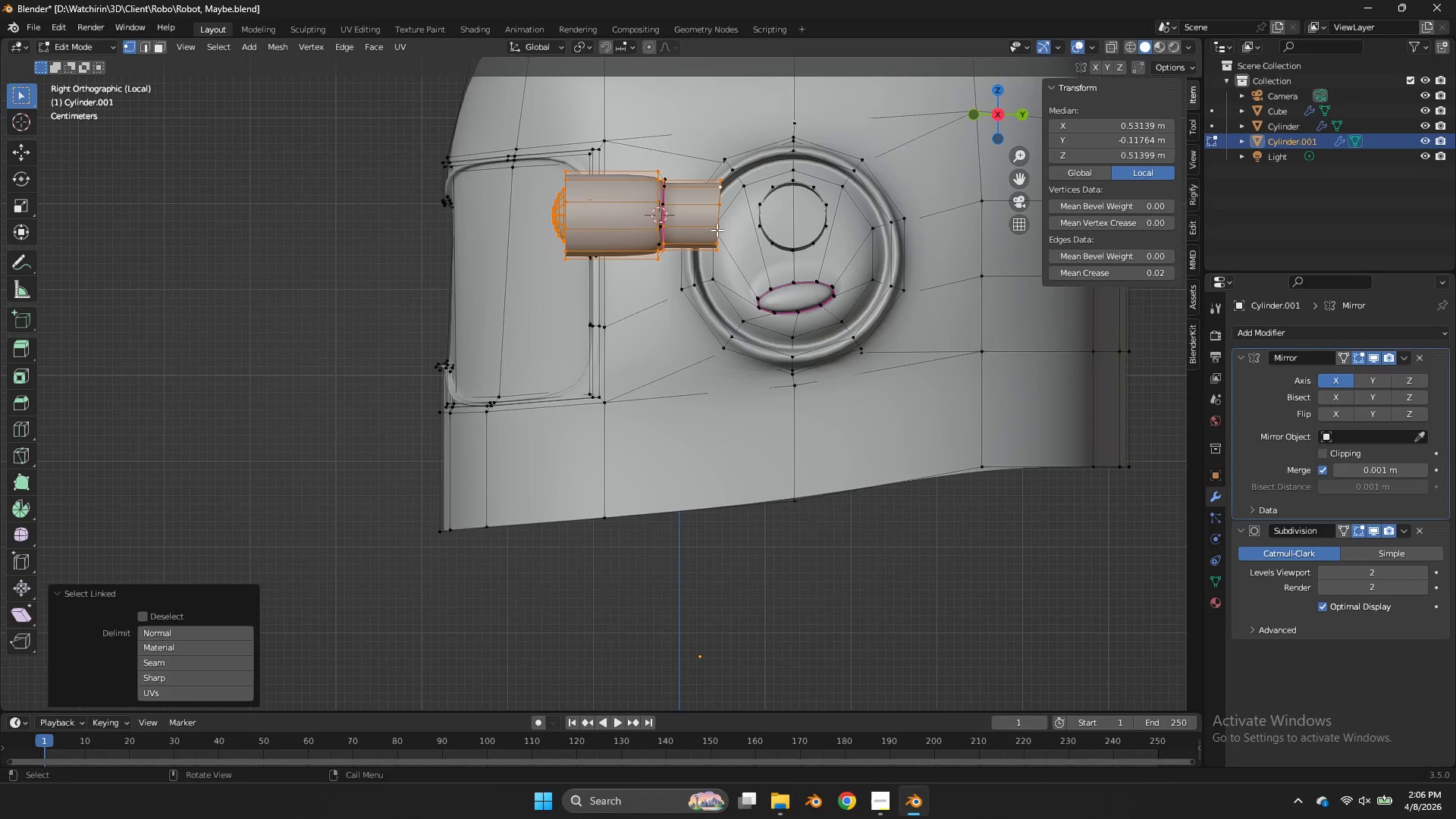 
type(gz)
 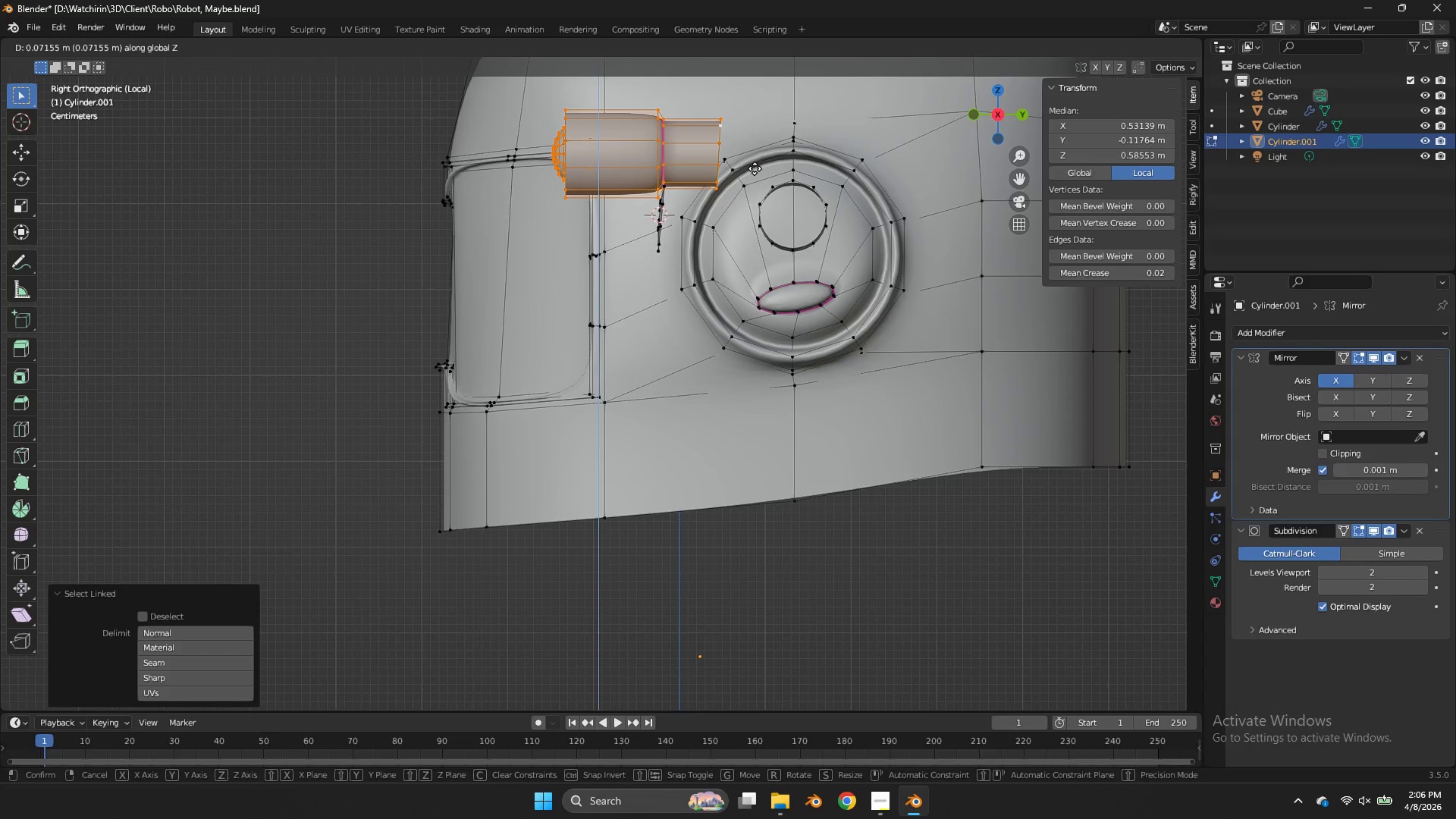 
right_click([755, 168])
 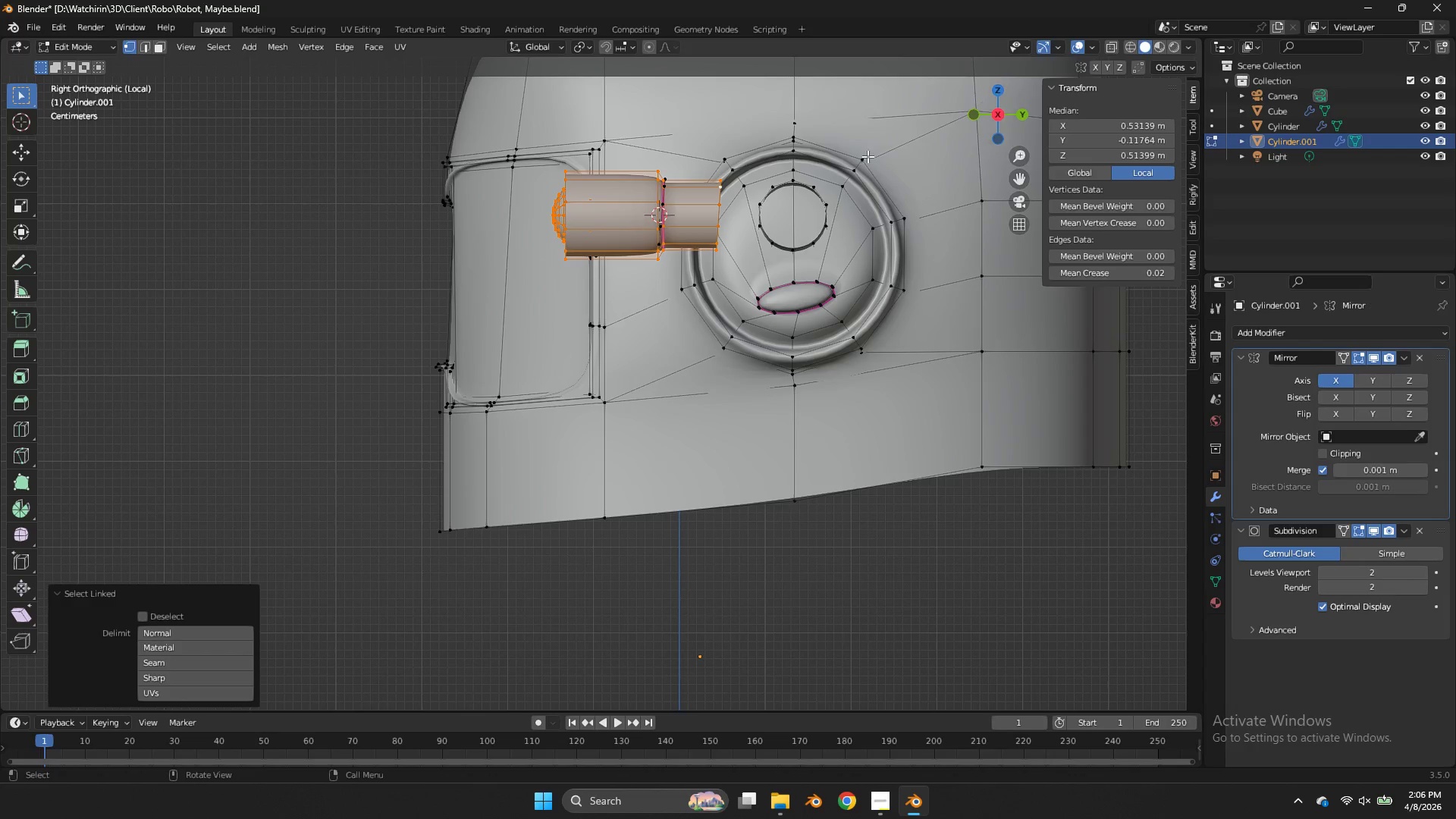 
key(Z)
 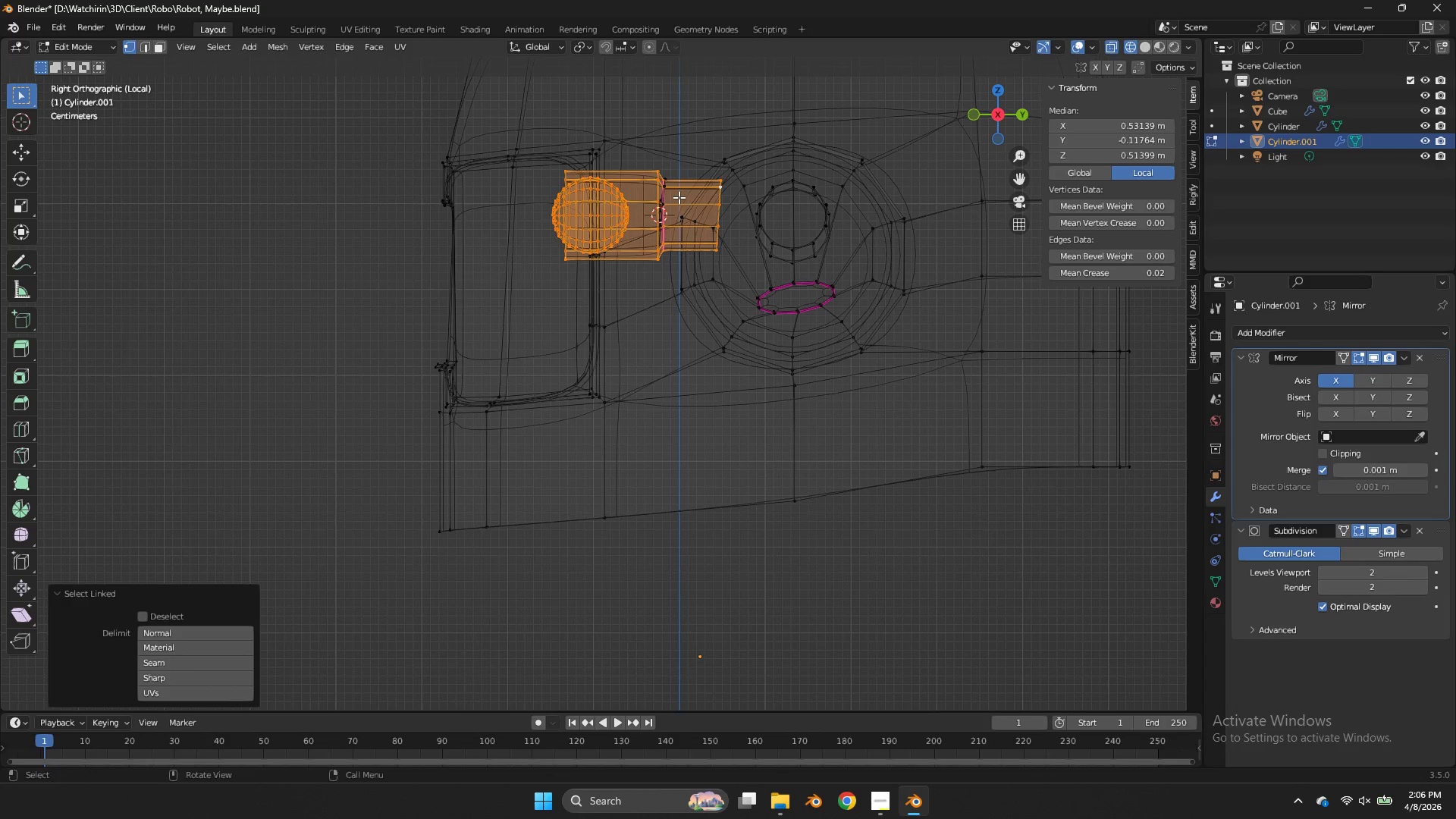 
key(Shift+ShiftLeft)
 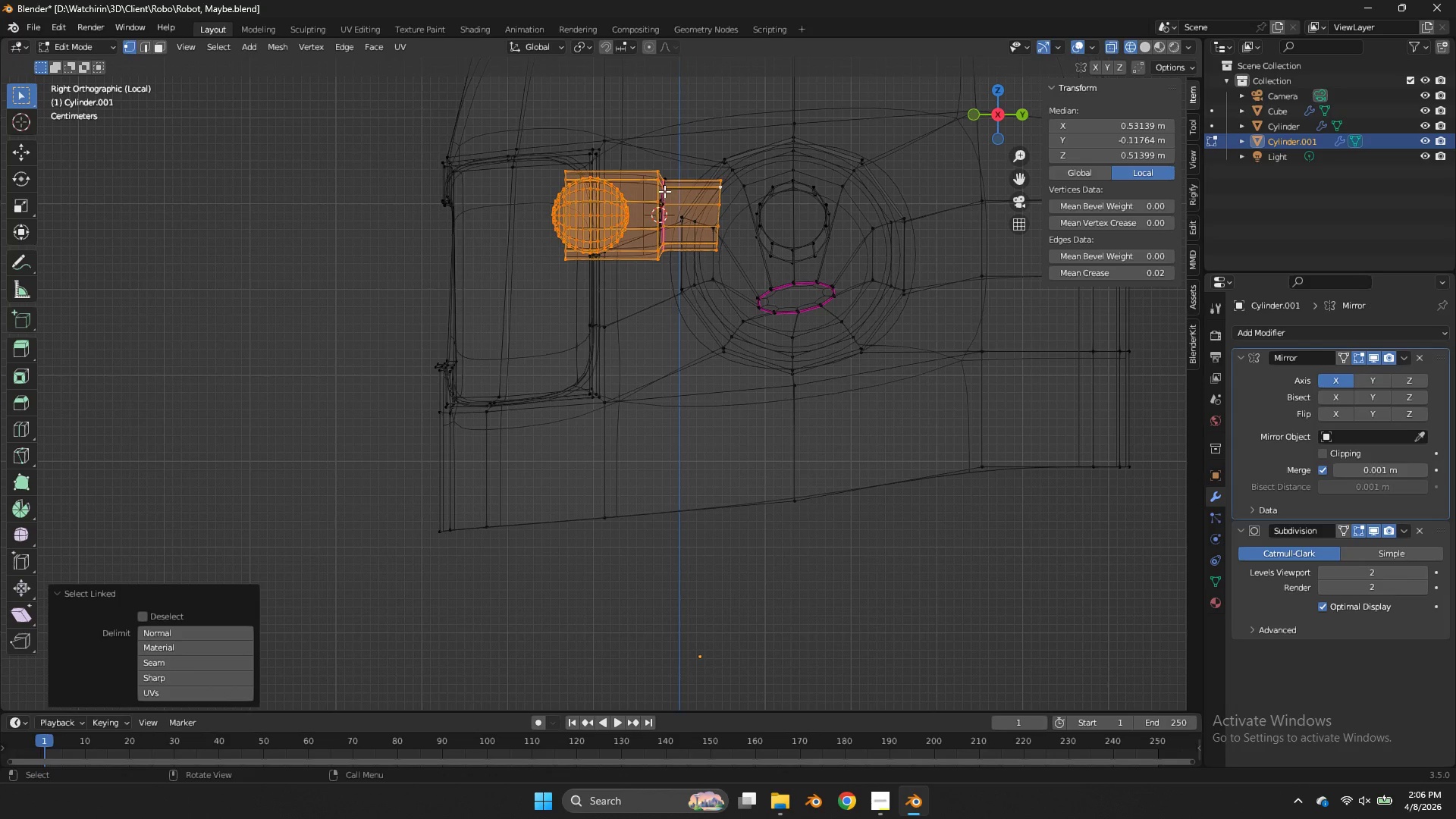 
hold_key(key=AltLeft, duration=0.62)
hold_key(key=ShiftLeft, duration=0.64)
left_click([662, 192])
 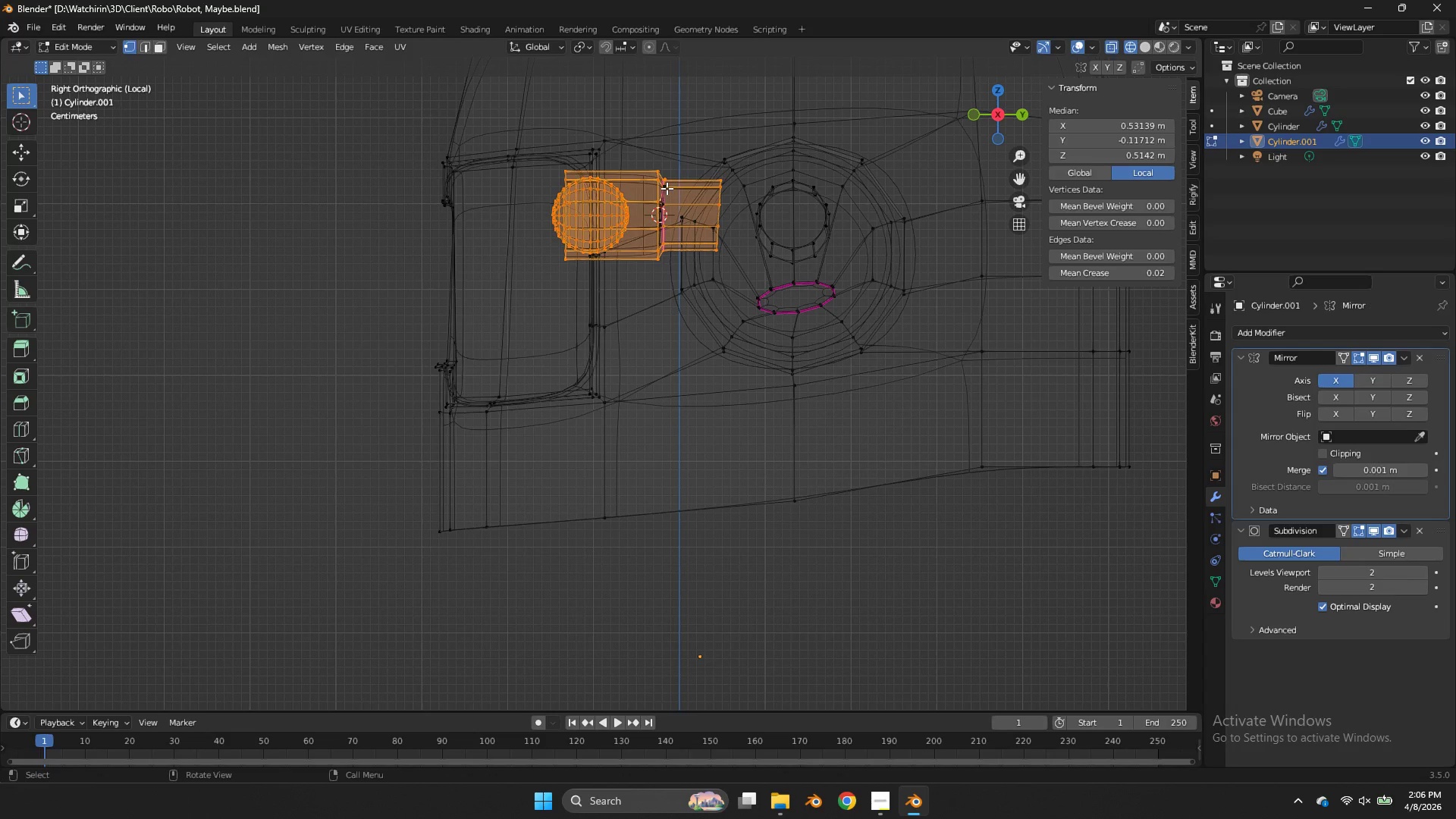 
key(L)
 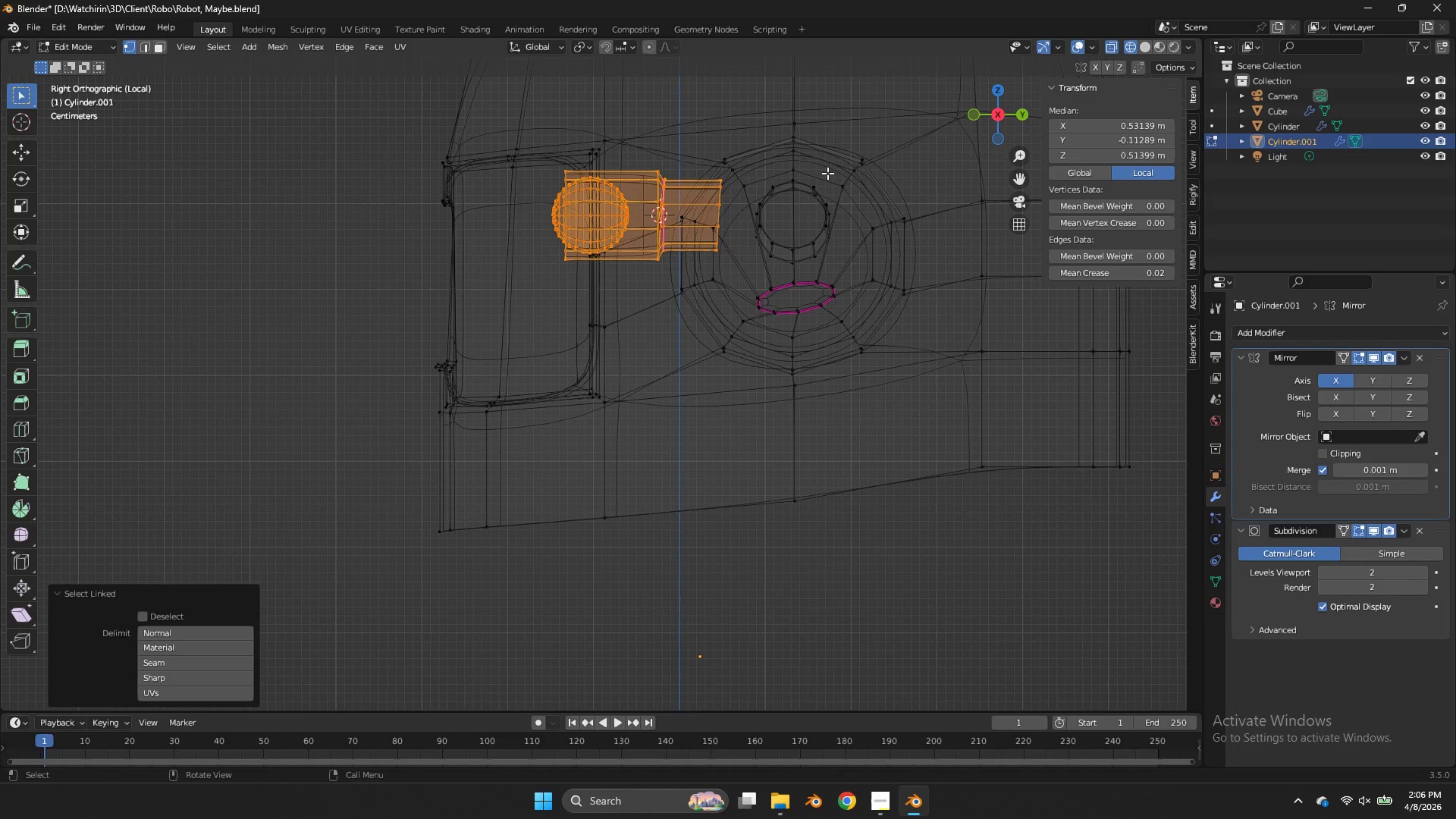 
type(gz)
 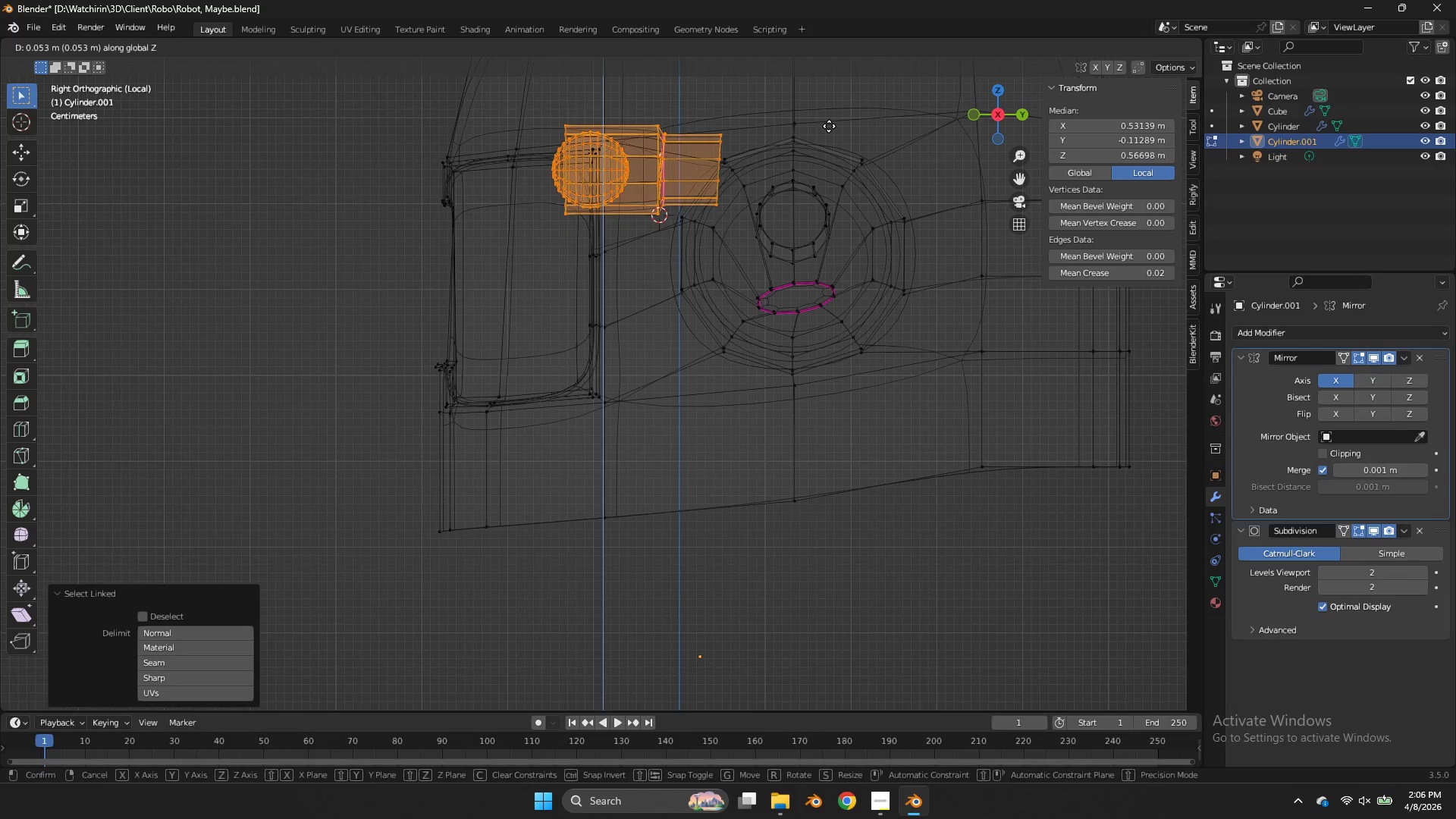 
left_click([830, 121])
 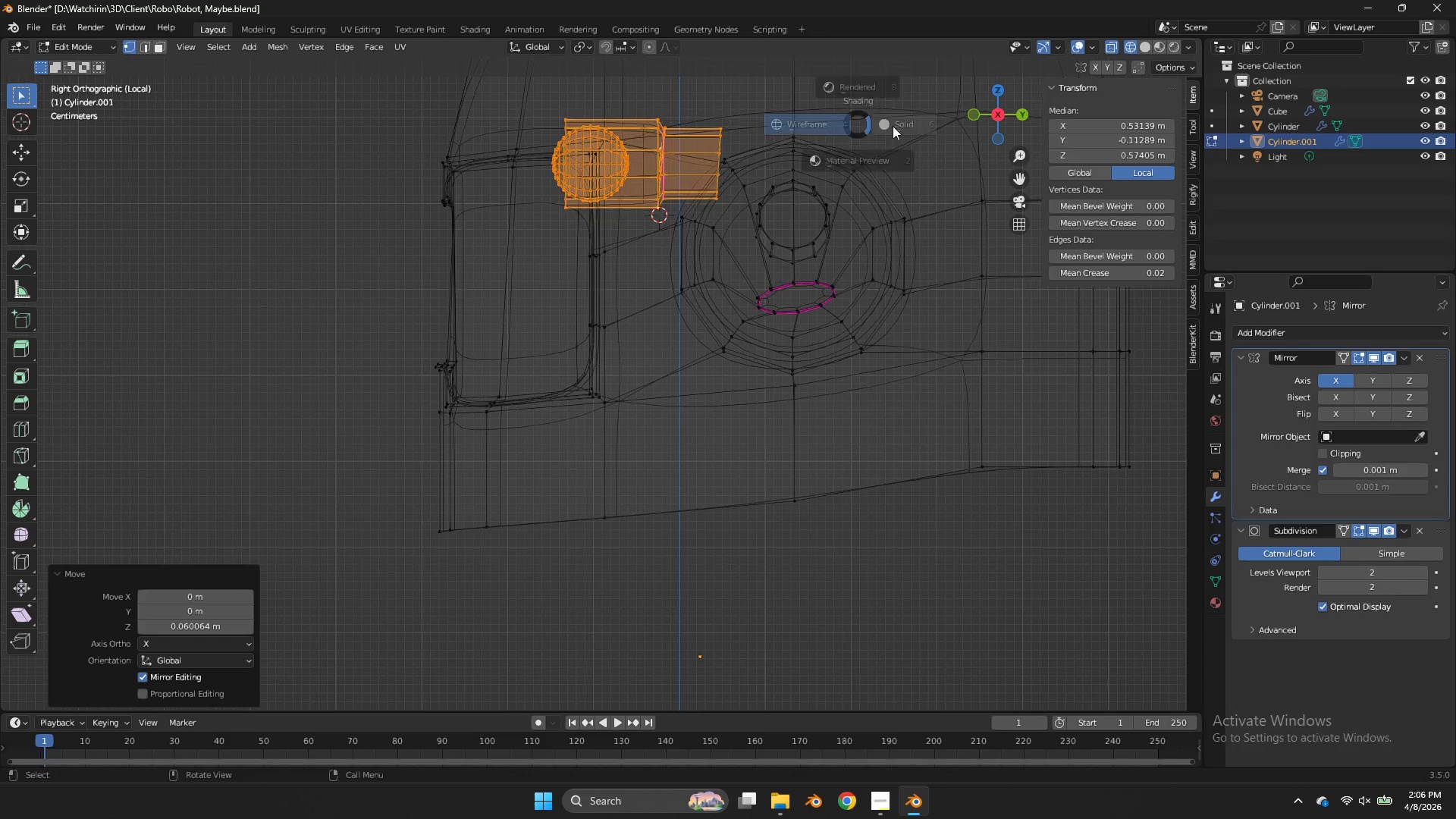 
key(Z)
 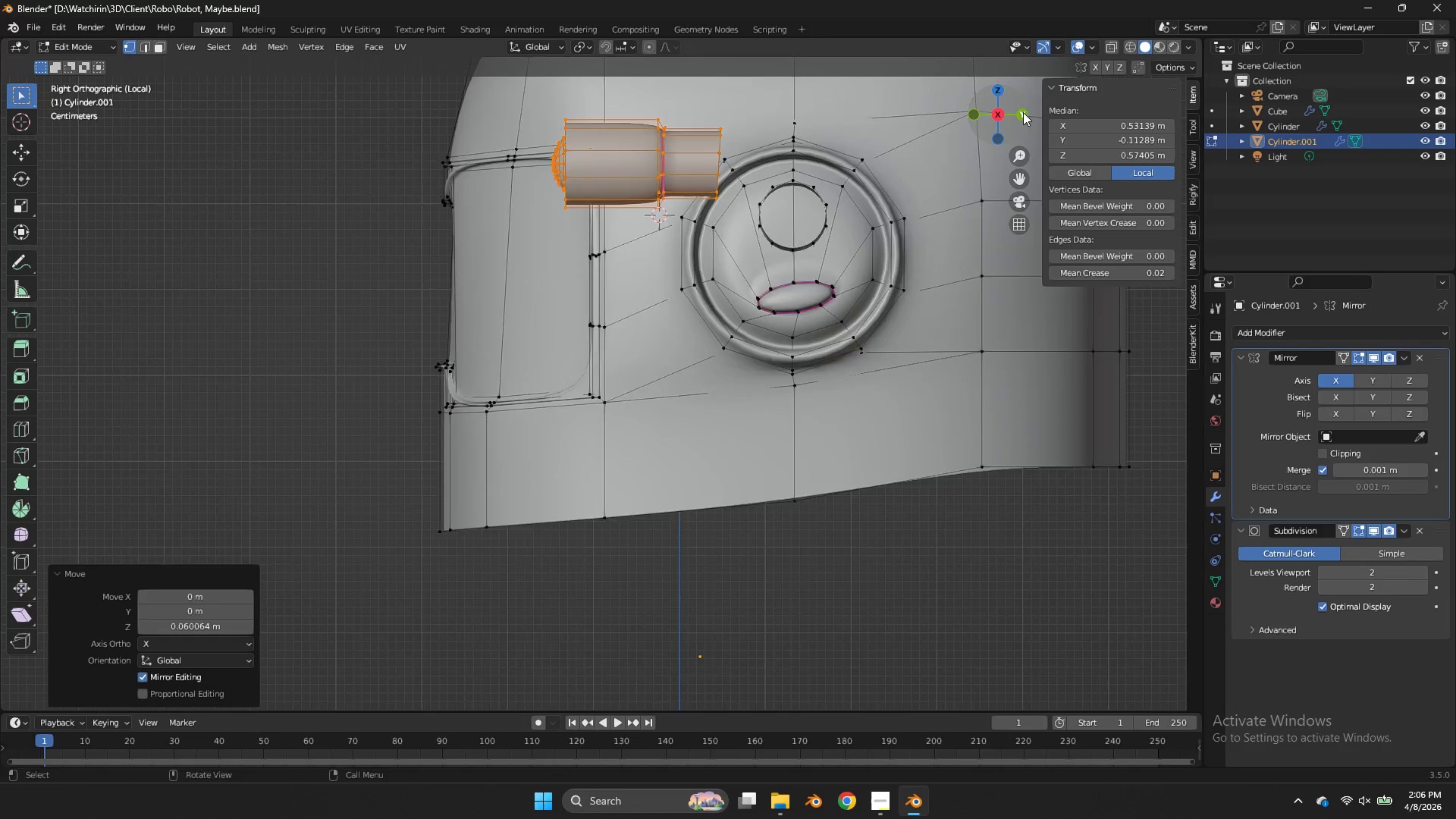 
left_click_drag(start_coordinate=[1021, 112], to_coordinate=[1010, 141])
 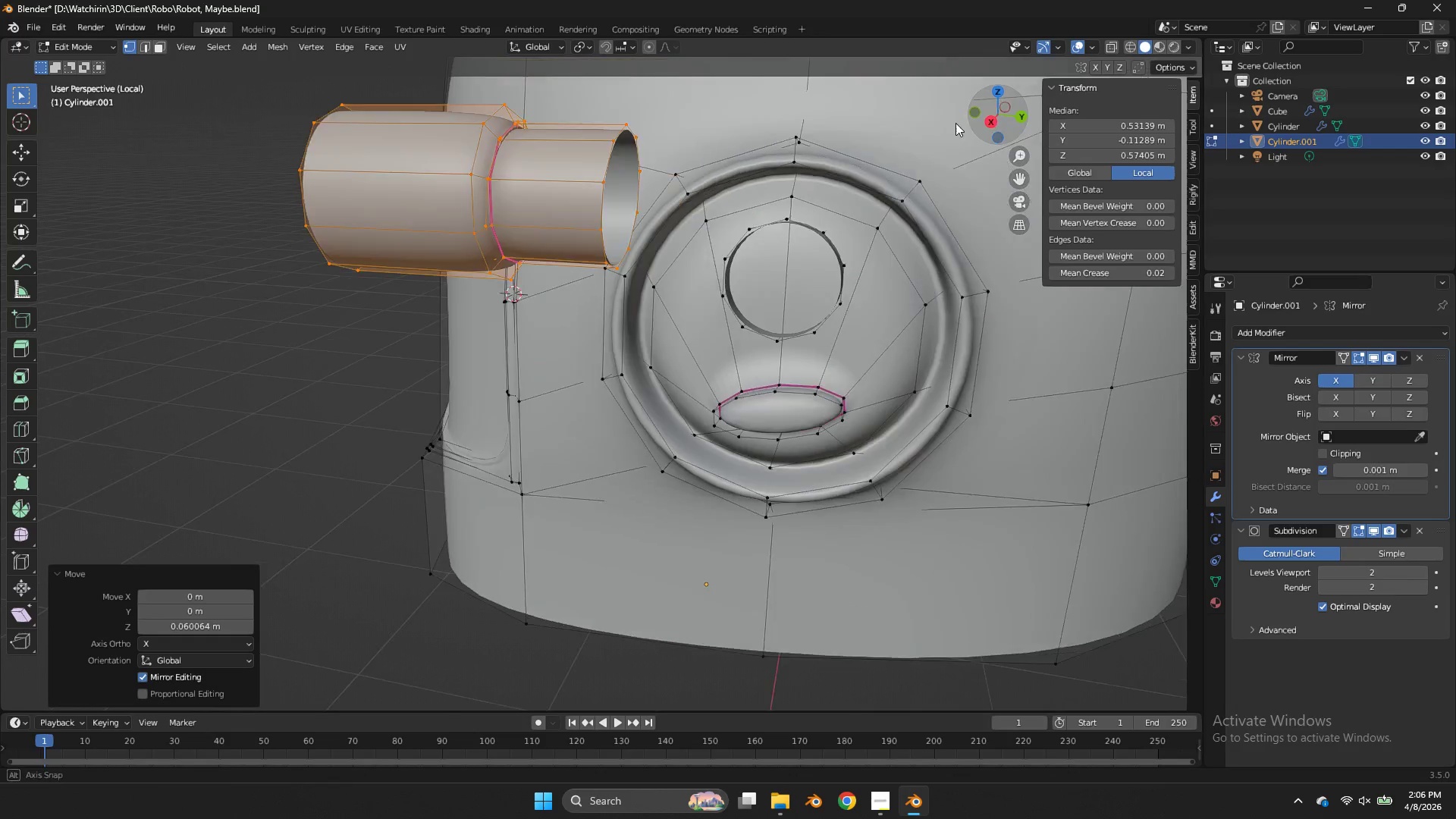 
left_click_drag(start_coordinate=[996, 112], to_coordinate=[955, 124])
 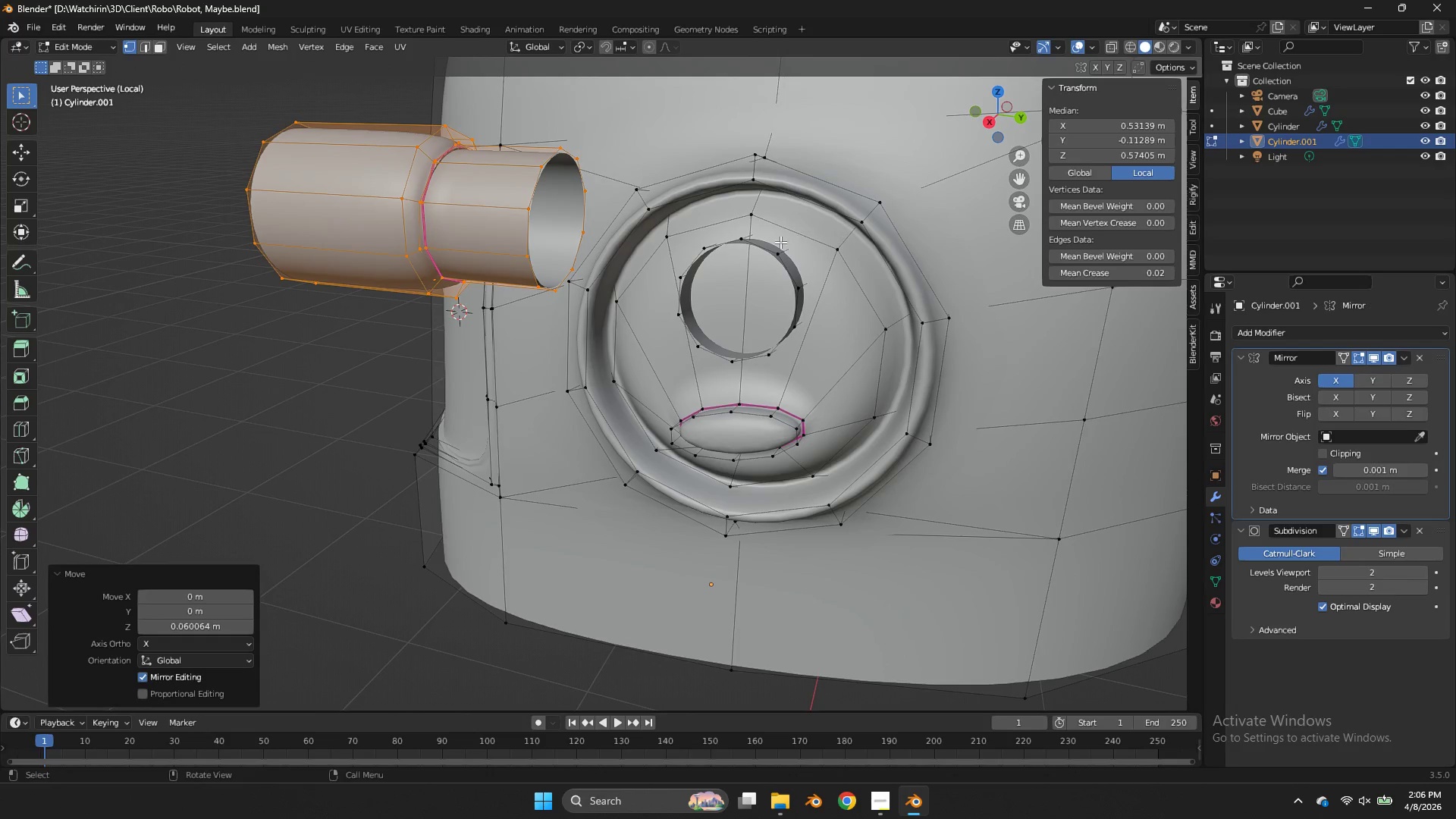 
hold_key(key=AltLeft, duration=0.84)
left_click([764, 246])
 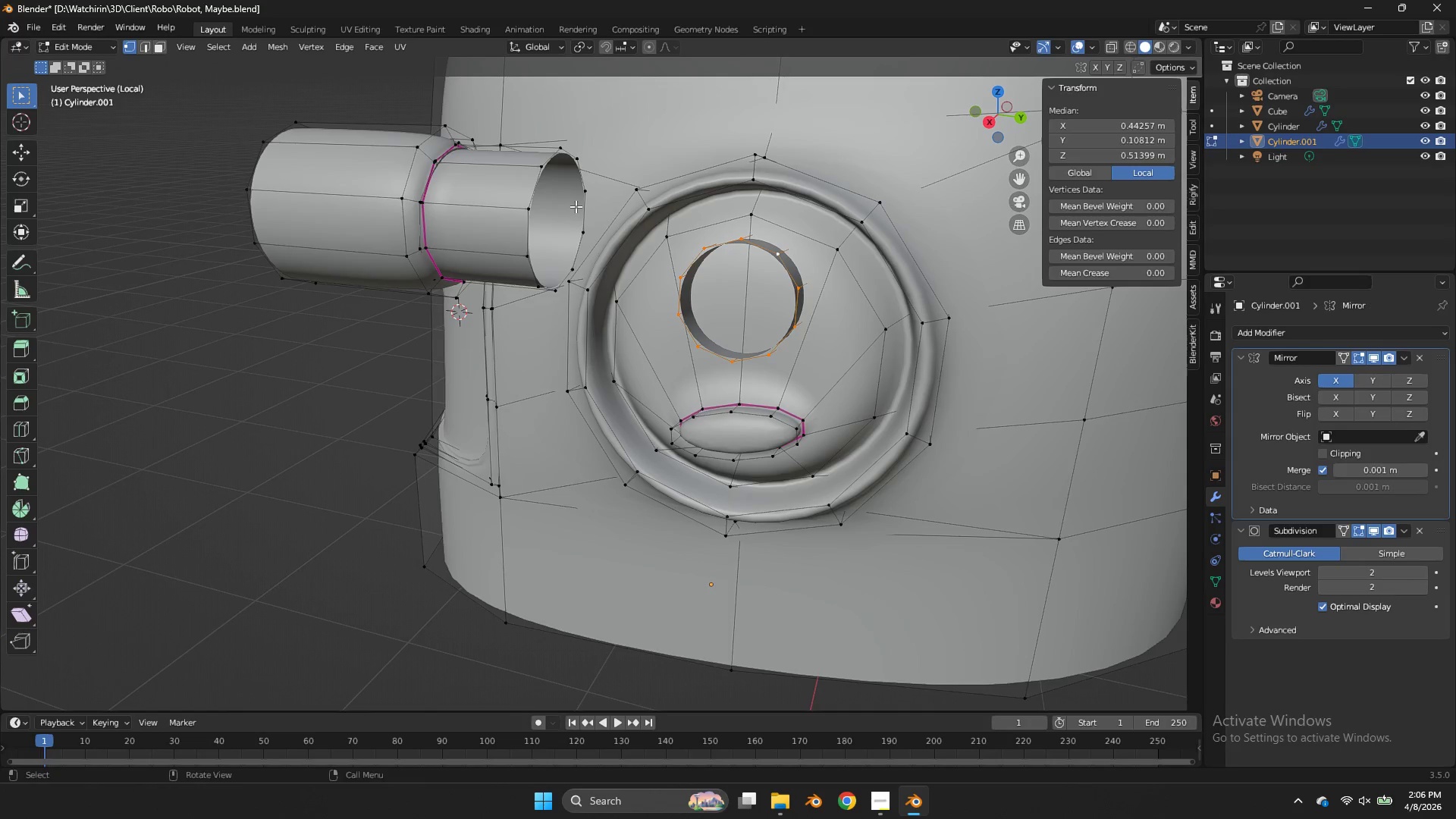 
hold_key(key=AltLeft, duration=0.55)
hold_key(key=ShiftLeft, duration=0.52)
left_click([586, 200])
 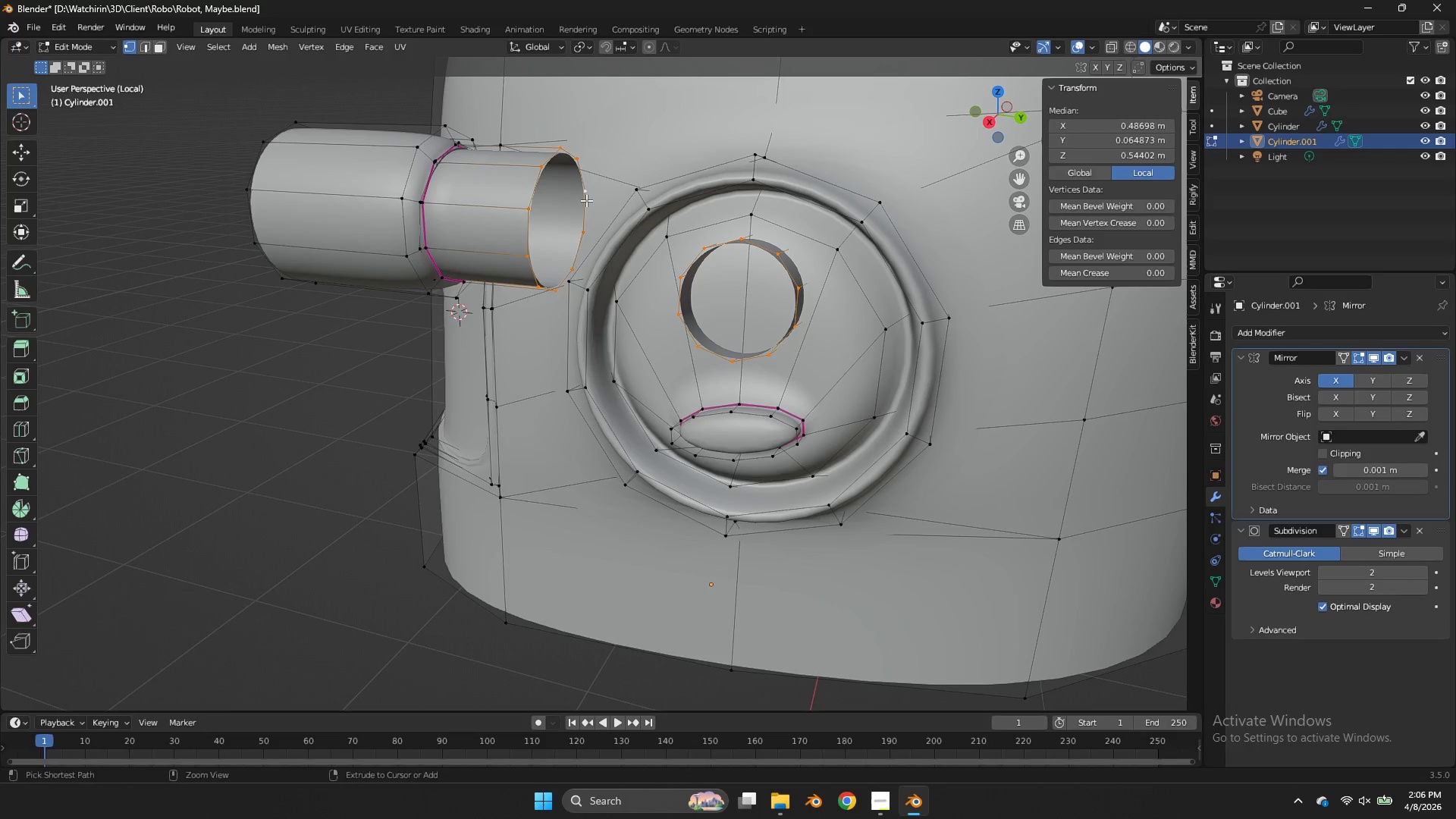 
key(Control+ControlLeft)
 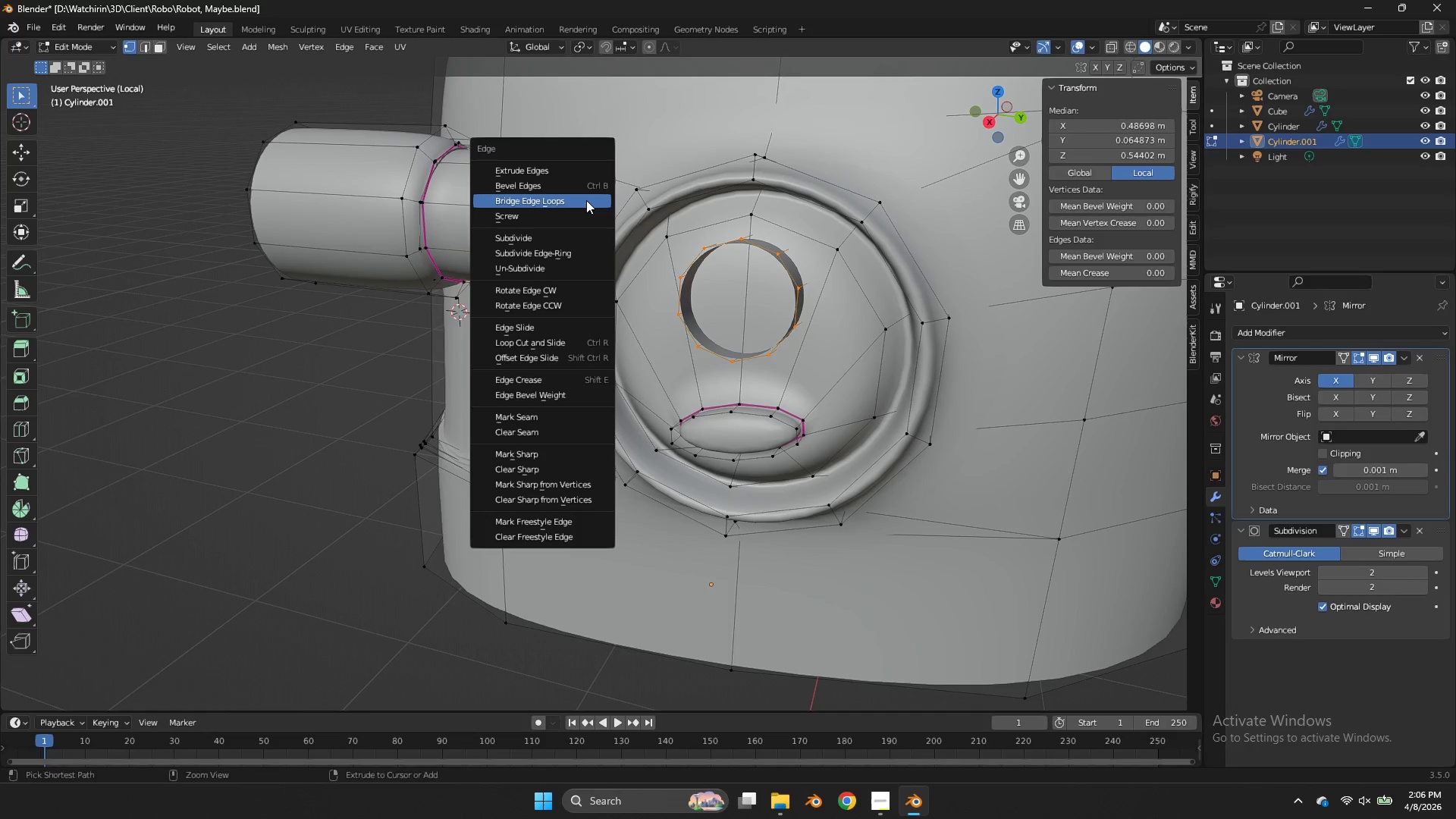 
key(Control+E)
 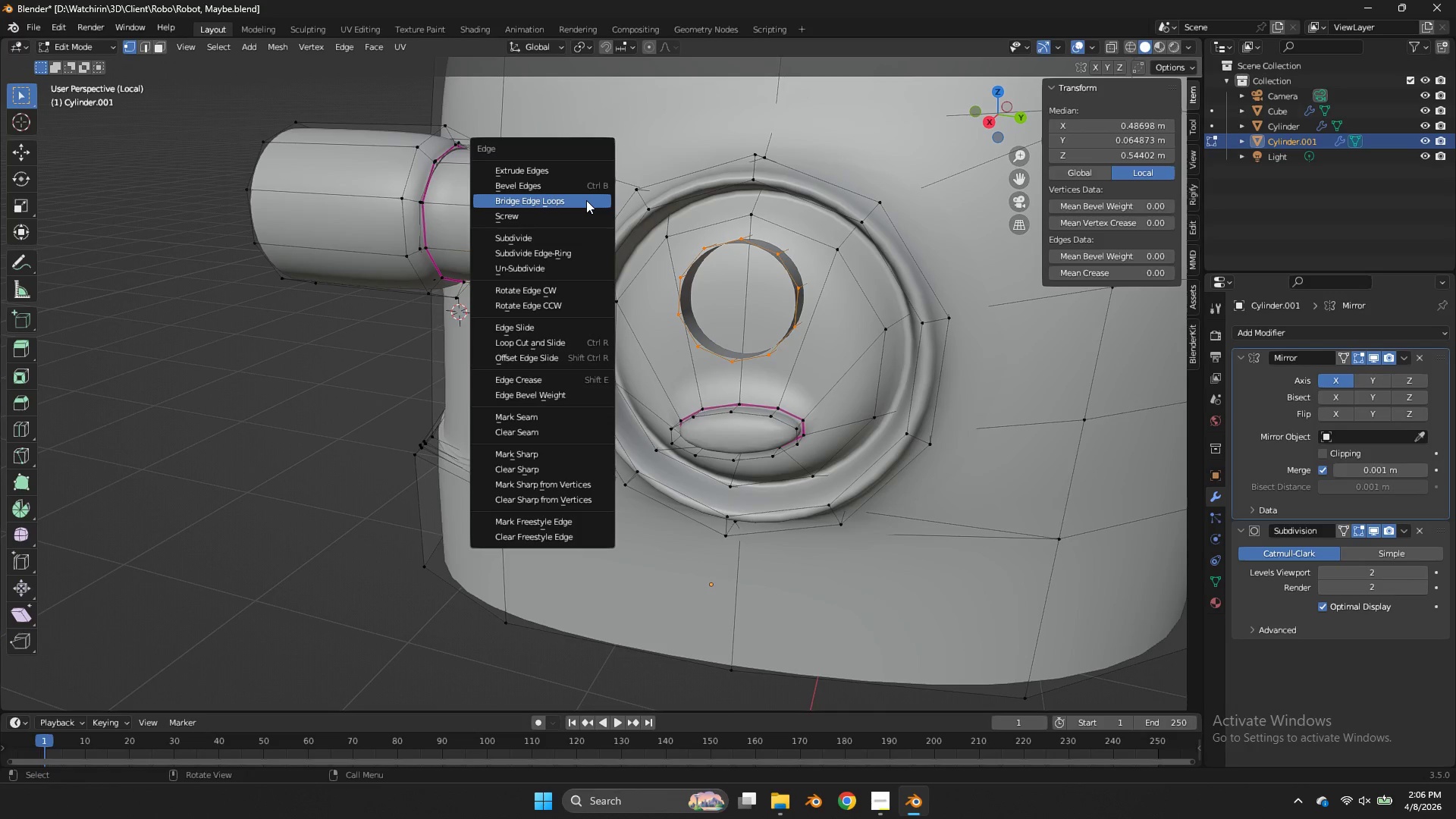 
left_click([586, 200])
 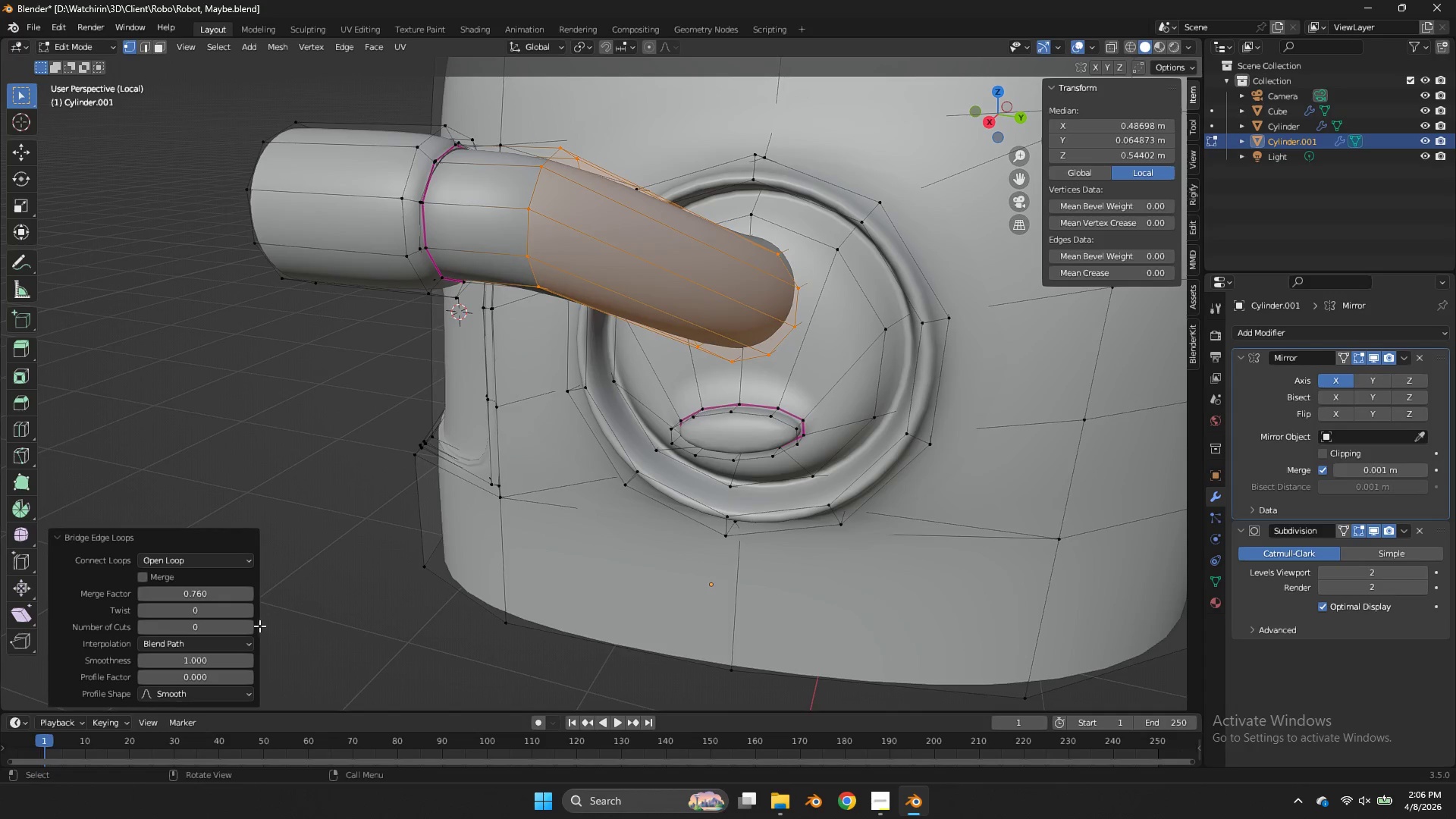 
double_click([249, 626])
 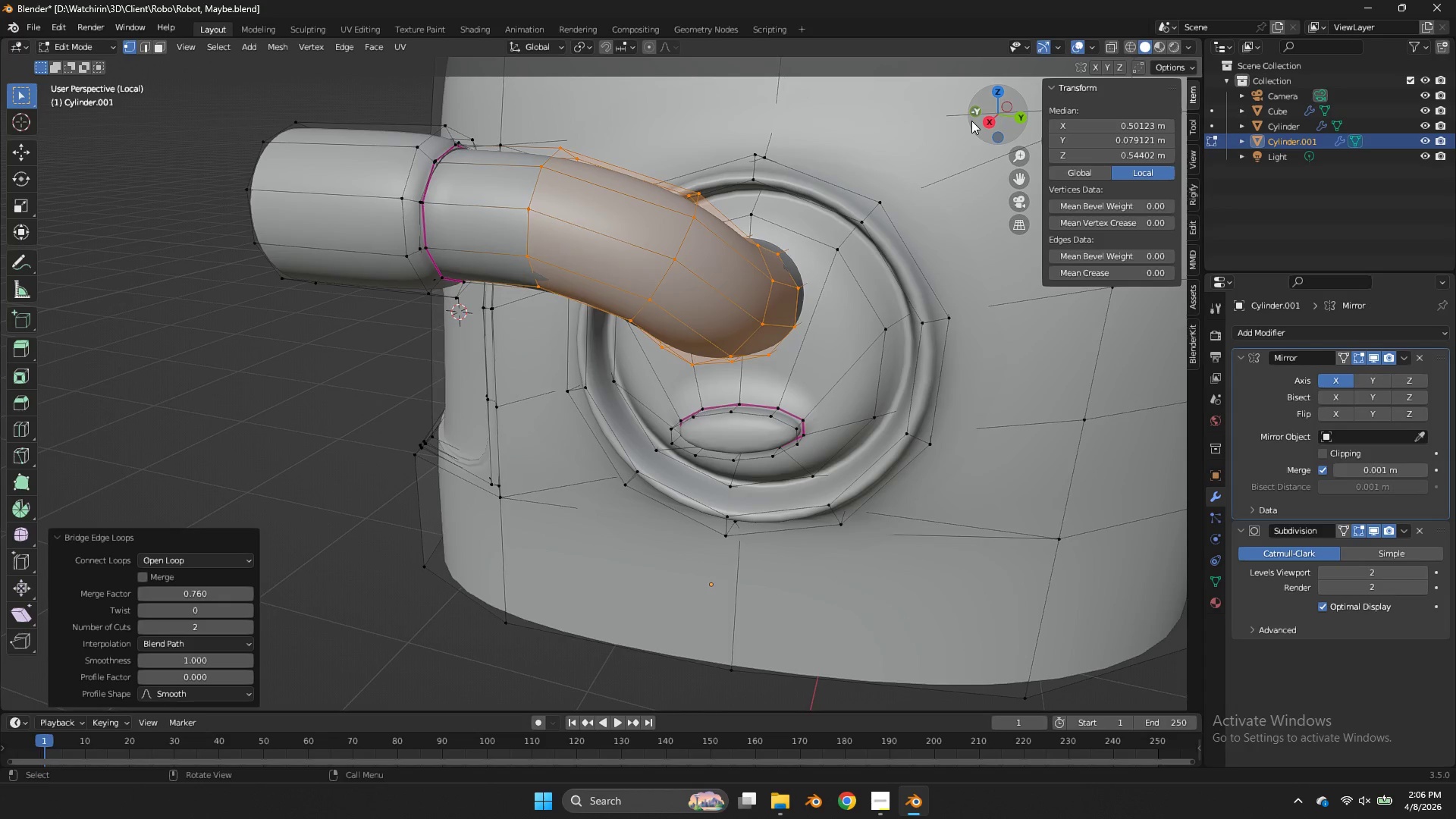 
left_click([978, 107])
 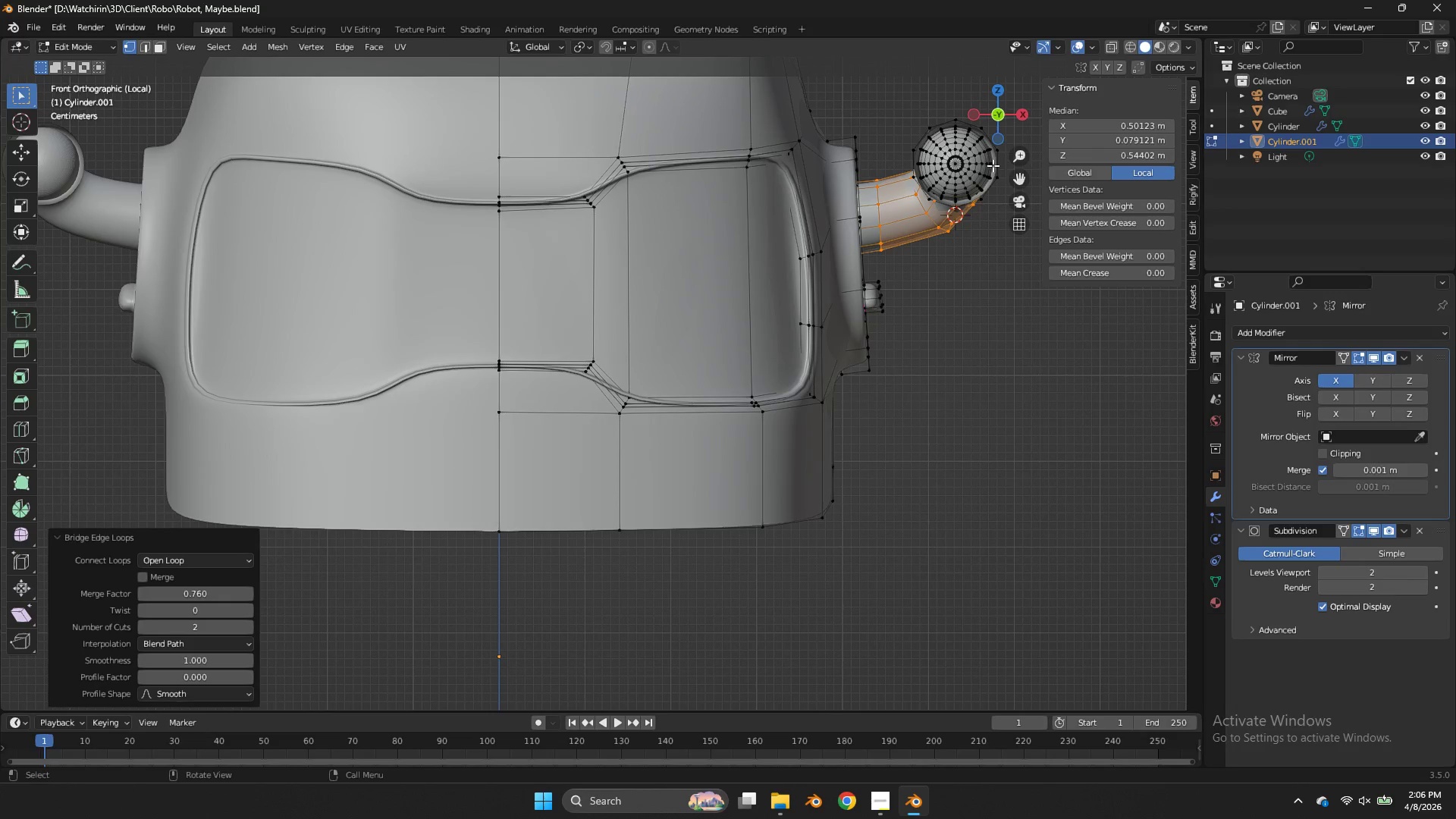 
scroll: coordinate [993, 166], scroll_direction: down, amount: 1.0
 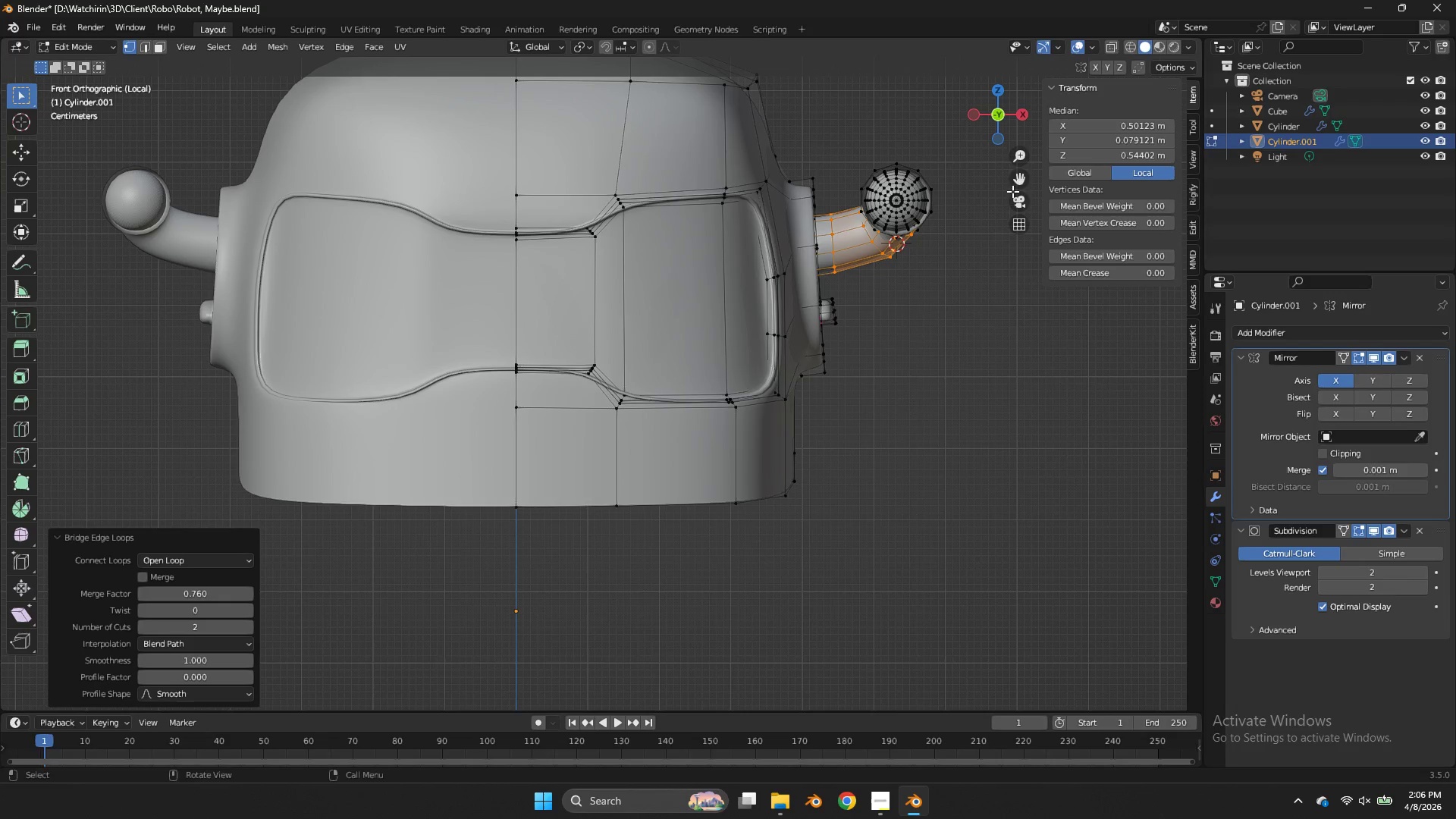 
left_click_drag(start_coordinate=[1022, 185], to_coordinate=[898, 275])
 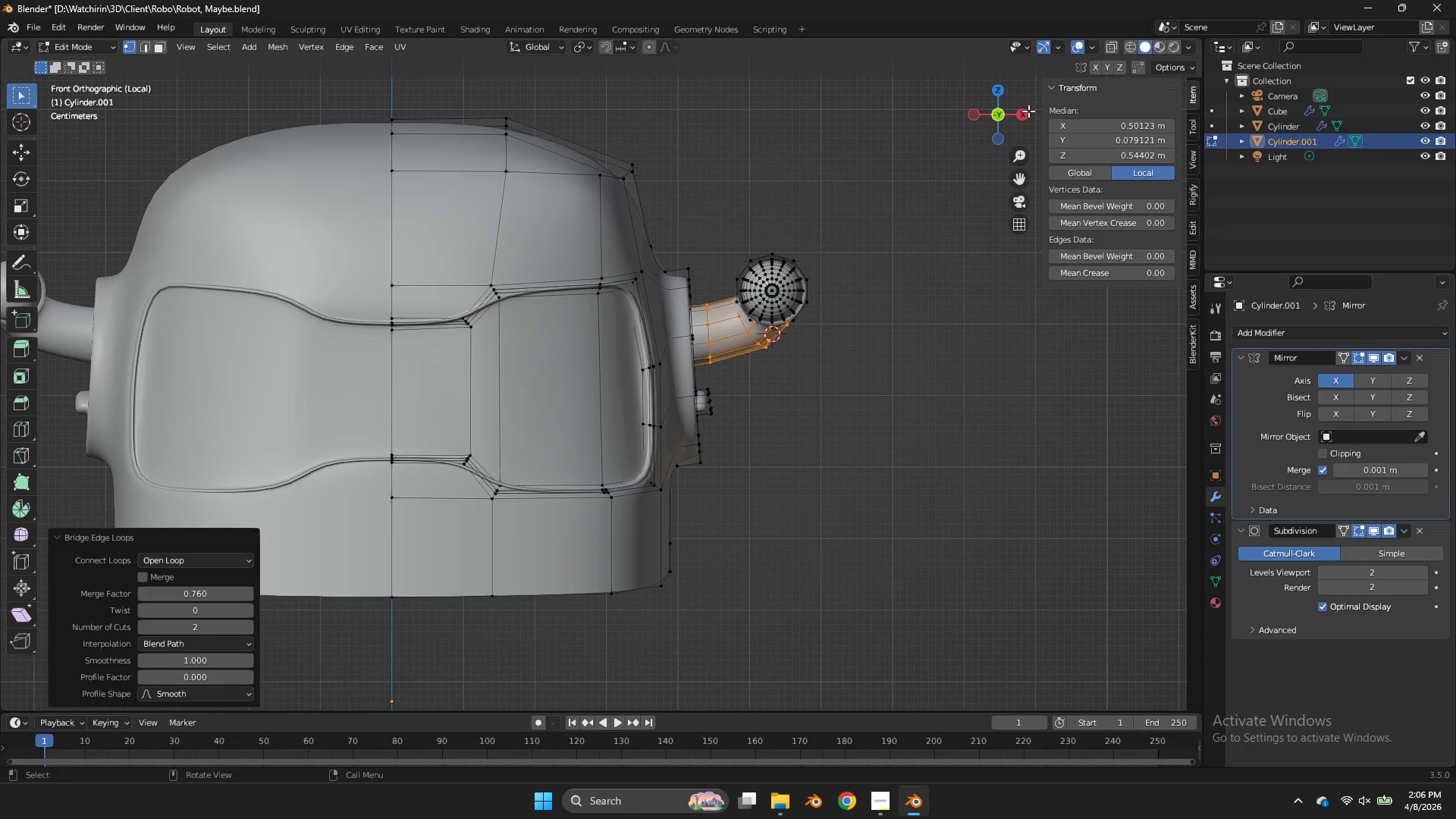 
left_click_drag(start_coordinate=[1028, 111], to_coordinate=[986, 150])
 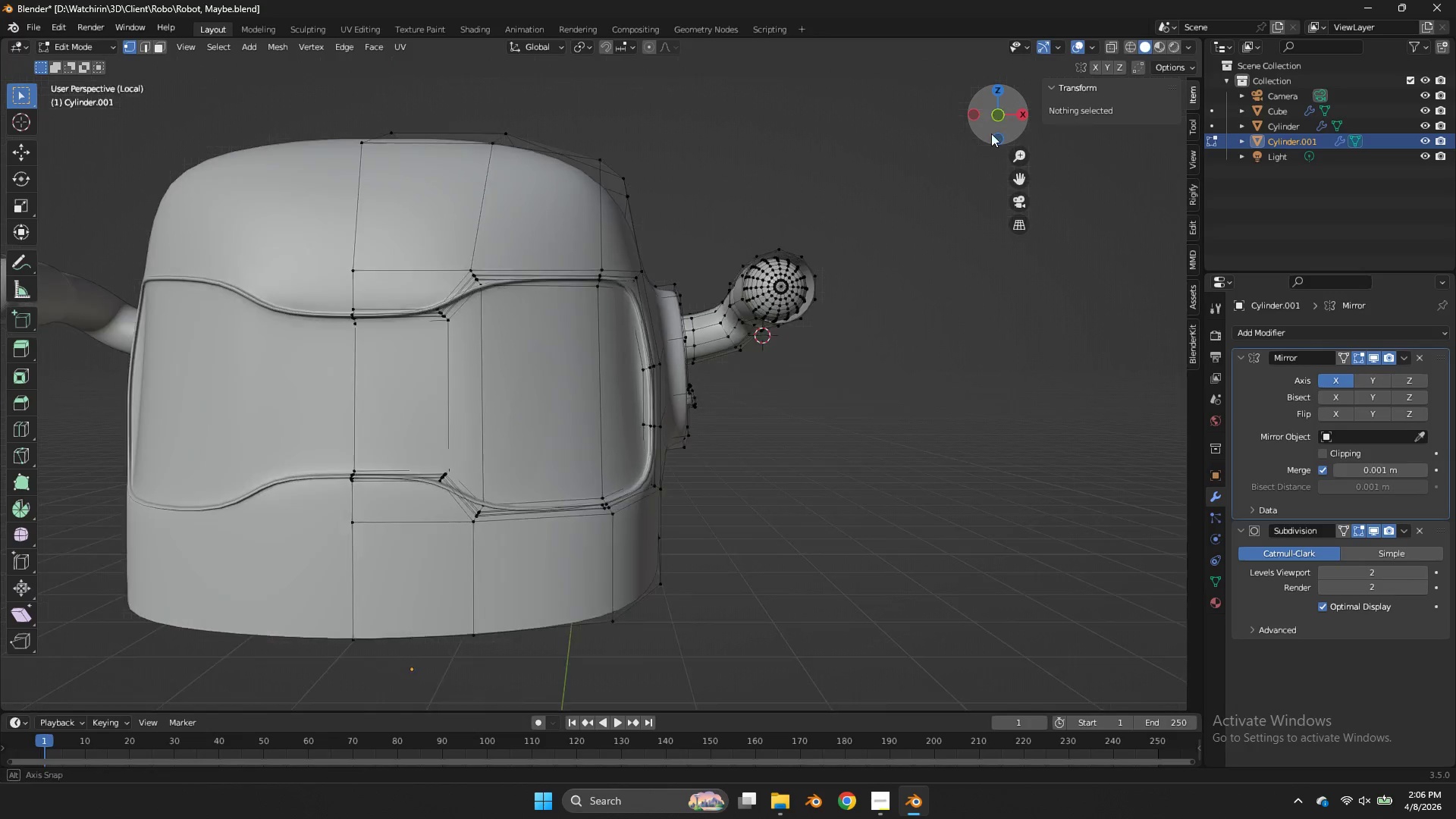 
left_click_drag(start_coordinate=[990, 119], to_coordinate=[987, 212])
 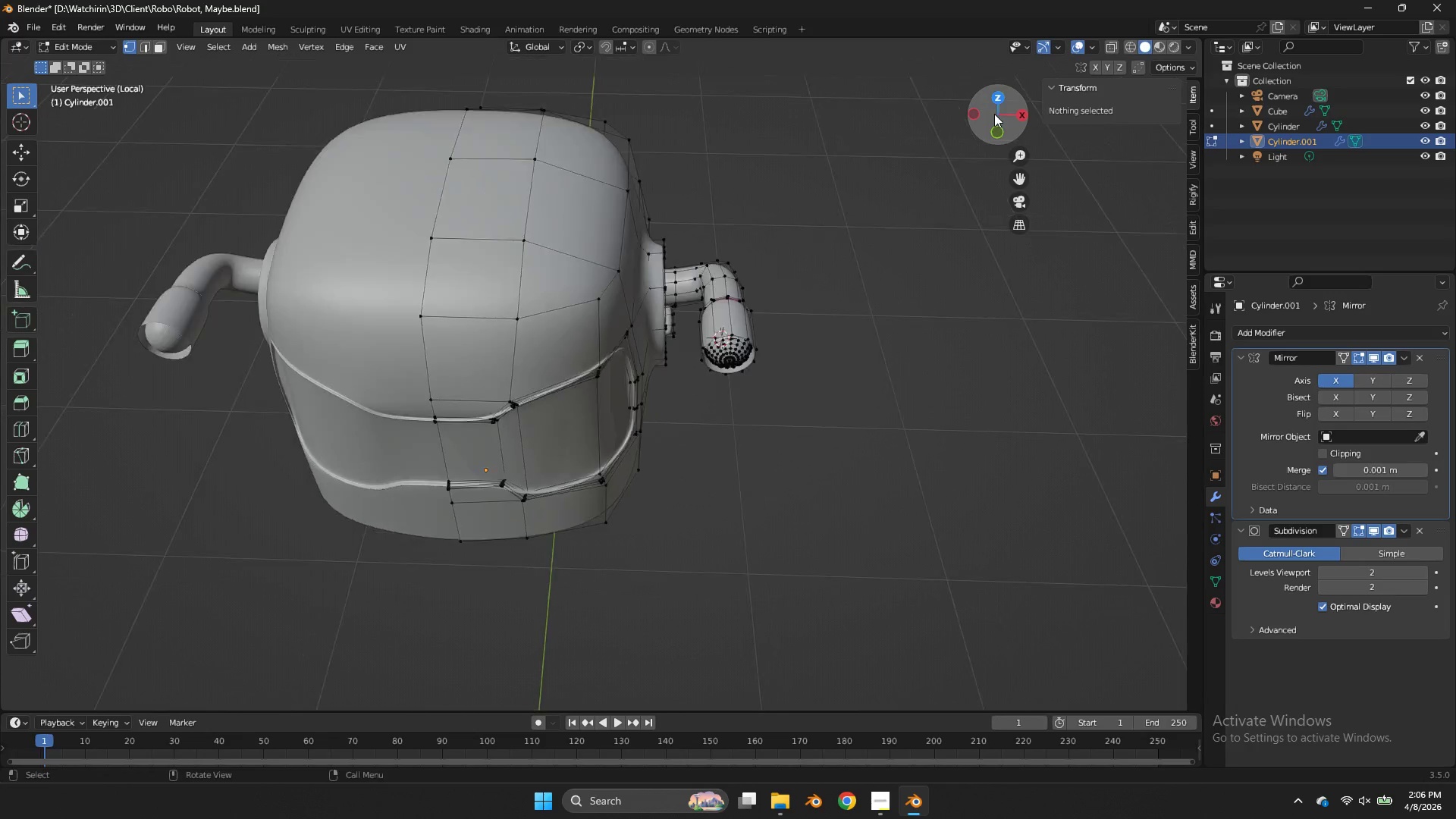 
key(Control+ControlLeft)
 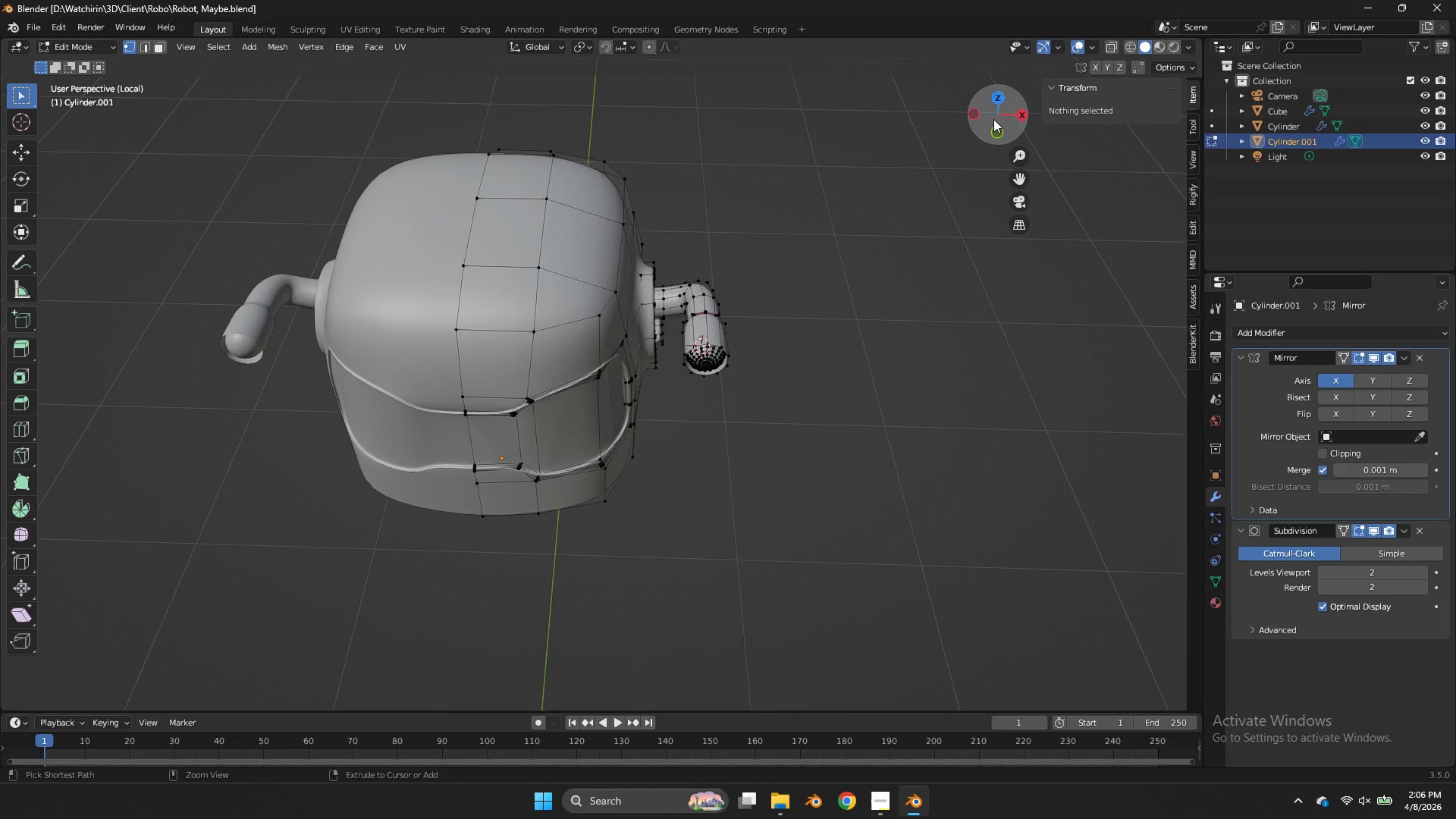 
key(Control+S)
 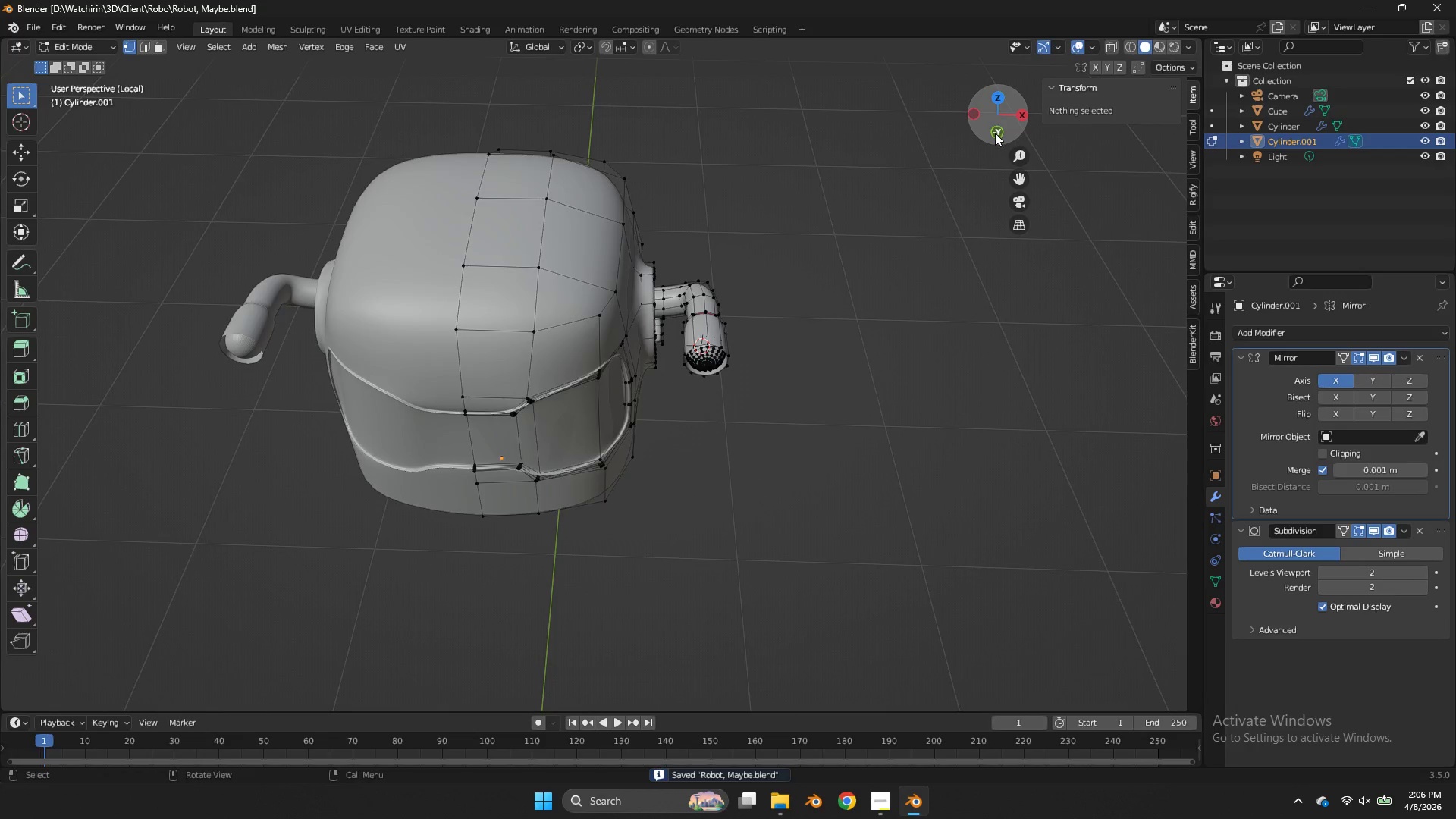 
scroll: coordinate [994, 114], scroll_direction: down, amount: 3.0
 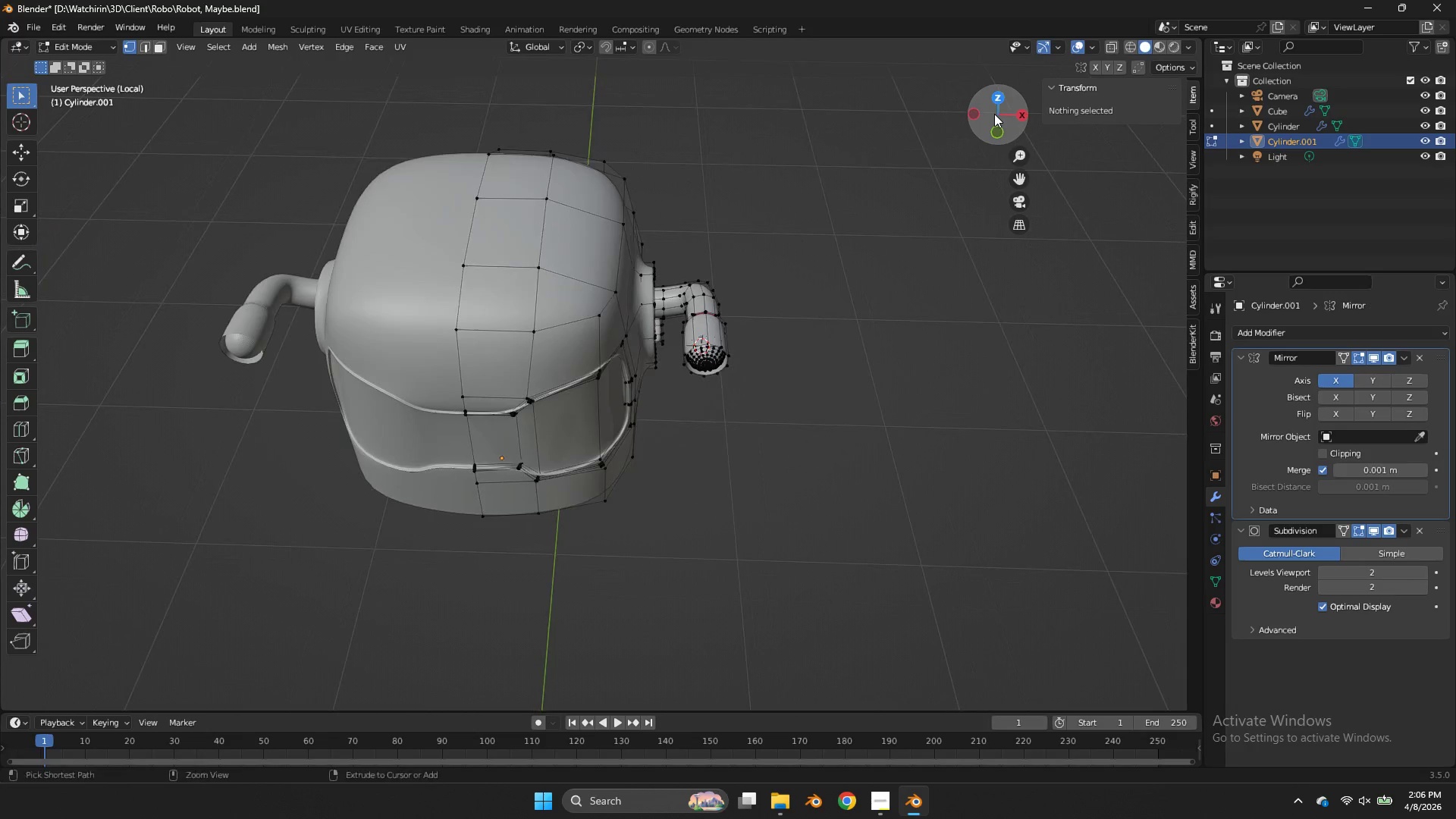 
left_click([995, 133])
 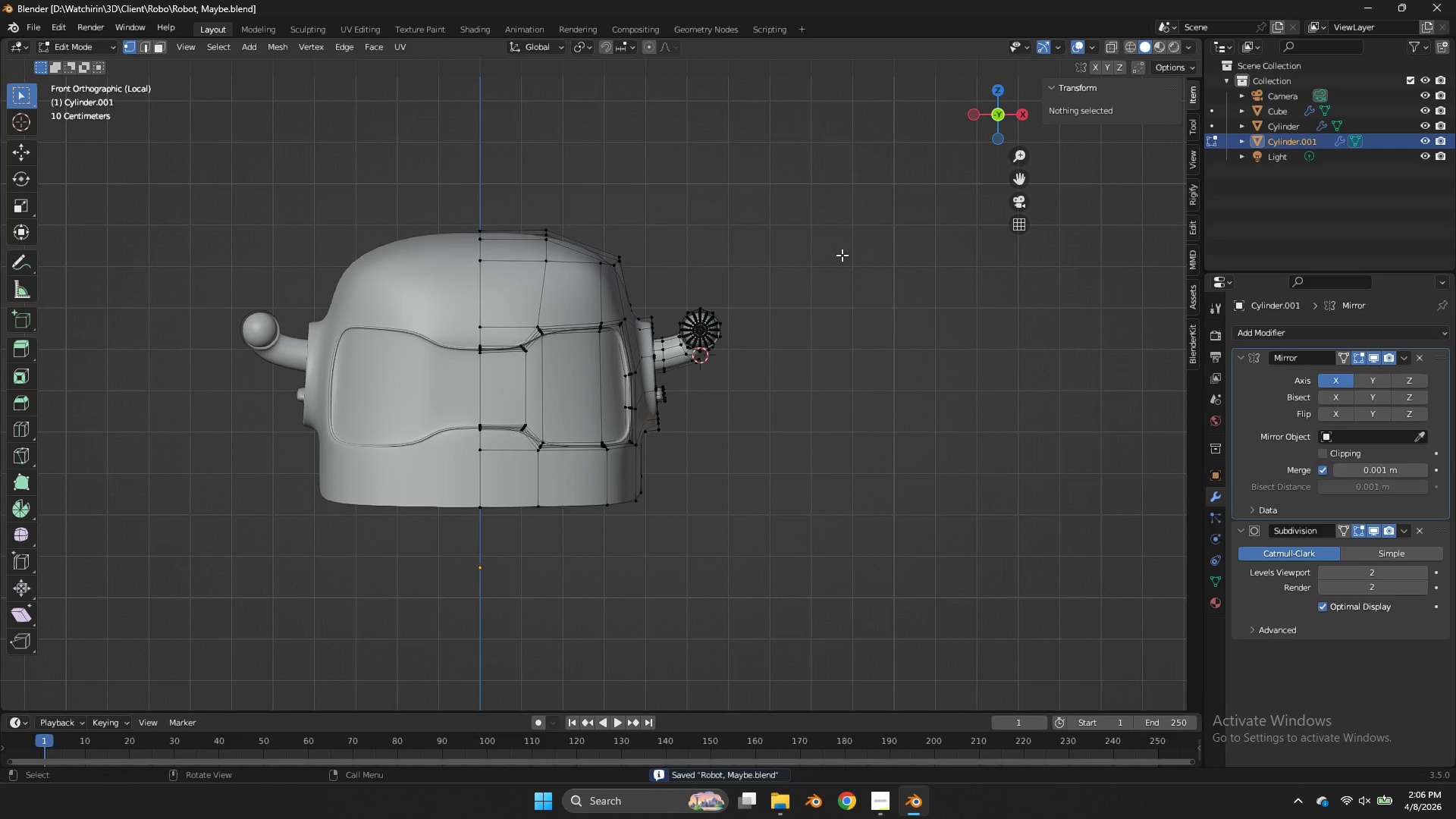 
key(Tab)
 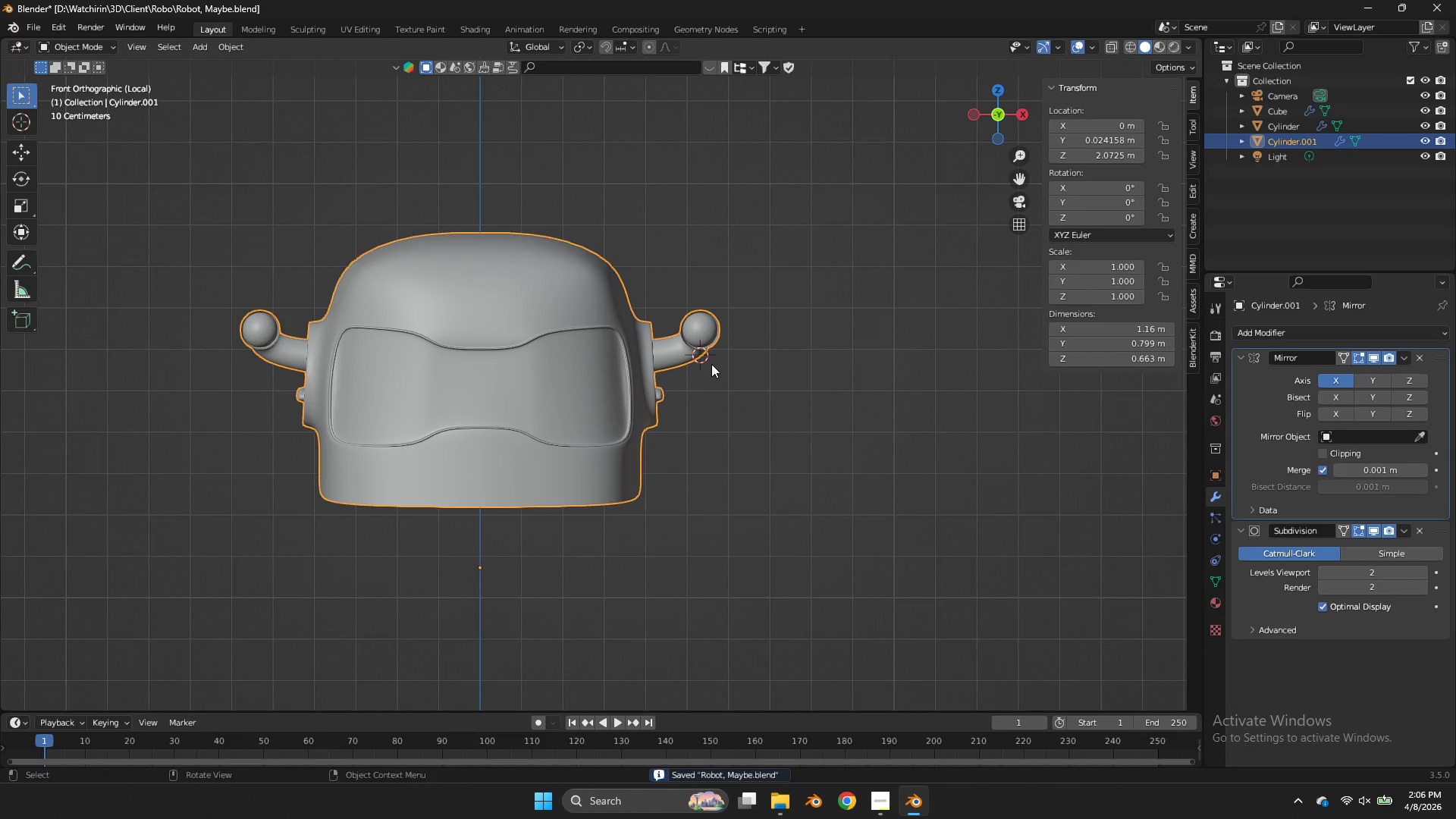 
key(Tab)
 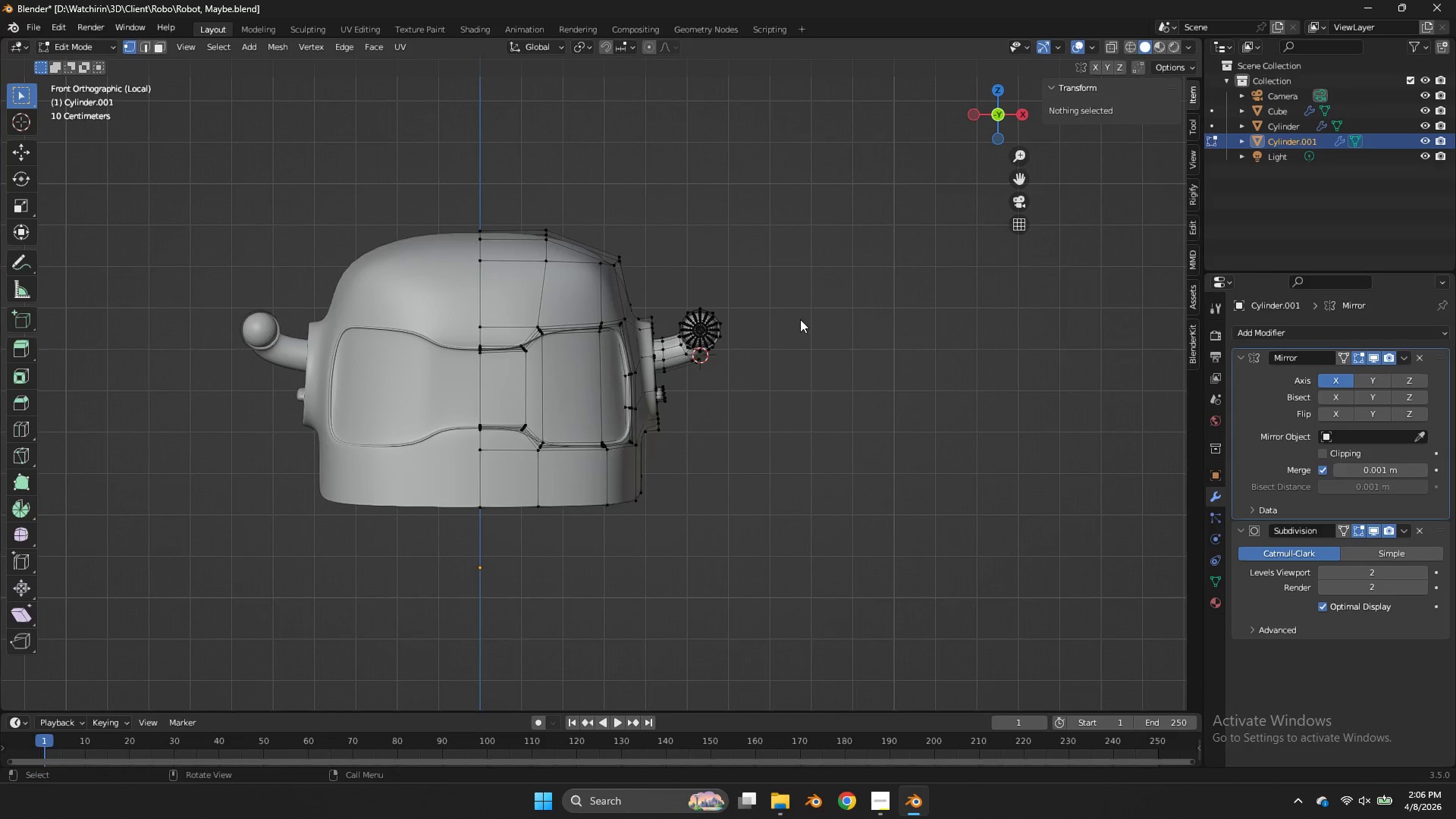 
key(Tab)
 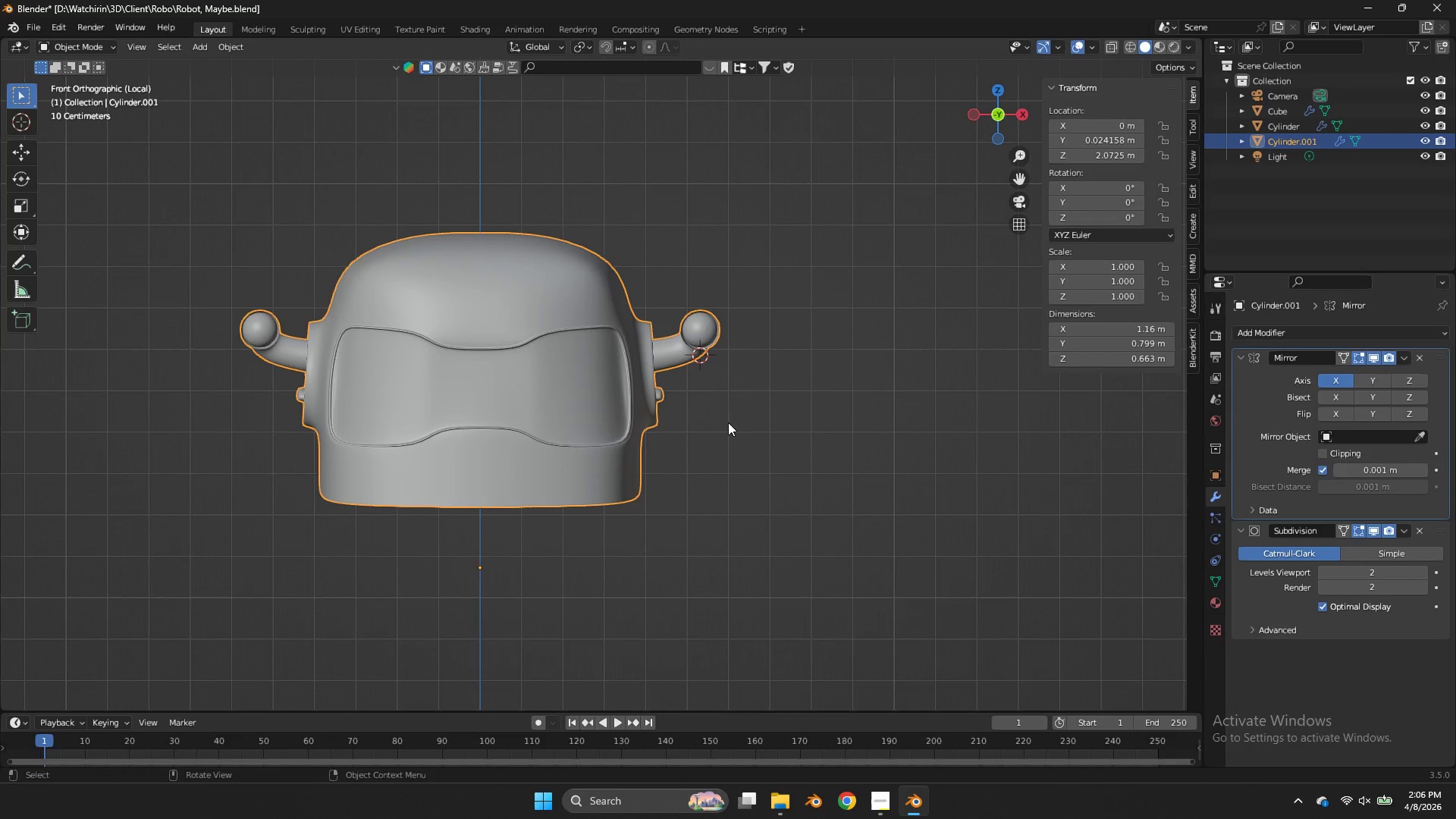 
key(Z)
 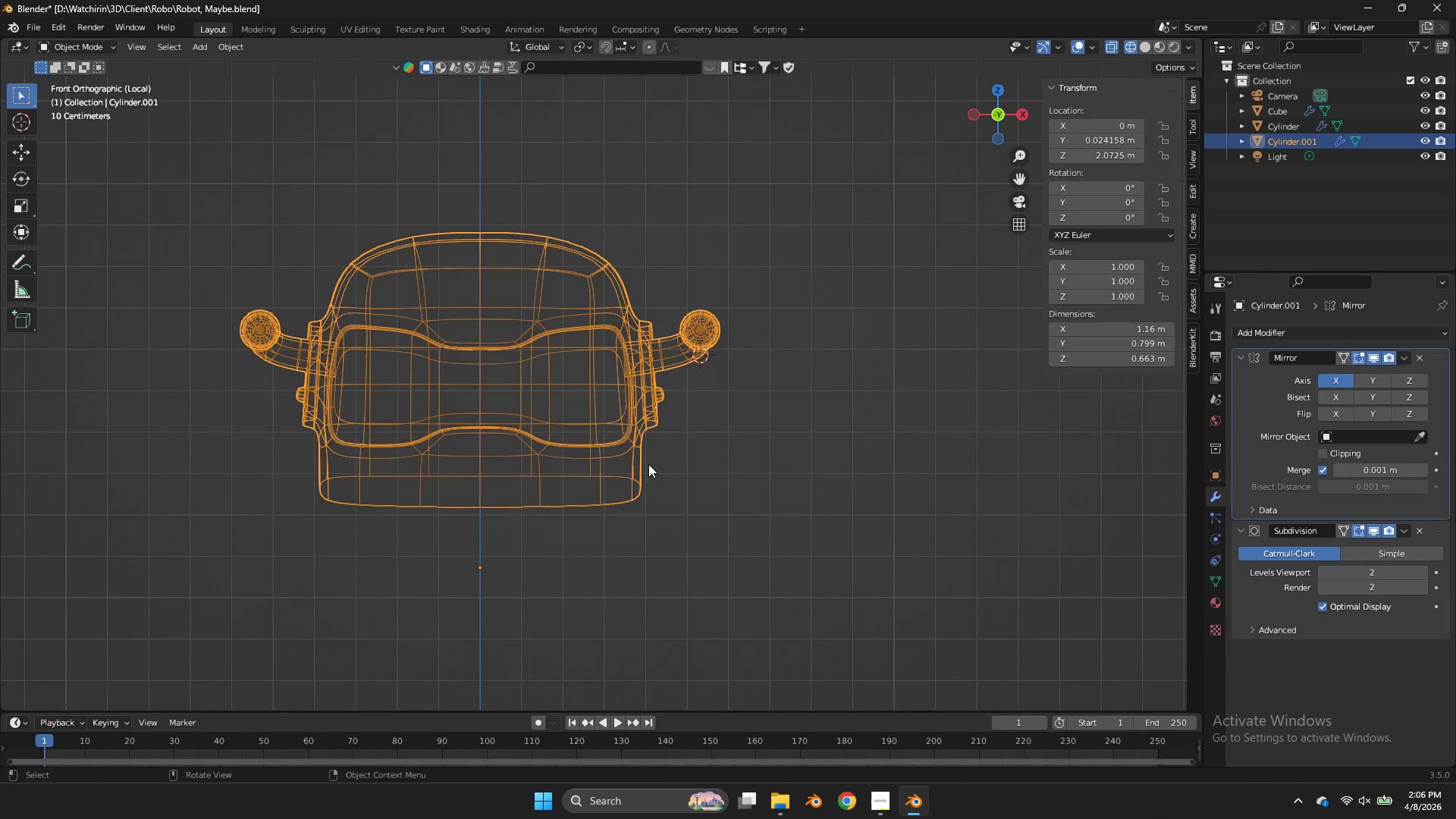 
key(Tab)
 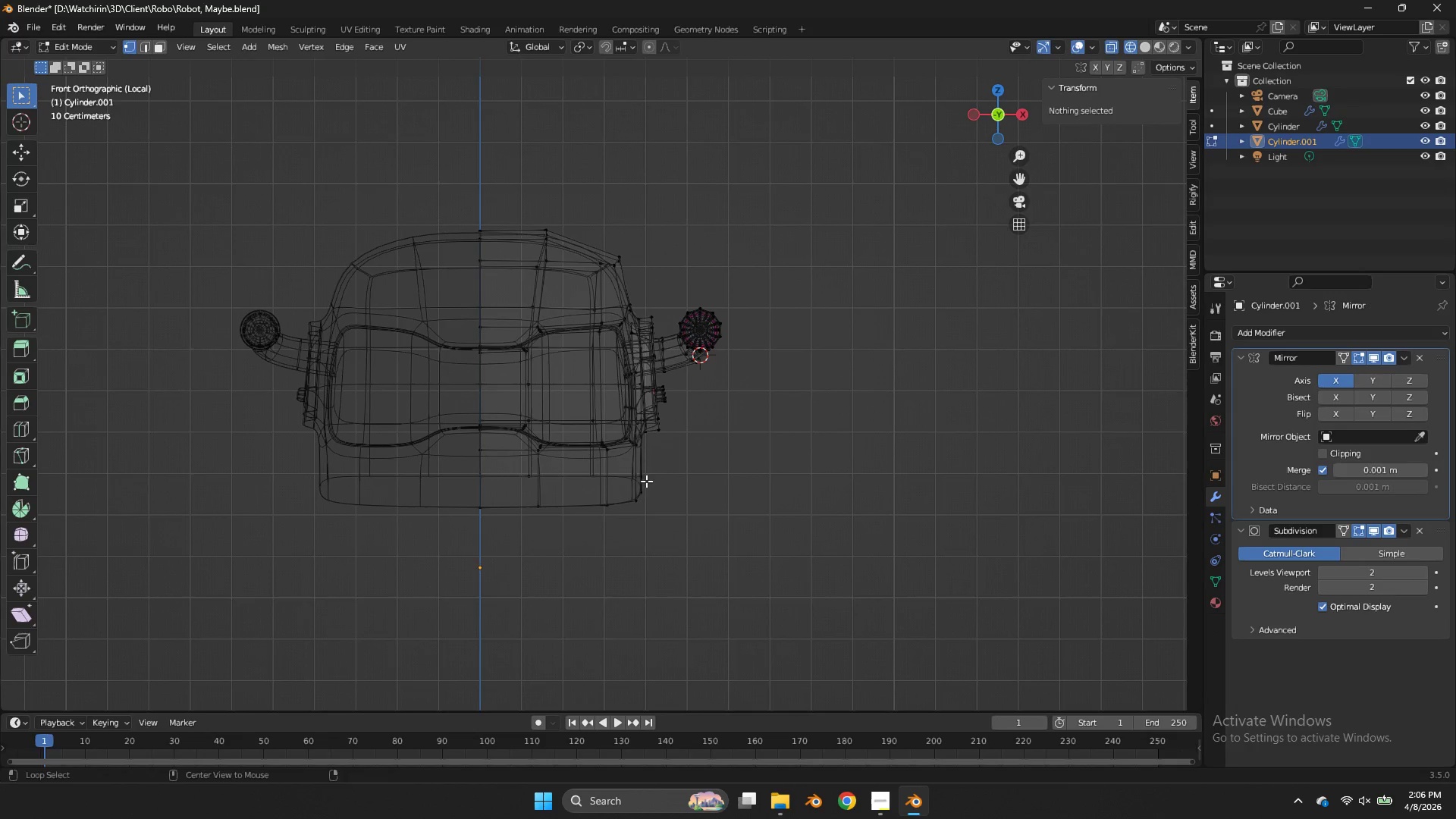 
hold_key(key=AltLeft, duration=1.95)
 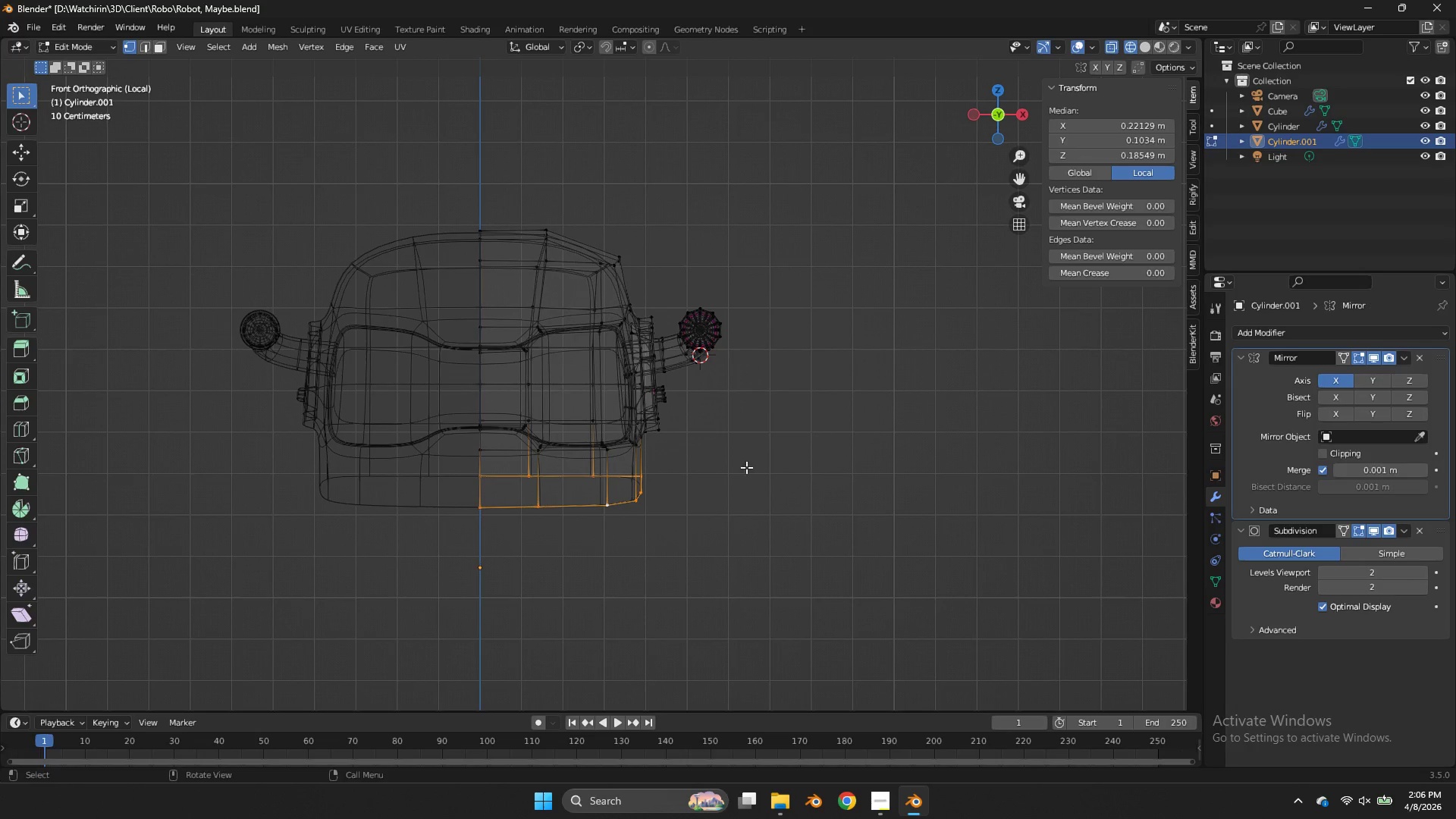 
scroll: coordinate [908, 287], scroll_direction: up, amount: 3.0
 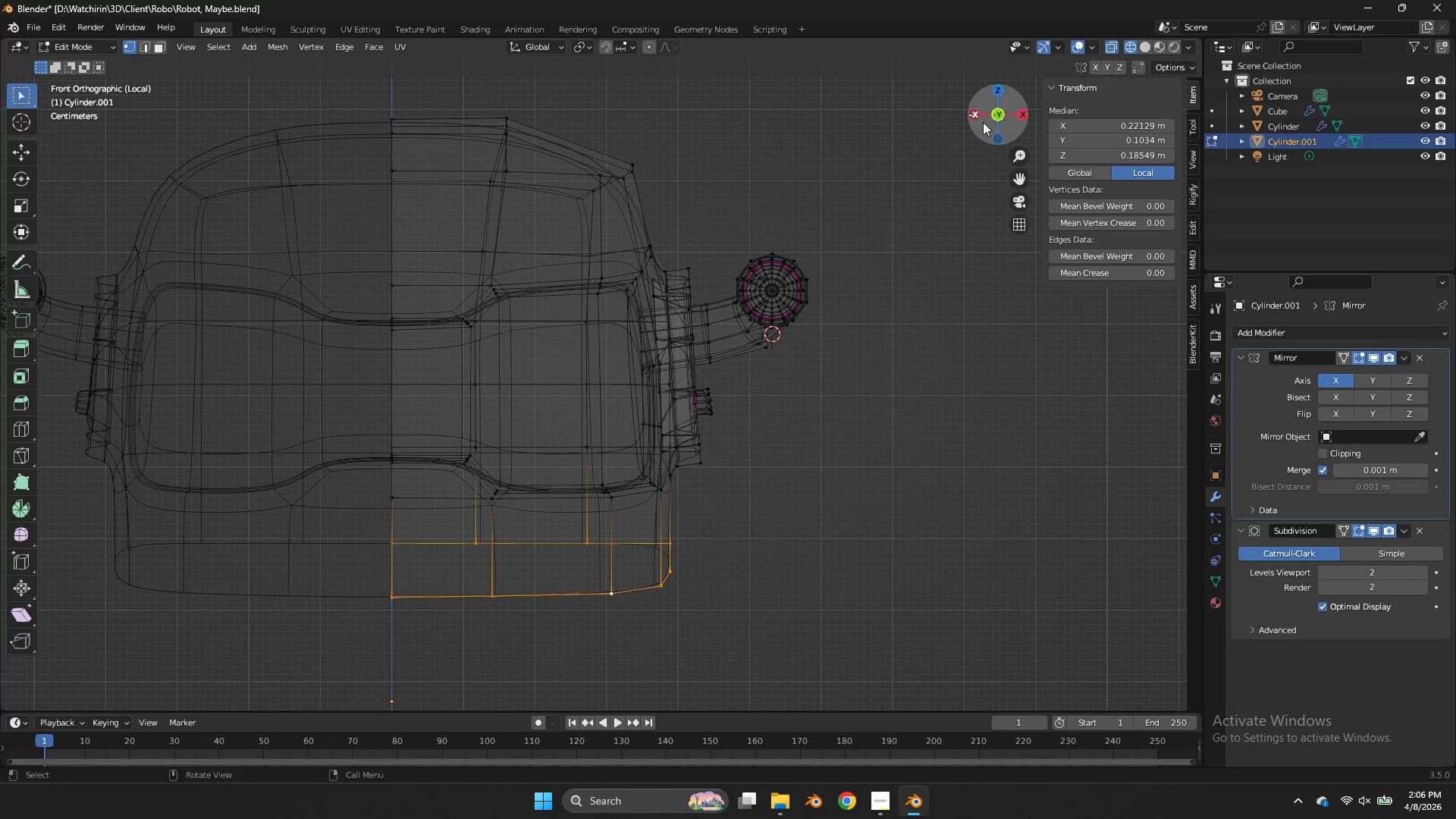 
left_click_drag(start_coordinate=[984, 120], to_coordinate=[860, 657])
 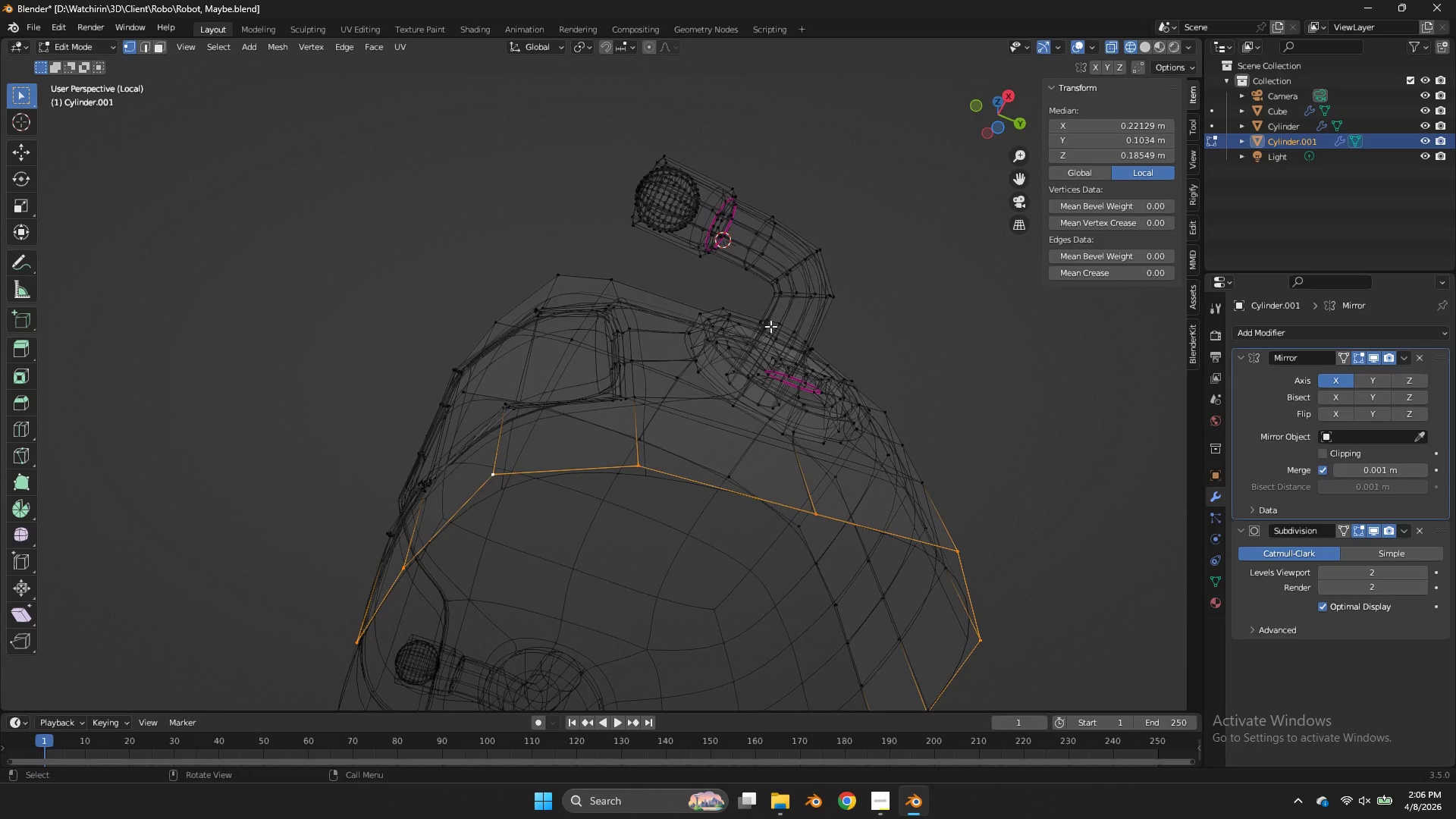 
key(Z)
 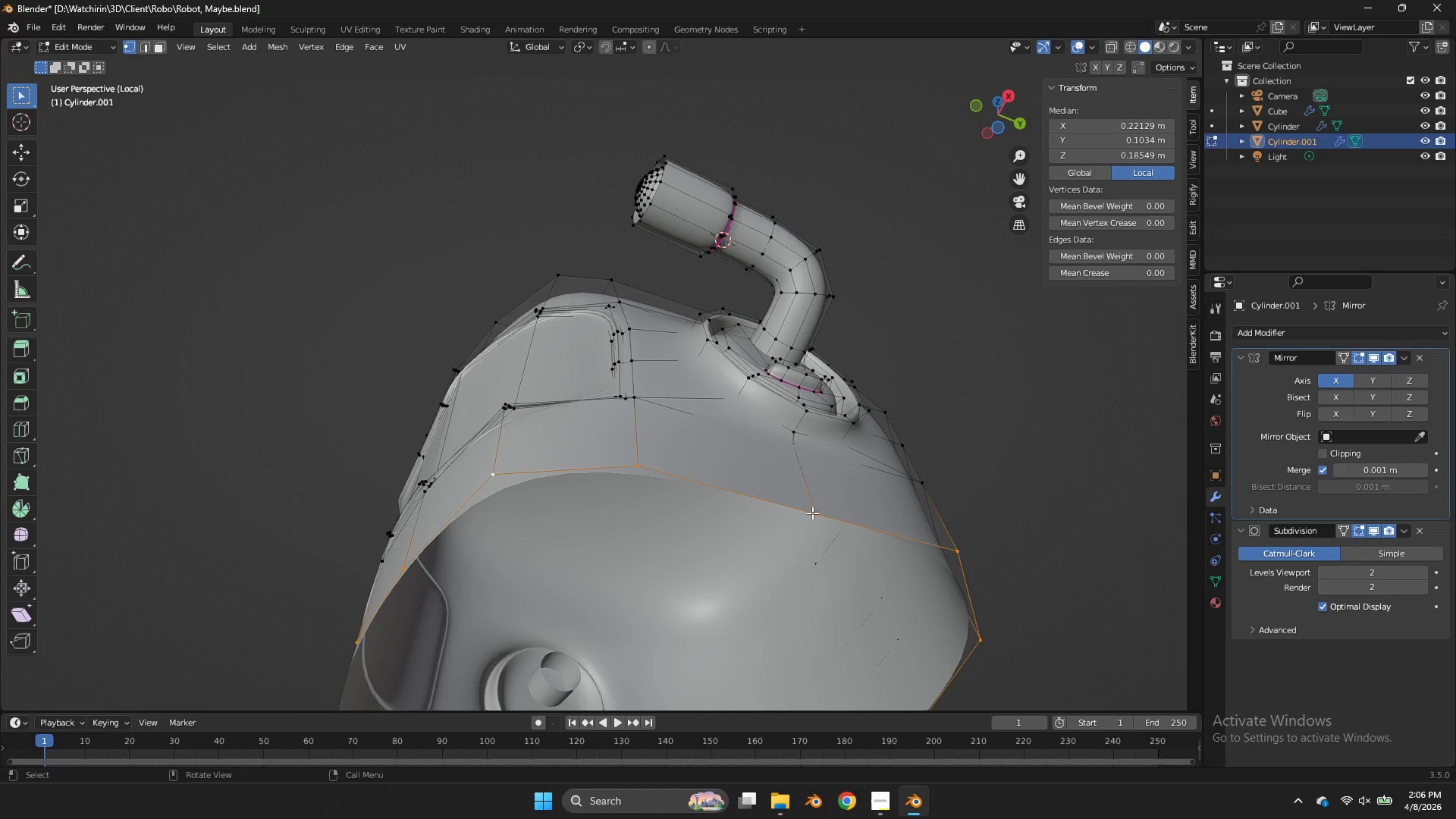 
left_click([810, 513])
 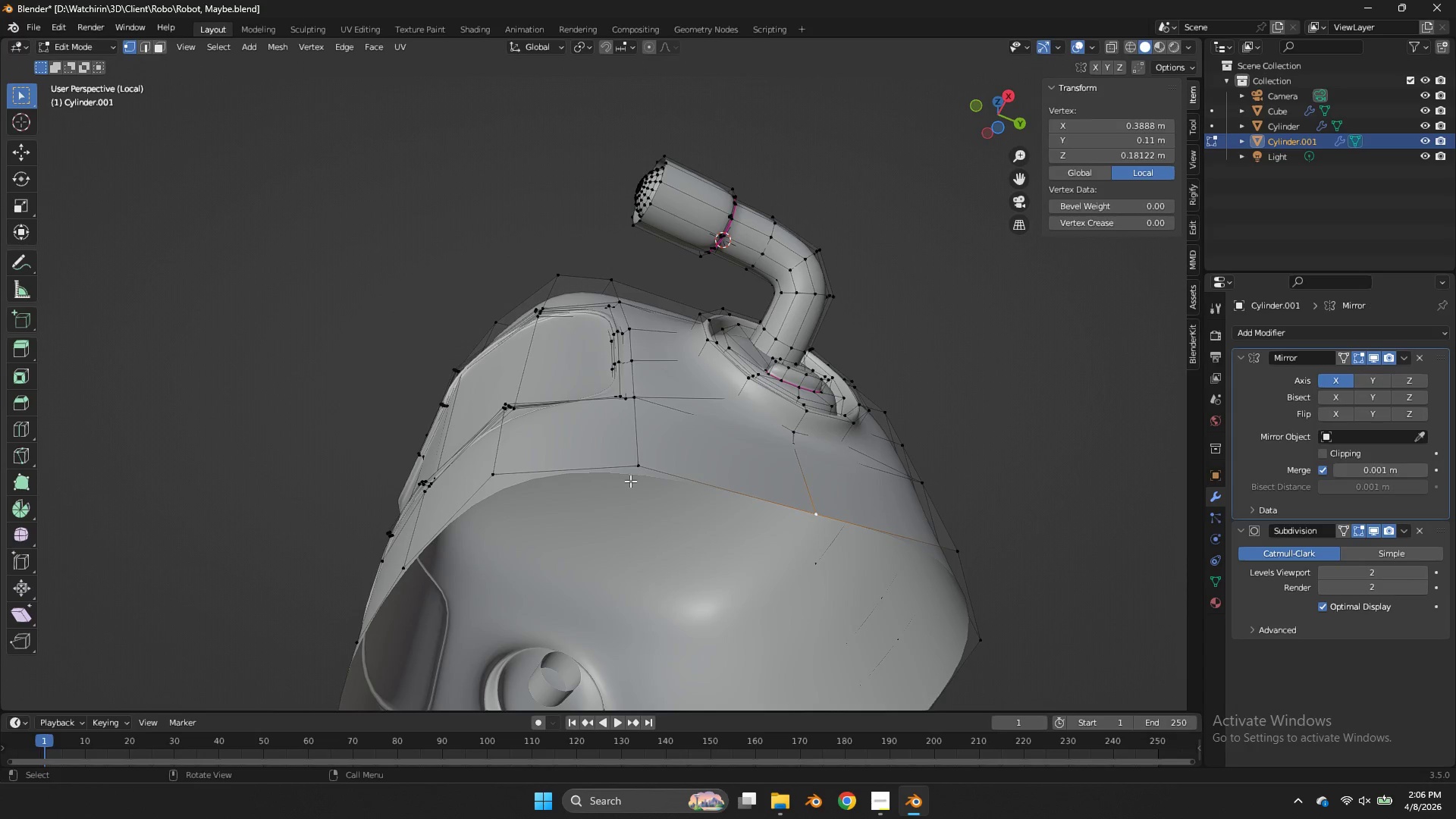 
hold_key(key=ShiftLeft, duration=0.56)
 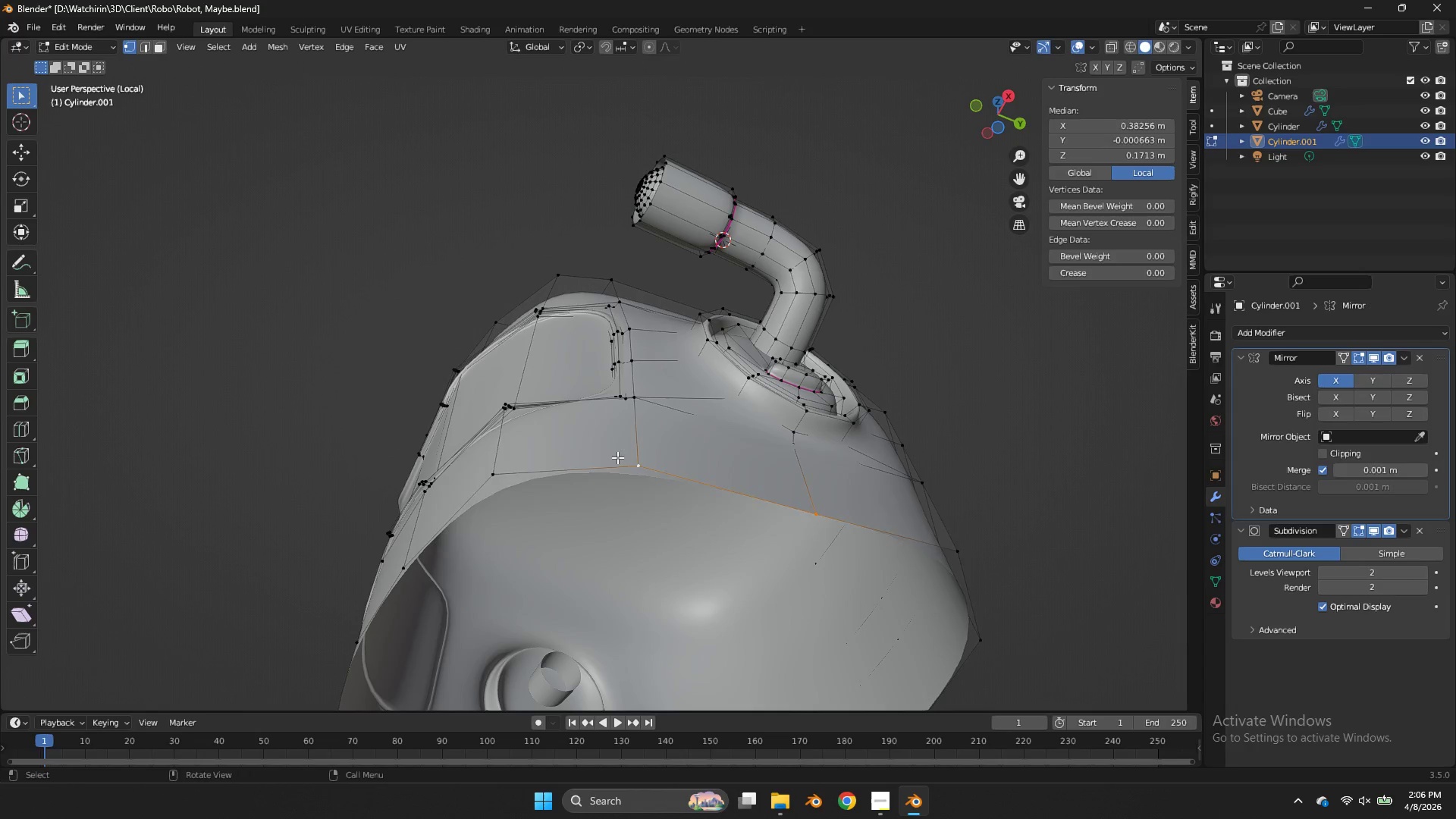 
type(ff)
 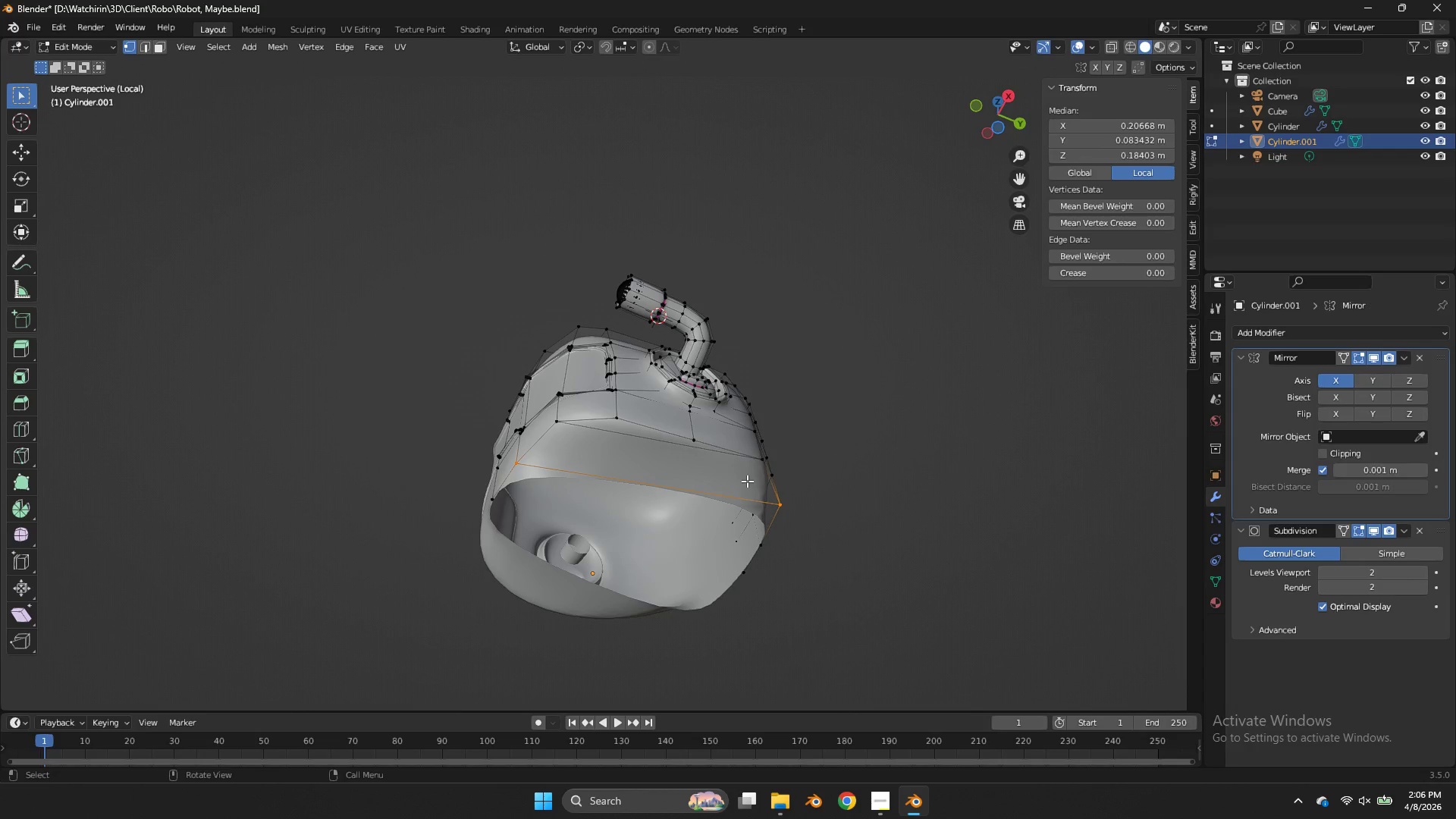 
scroll: coordinate [654, 462], scroll_direction: down, amount: 4.0
 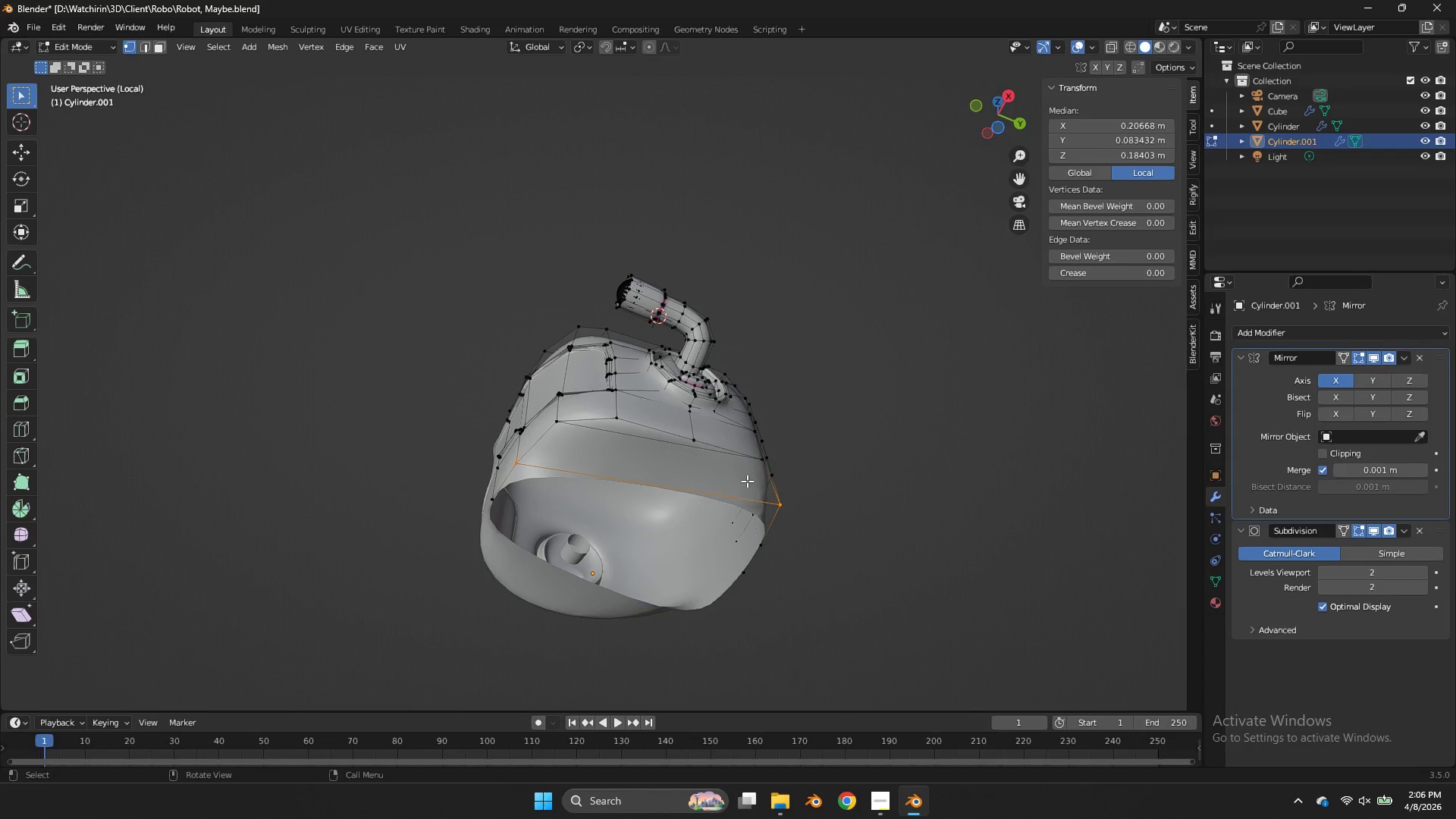 
type(ff)
 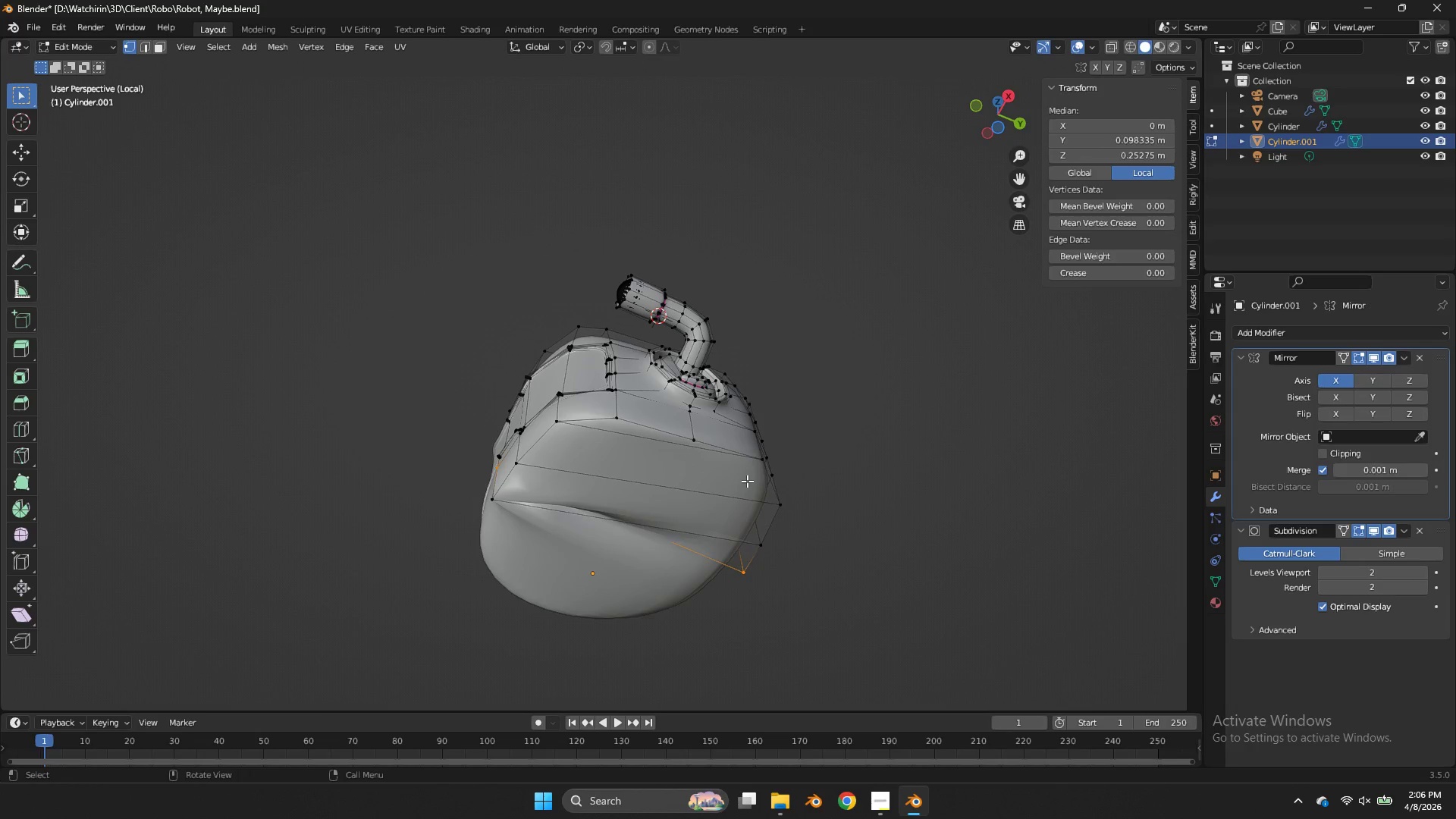 
key(Control+Z)
 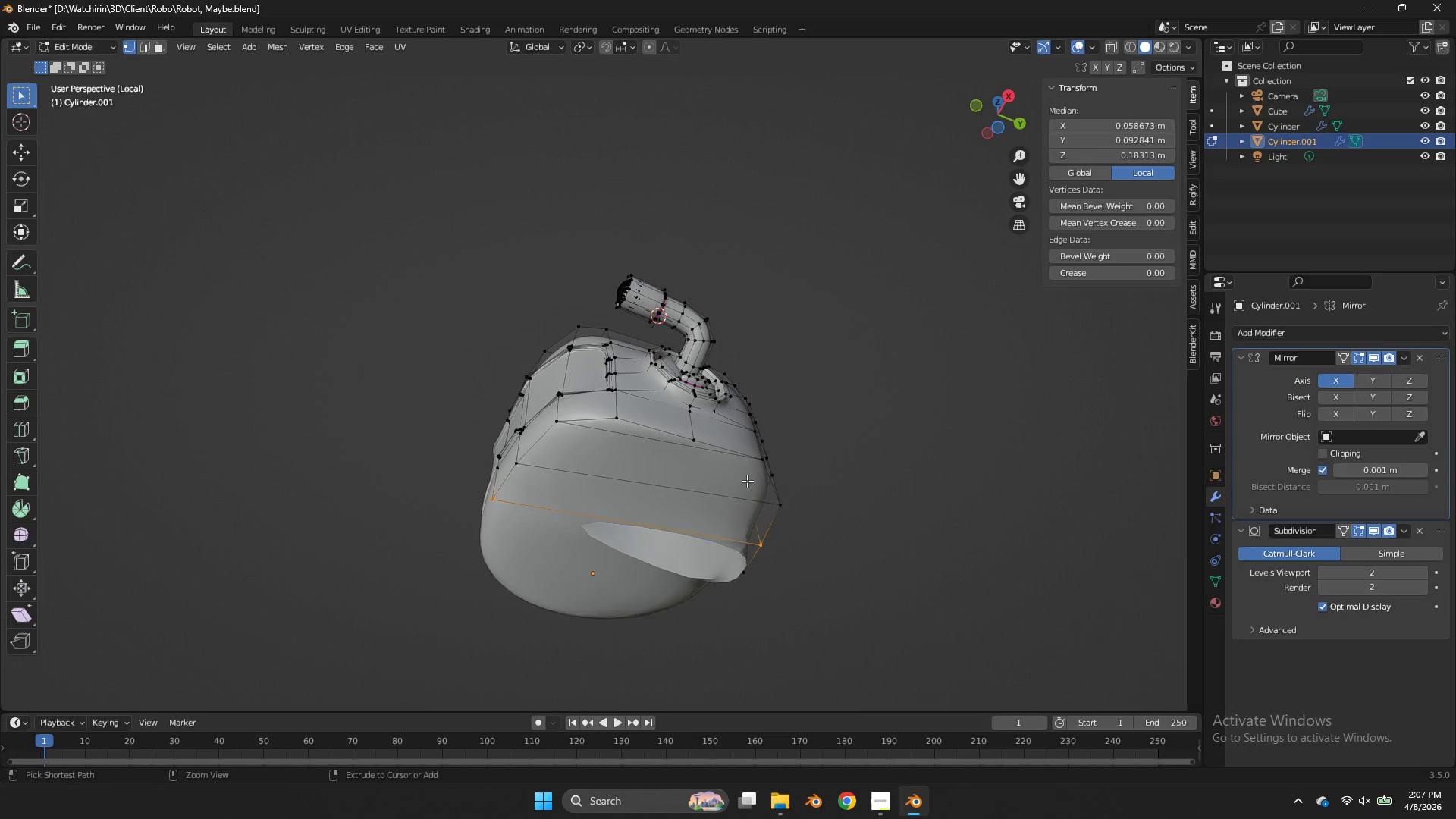 
key(Control+Z)
 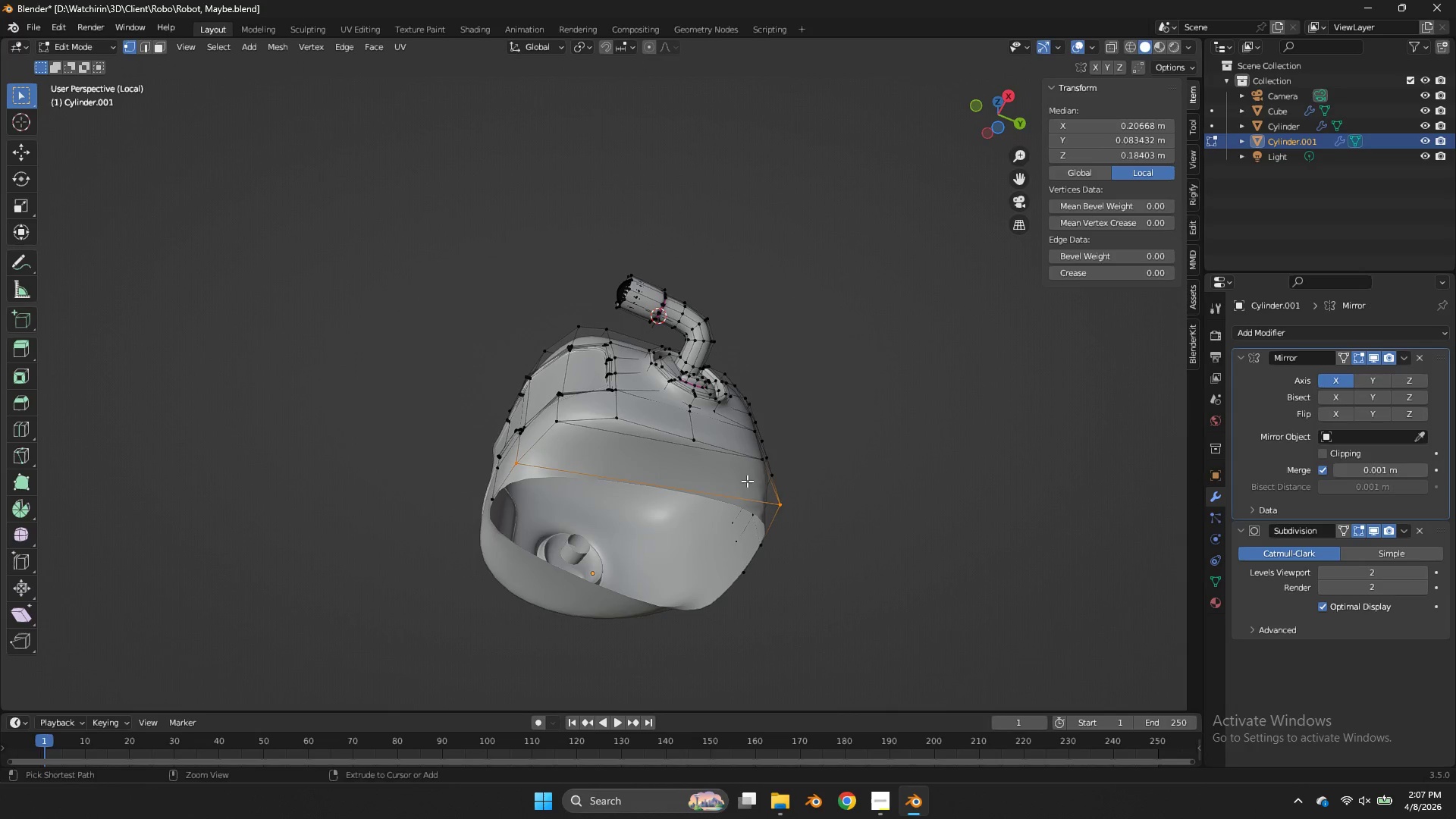 
key(Control+Z)
 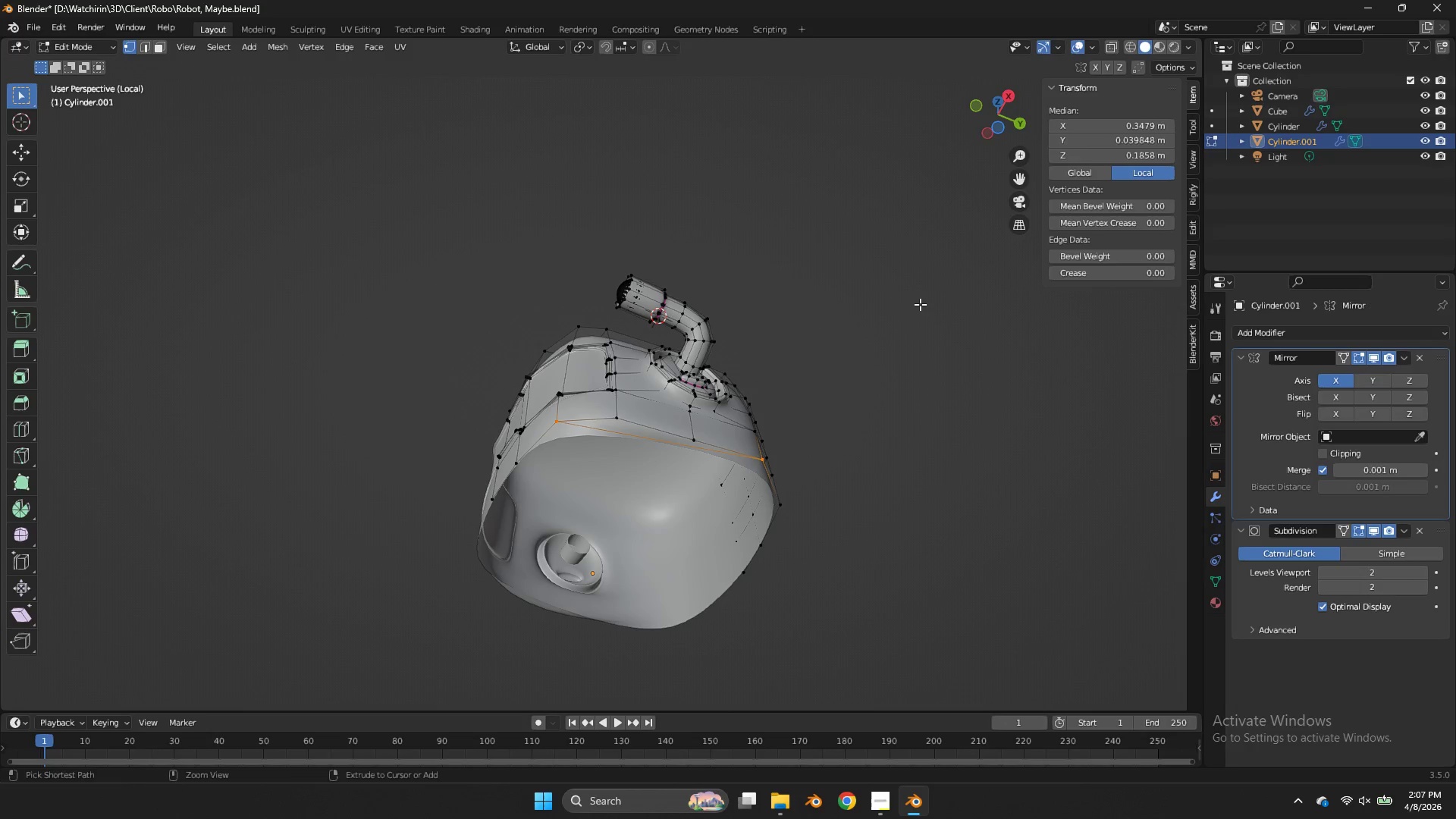 
key(Control+Z)
 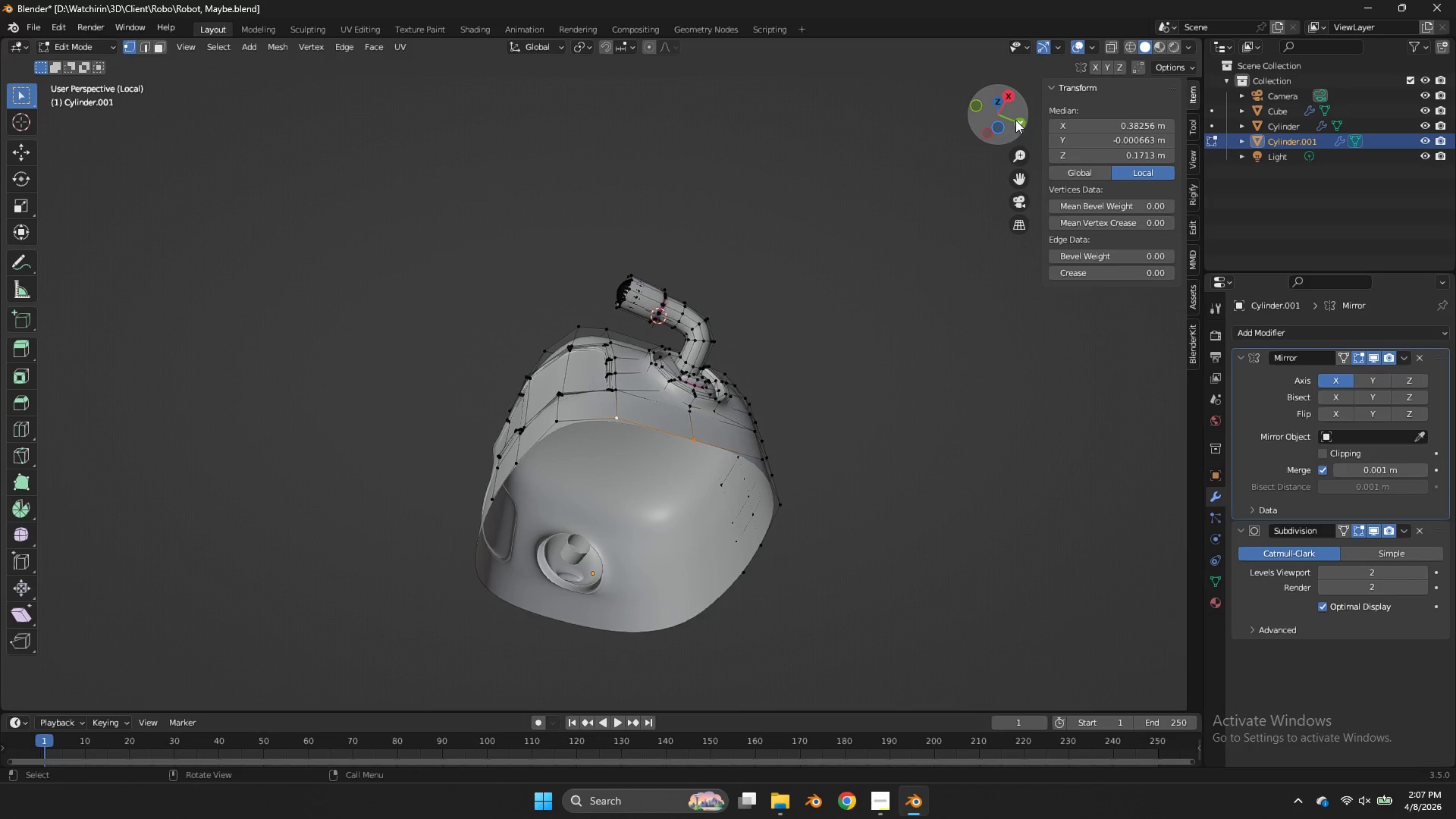 
left_click_drag(start_coordinate=[1016, 117], to_coordinate=[980, 111])
 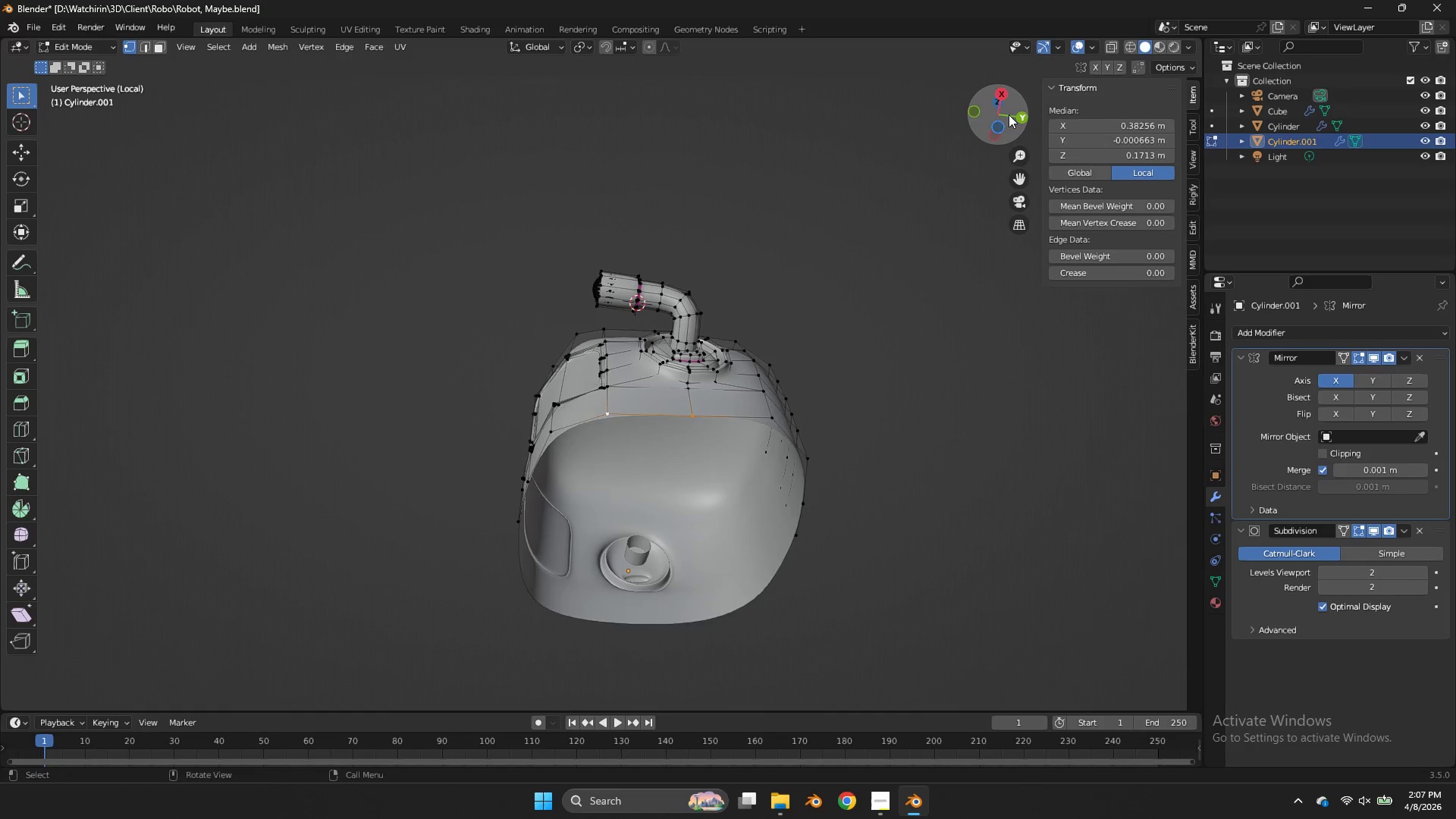 
type(fff)
 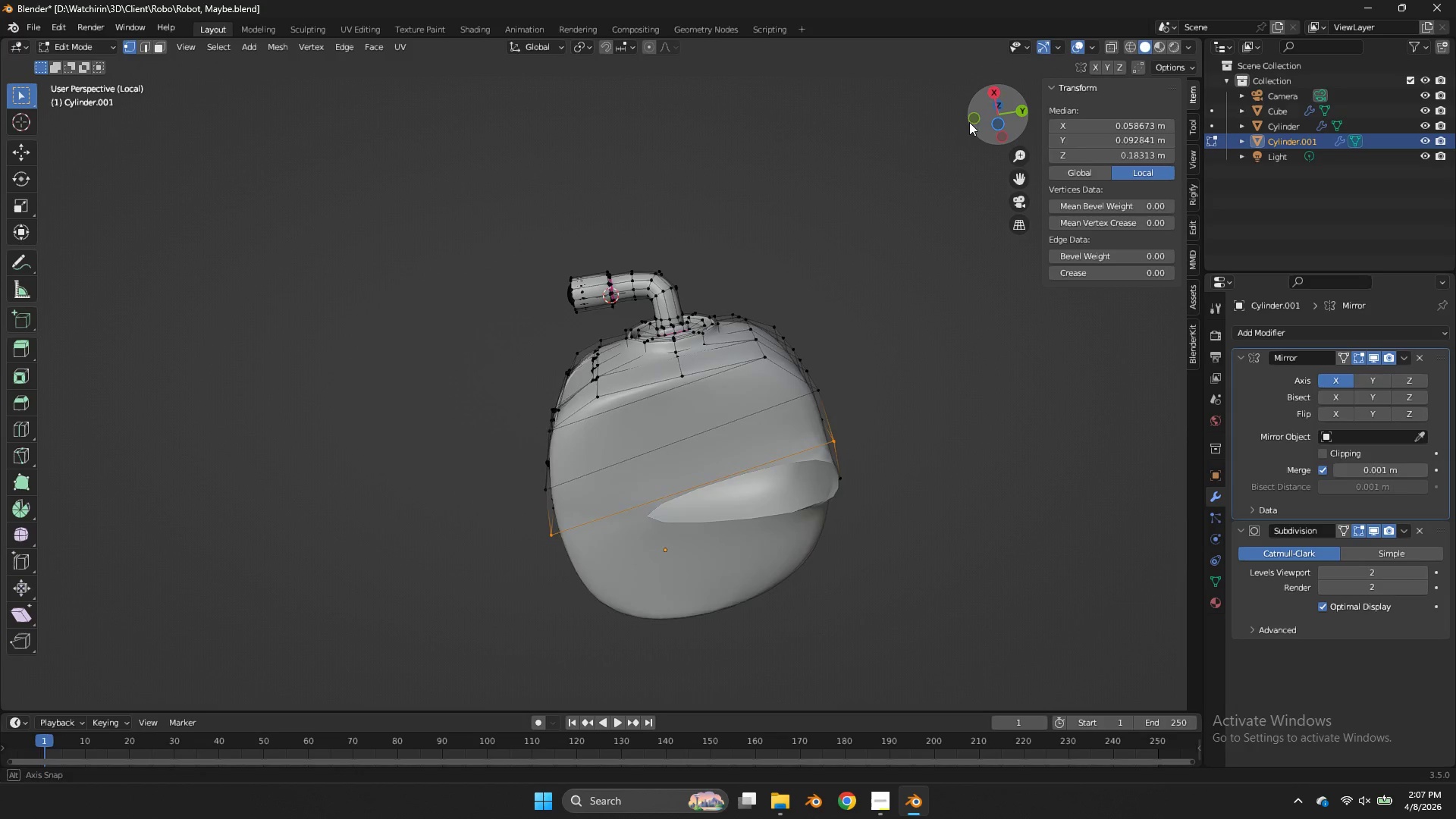 
left_click_drag(start_coordinate=[1008, 114], to_coordinate=[957, 146])
 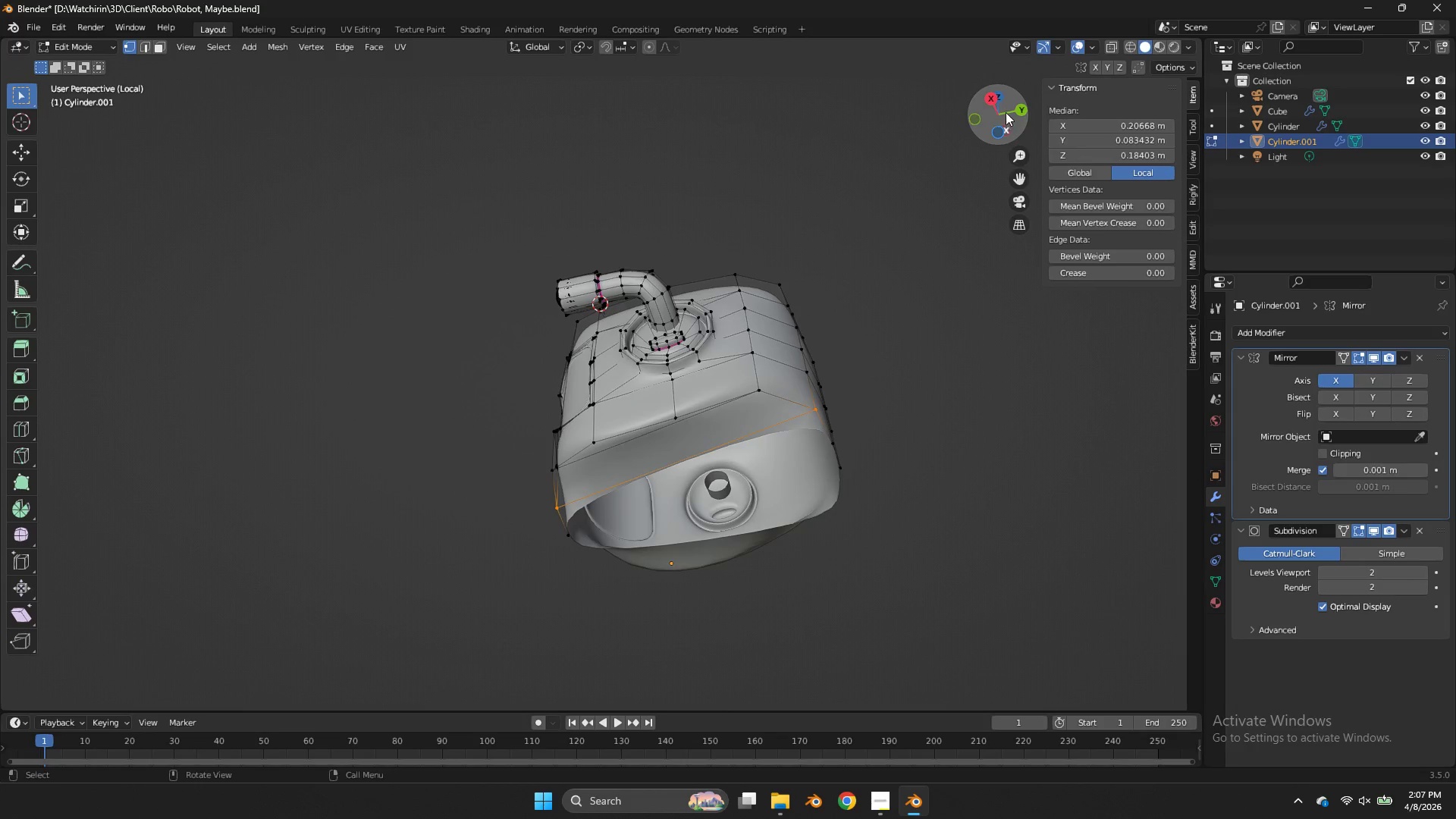 
left_click_drag(start_coordinate=[1006, 113], to_coordinate=[1053, 706])
 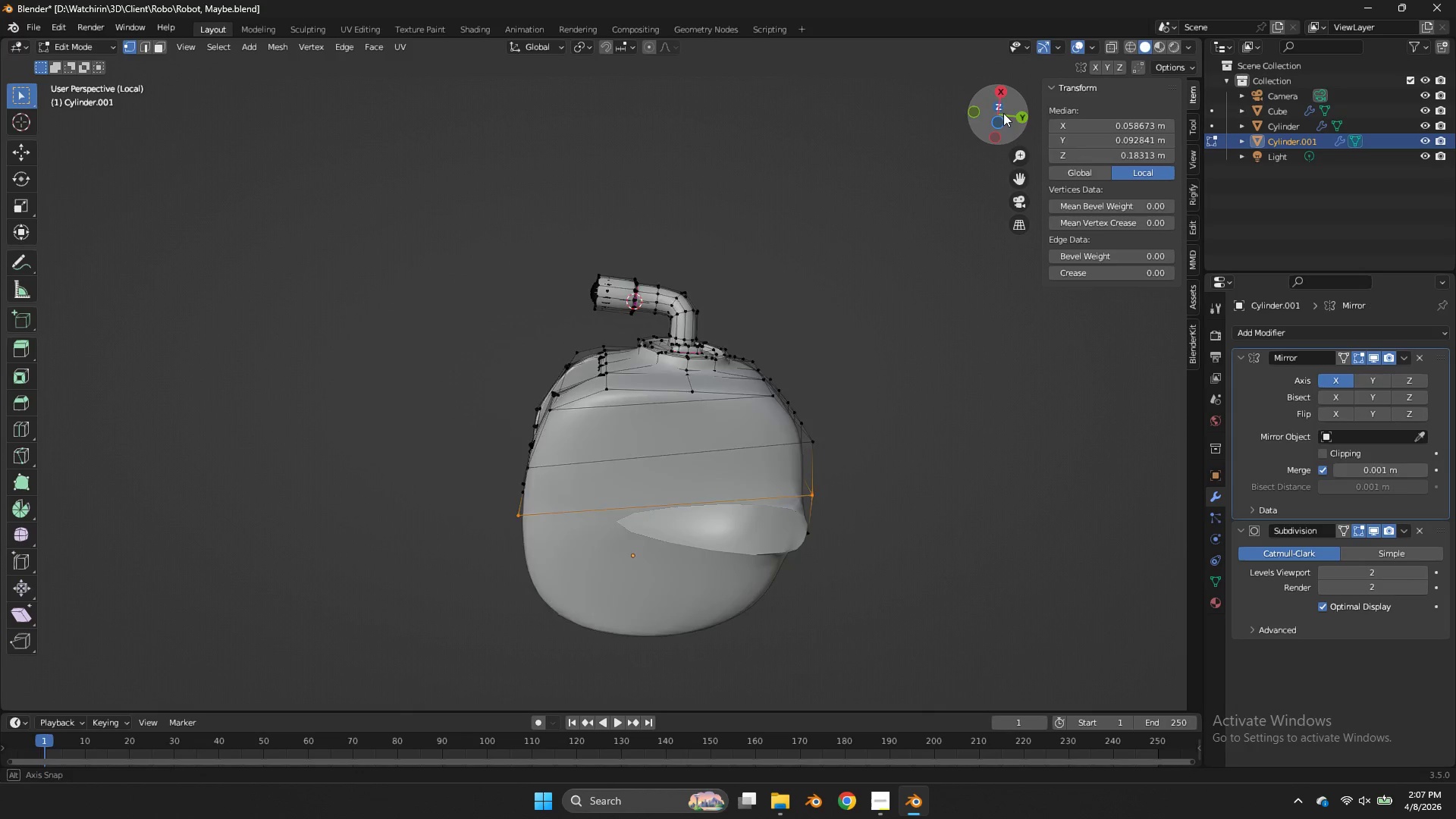 
left_click_drag(start_coordinate=[1005, 112], to_coordinate=[1143, 128])
 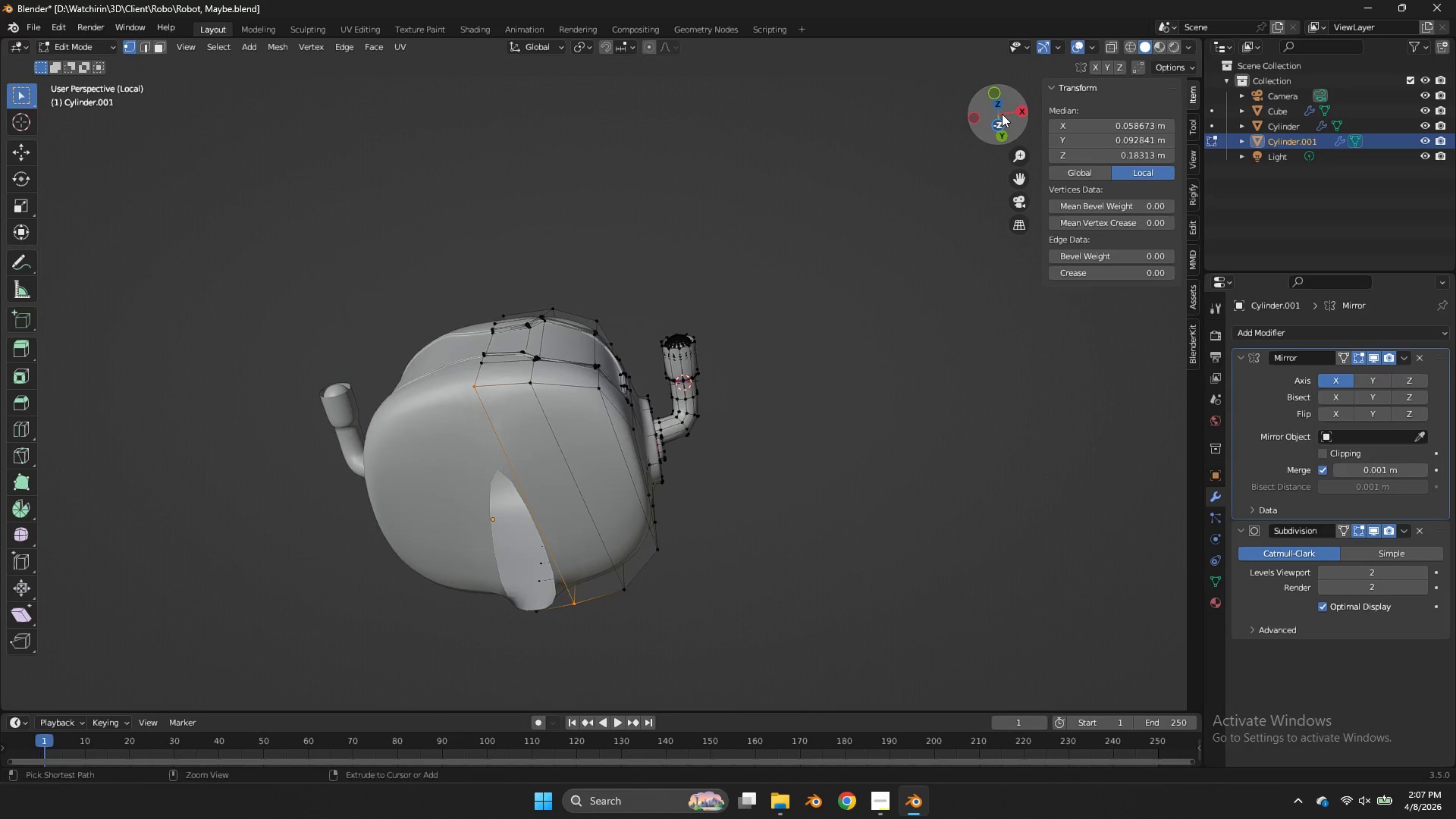 
key(Control+X)
 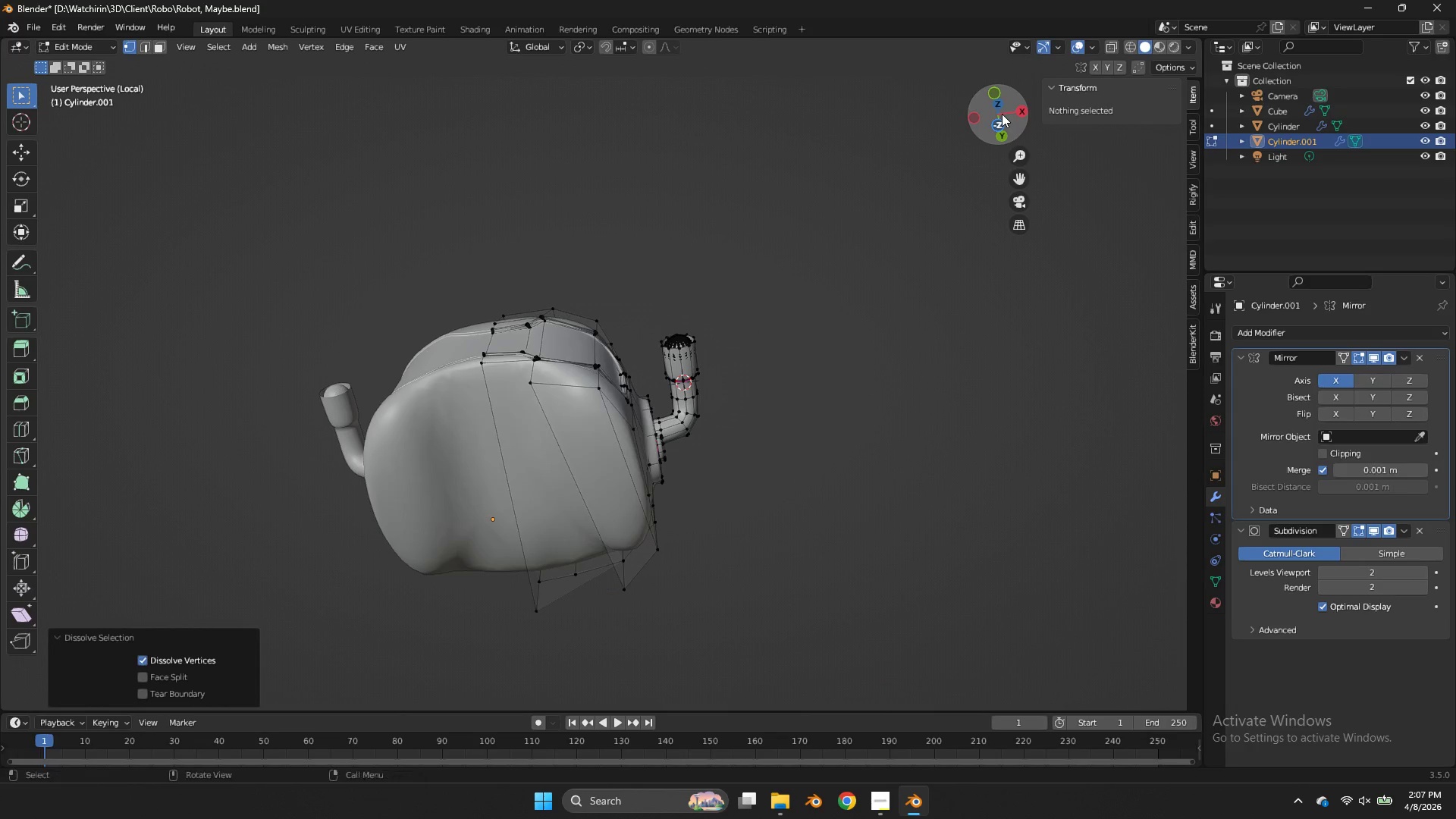 
left_click_drag(start_coordinate=[1002, 114], to_coordinate=[1043, 113])
 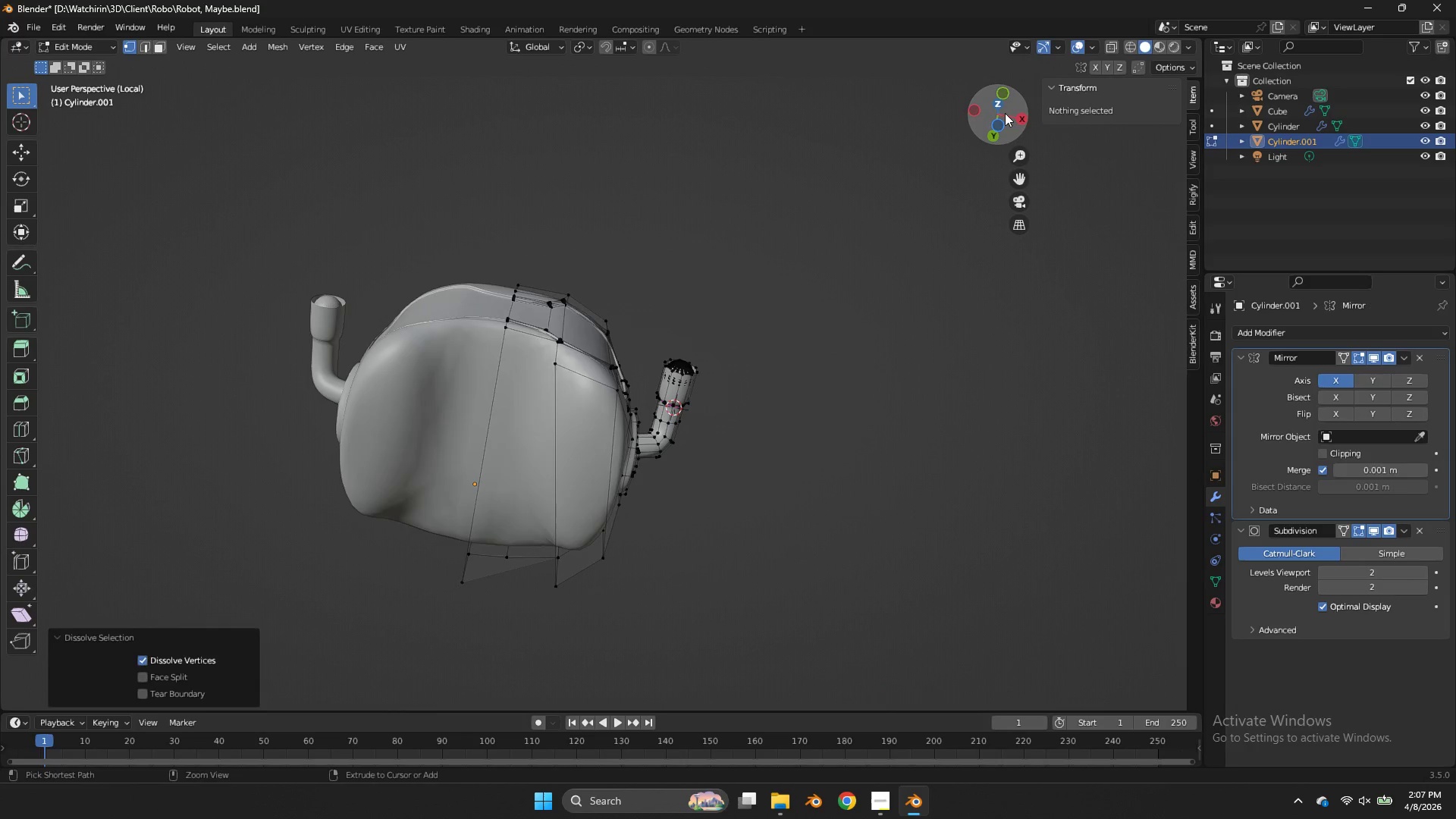 
key(Control+Z)
 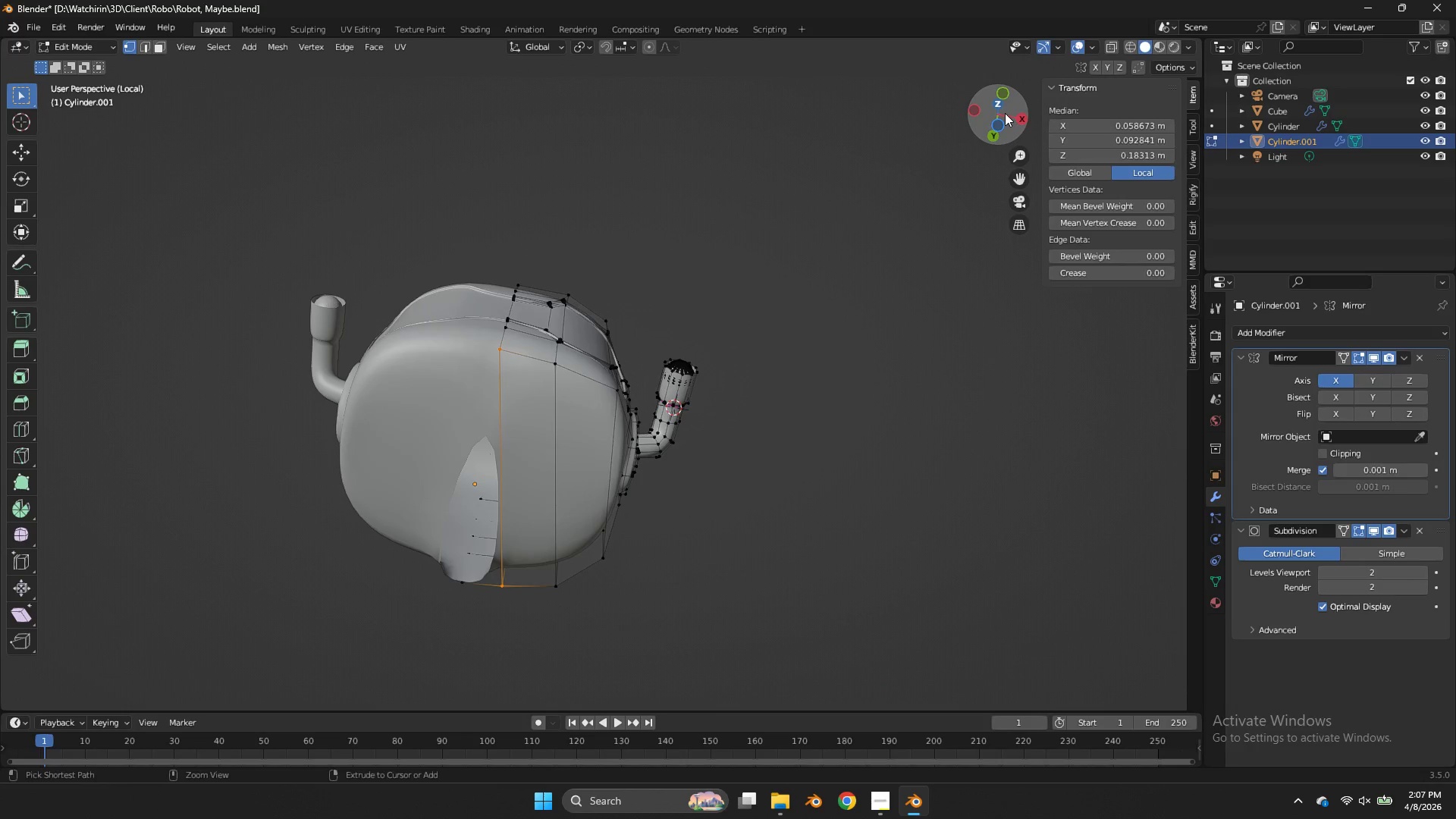 
key(Control+Z)
 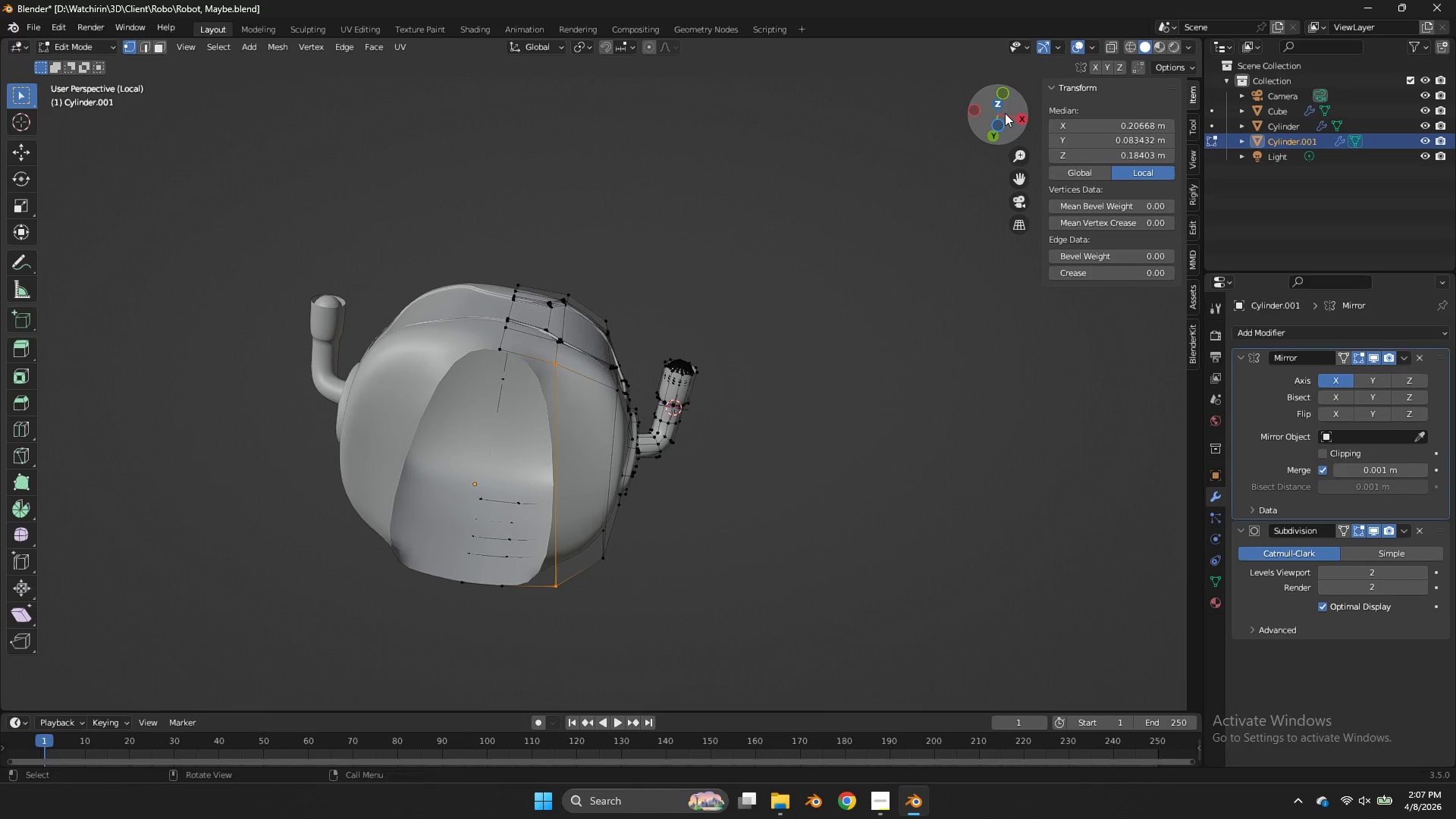 
left_click_drag(start_coordinate=[1005, 113], to_coordinate=[980, 139])
 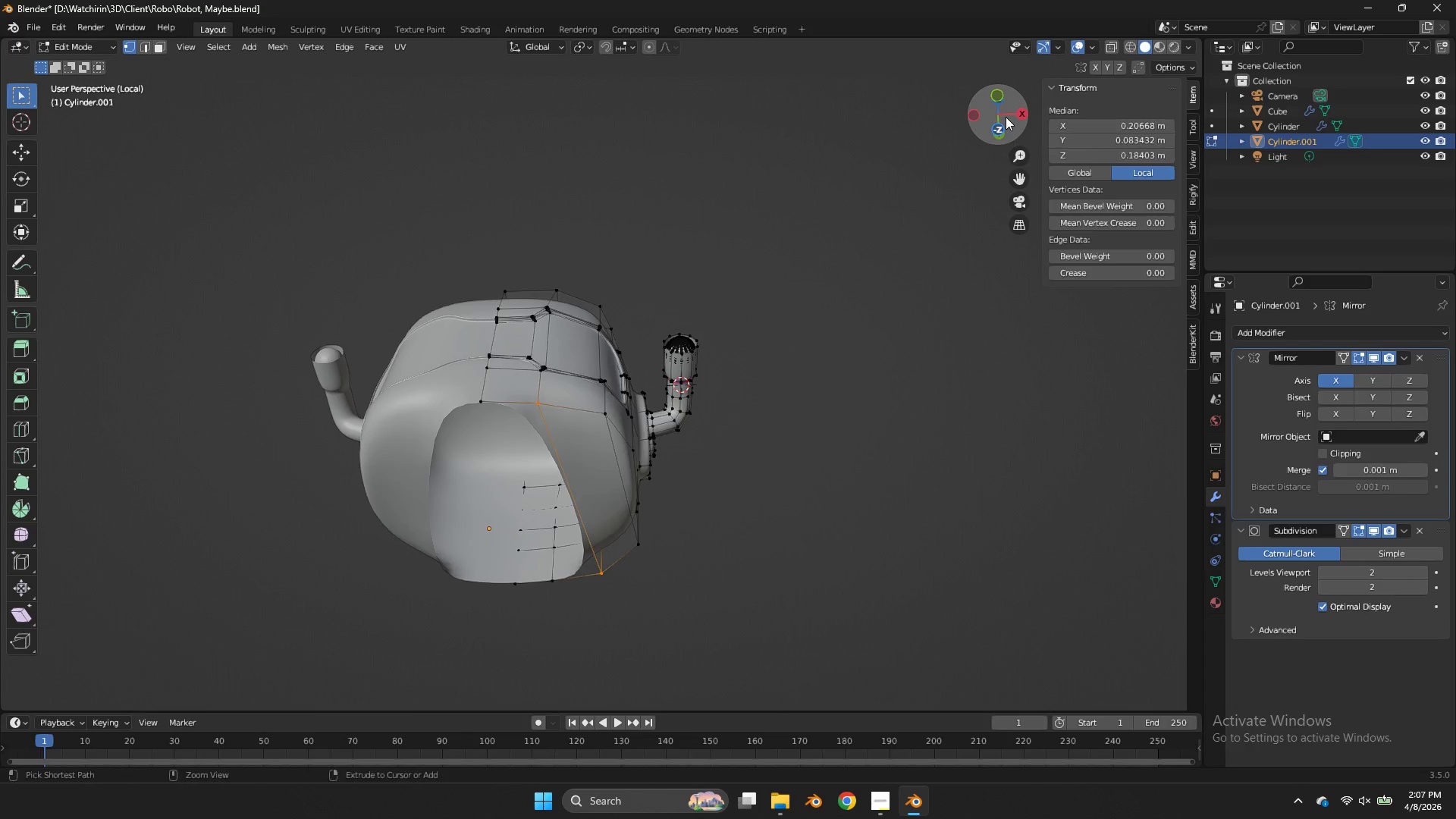 
key(Control+X)
 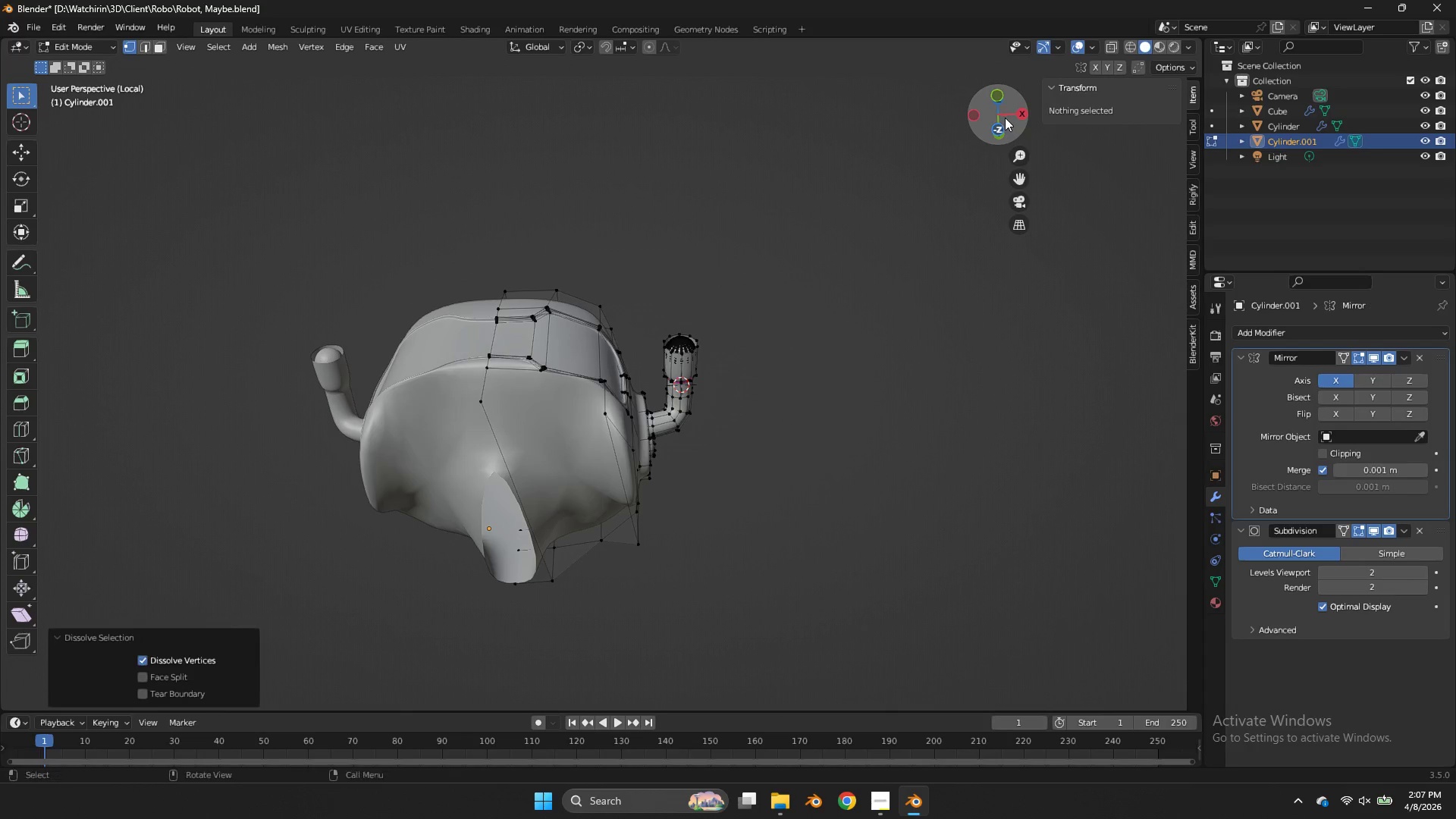 
left_click_drag(start_coordinate=[1006, 117], to_coordinate=[981, 199])
 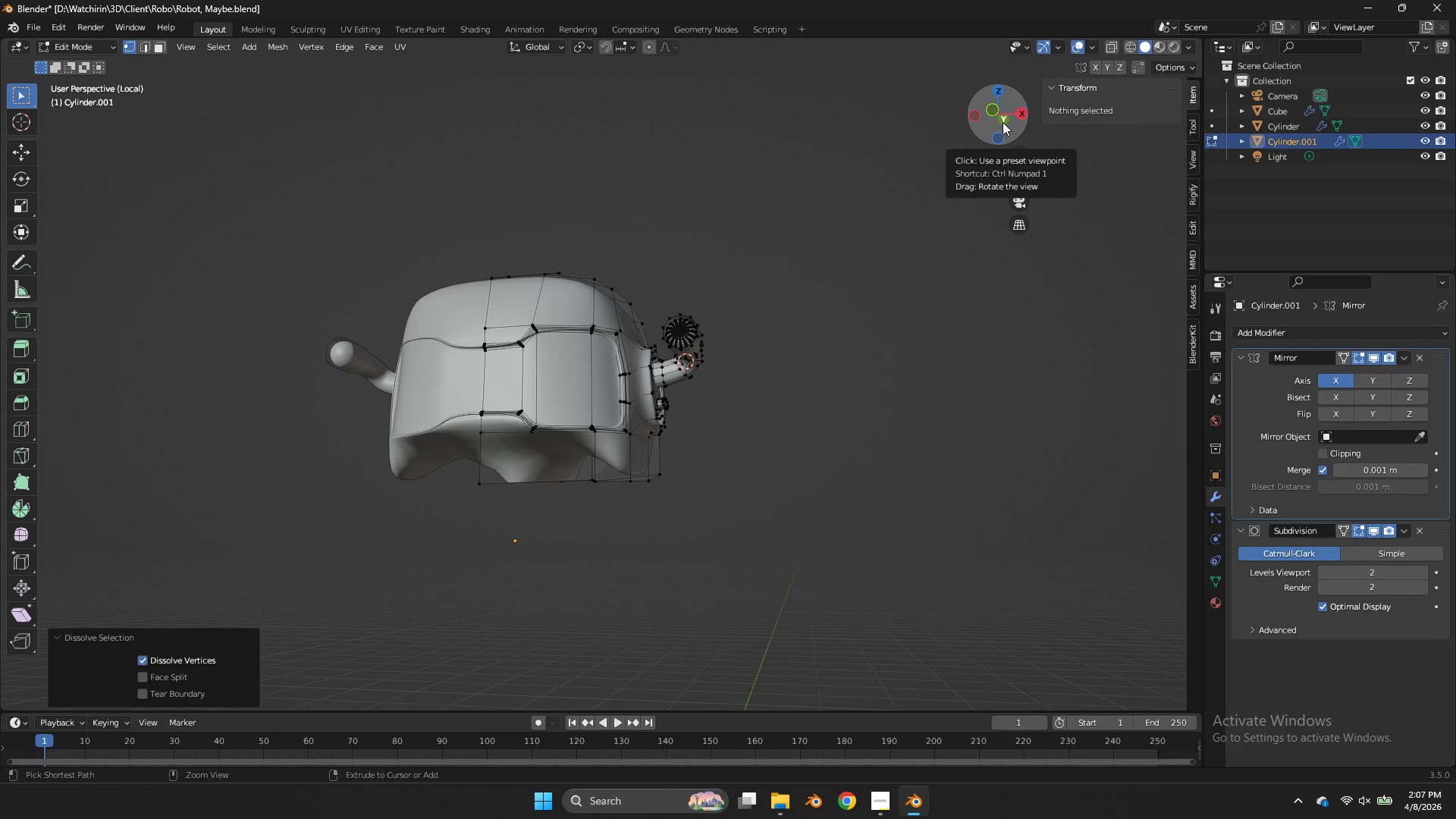 
key(Control+Z)
 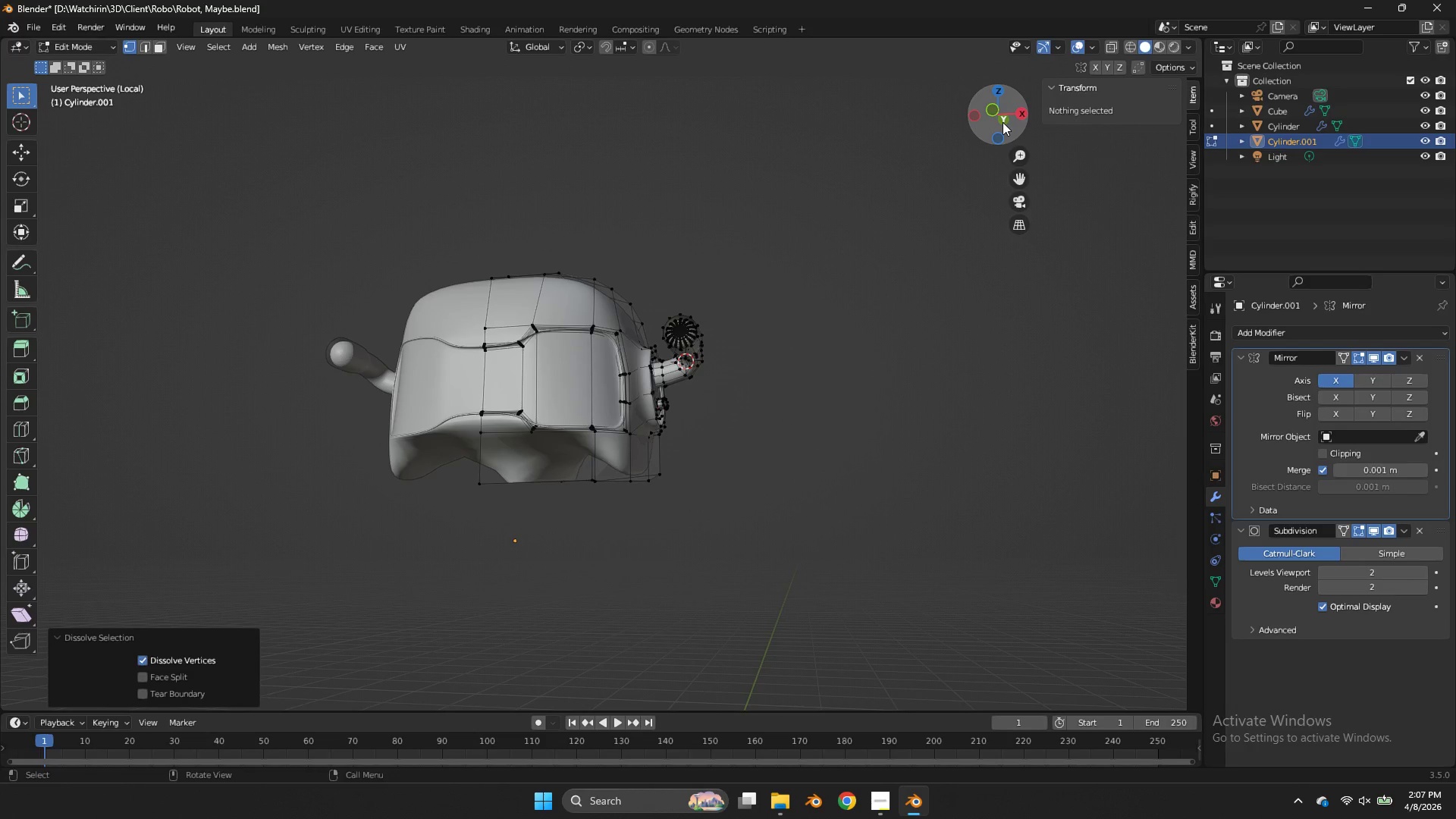 
key(Control+Z)
 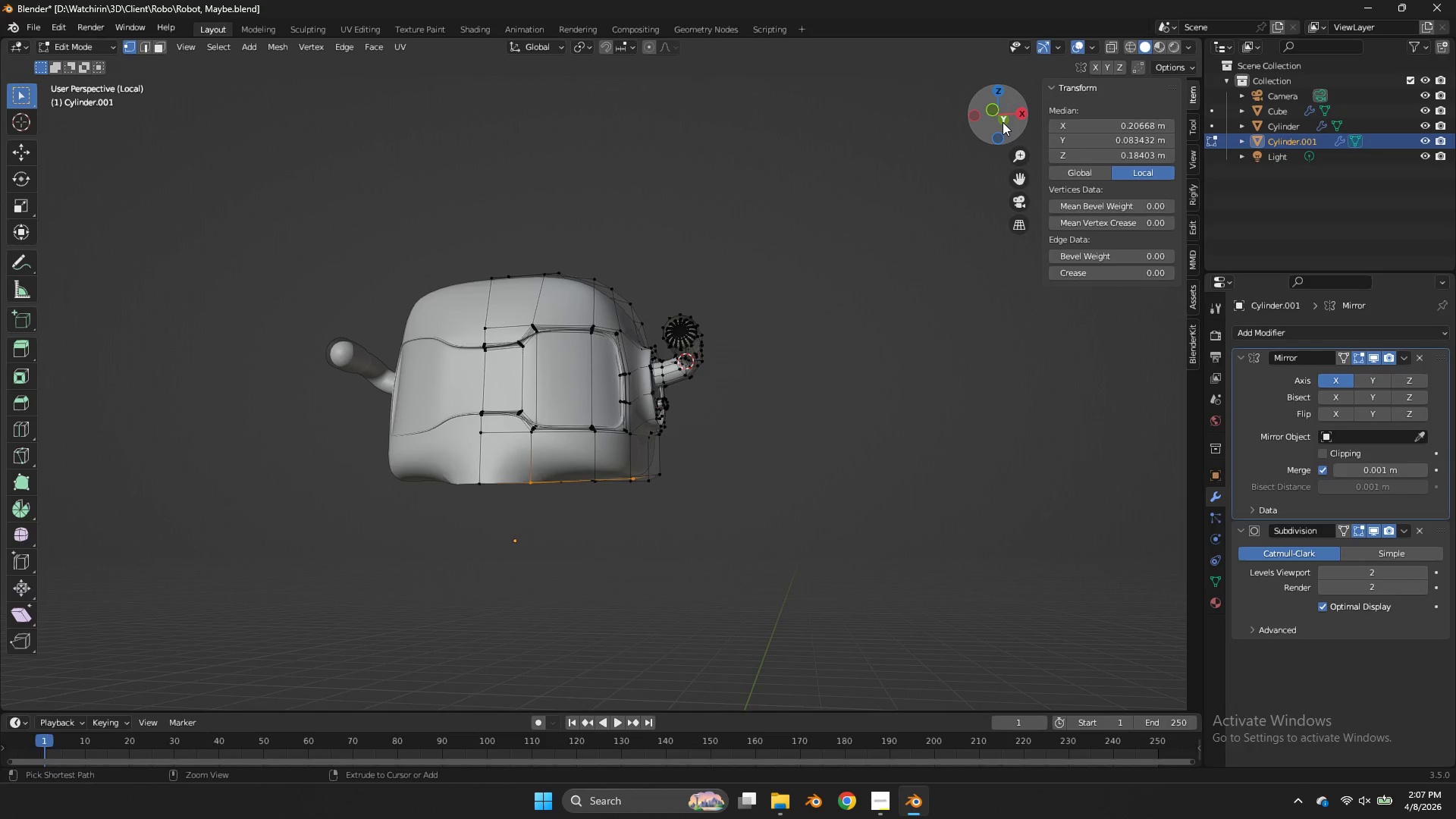 
key(Control+Z)
 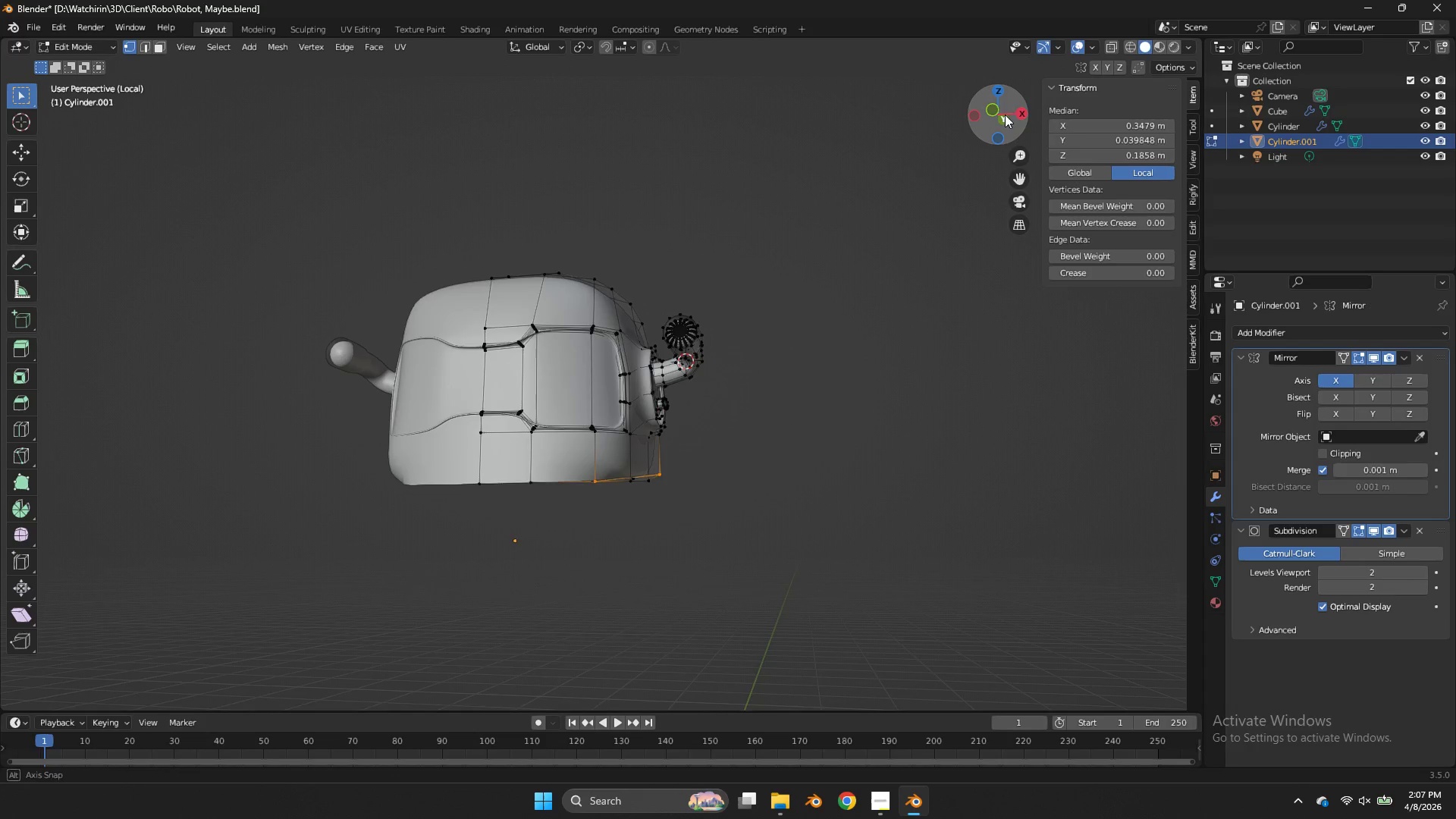 
left_click_drag(start_coordinate=[1003, 122], to_coordinate=[1029, 698])
 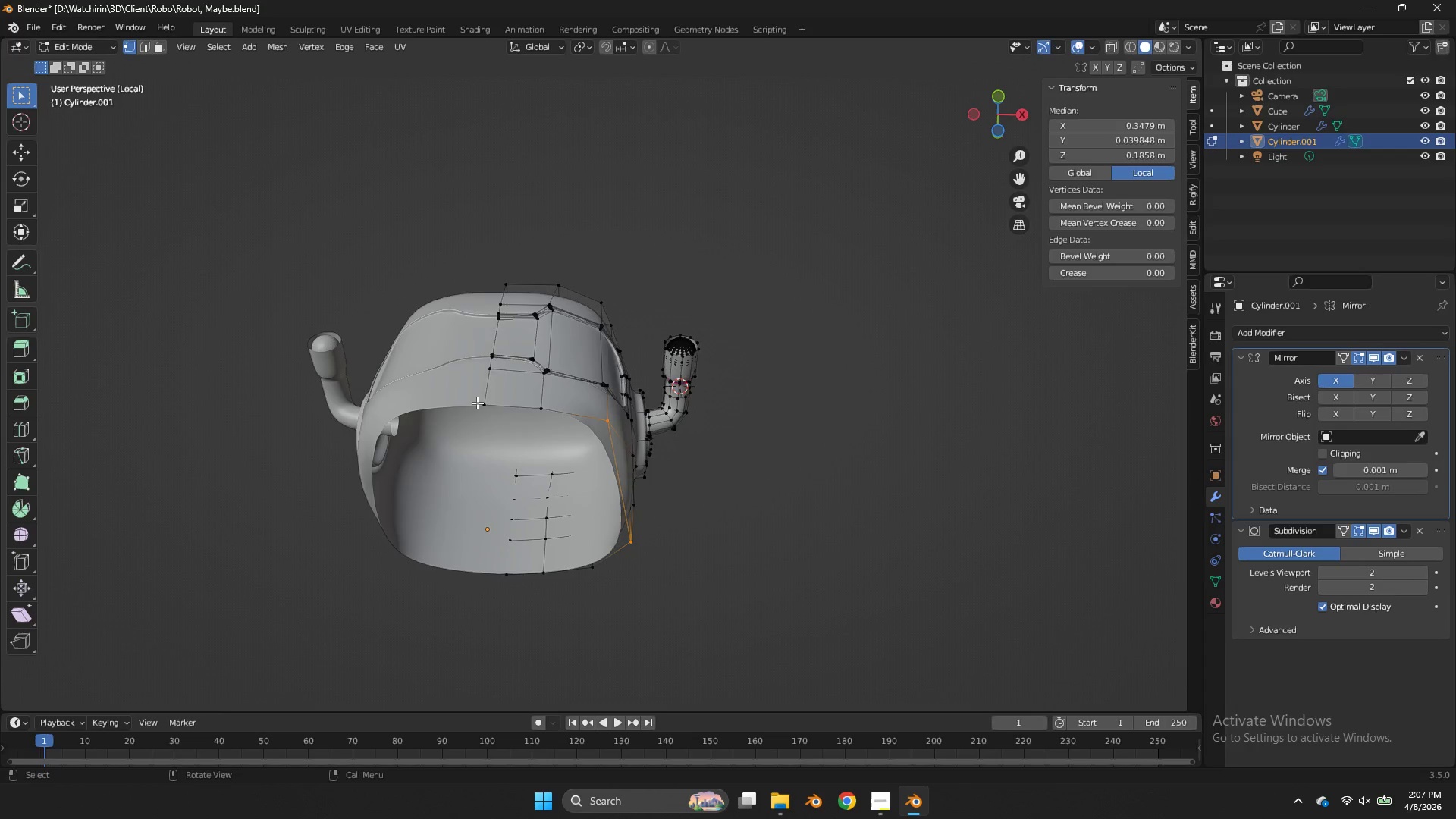 
left_click([477, 403])
 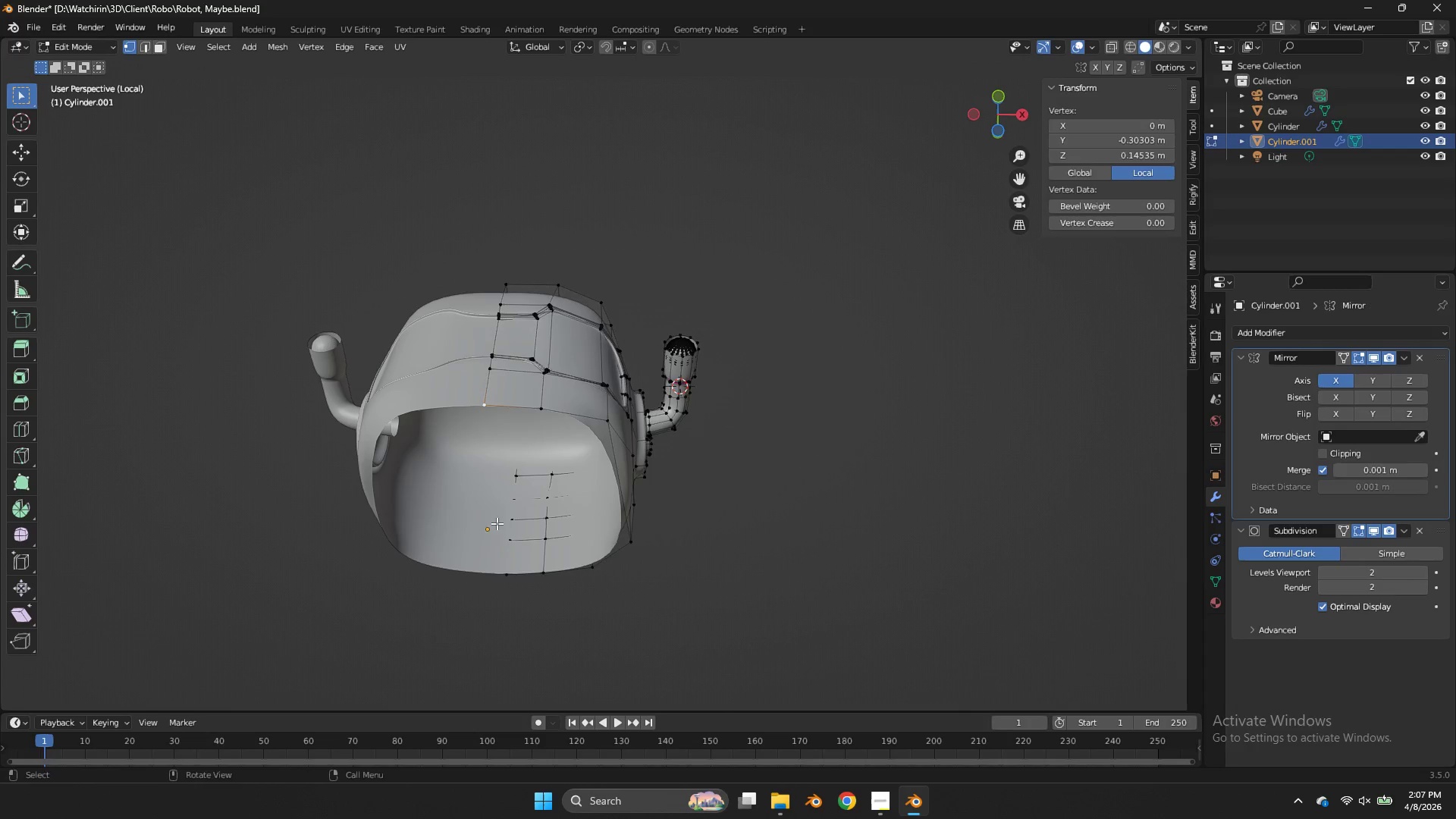 
hold_key(key=ShiftLeft, duration=1.59)
left_click([500, 579])
 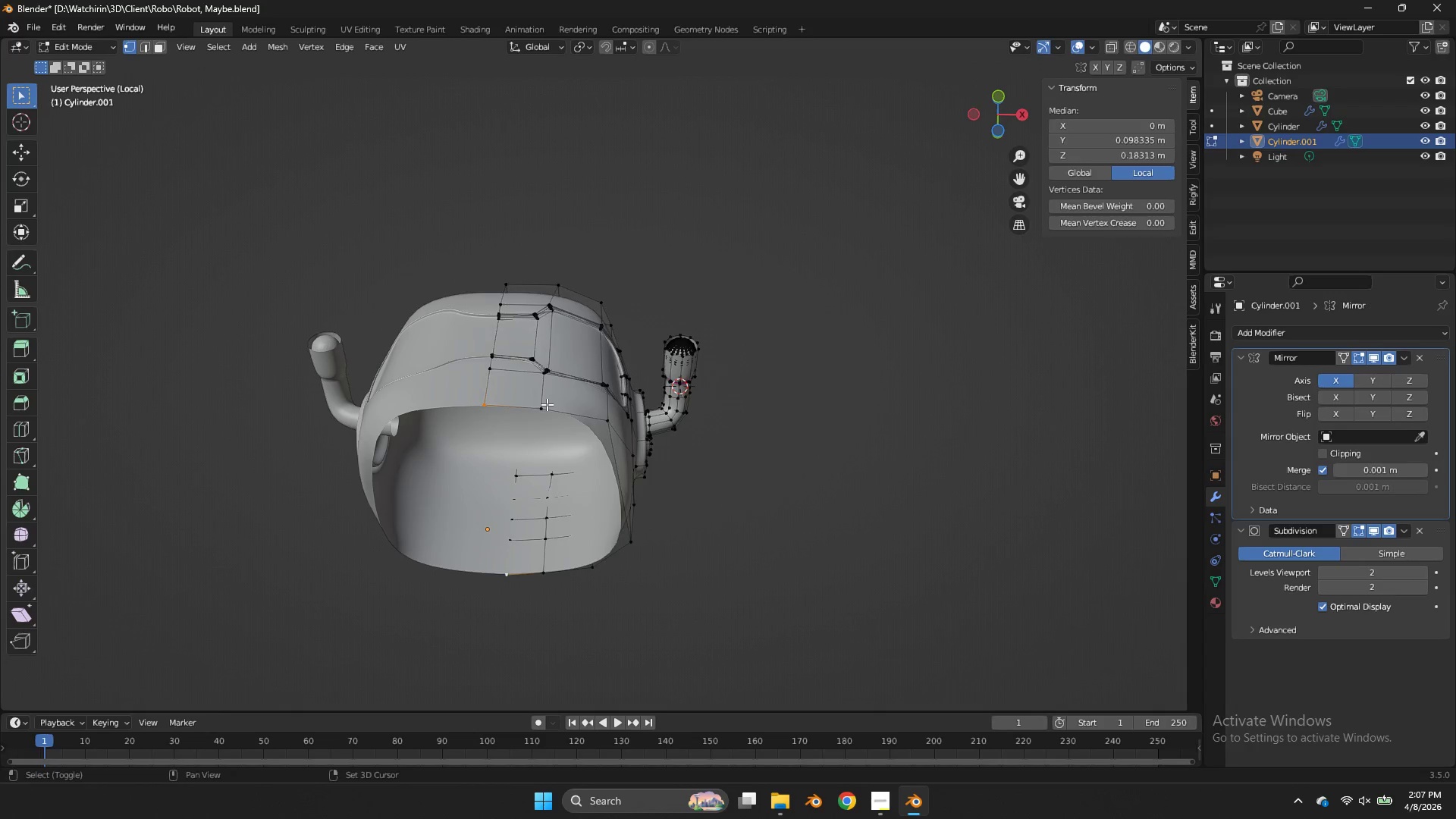 
left_click([547, 404])
 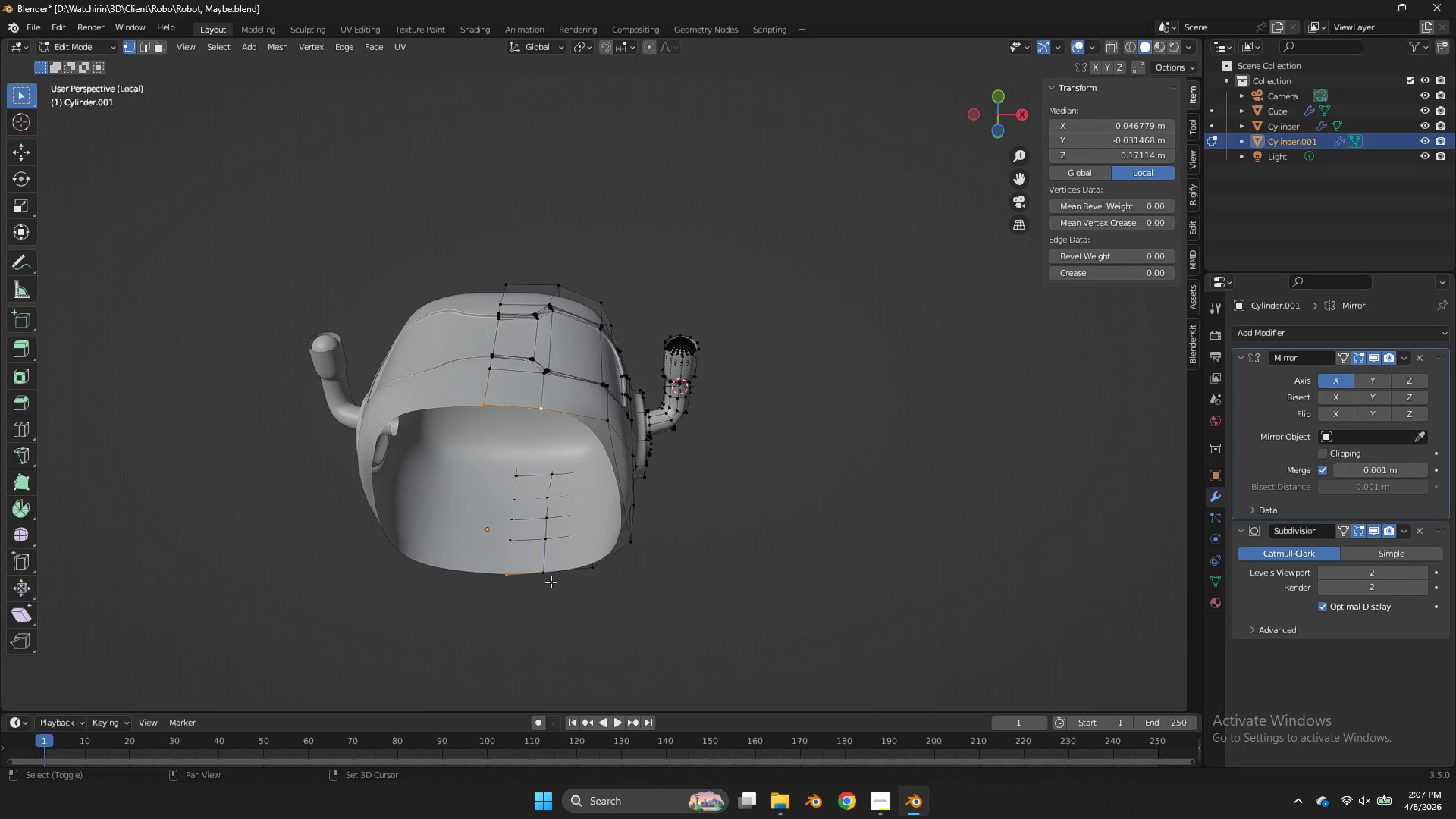 
left_click([551, 584])
 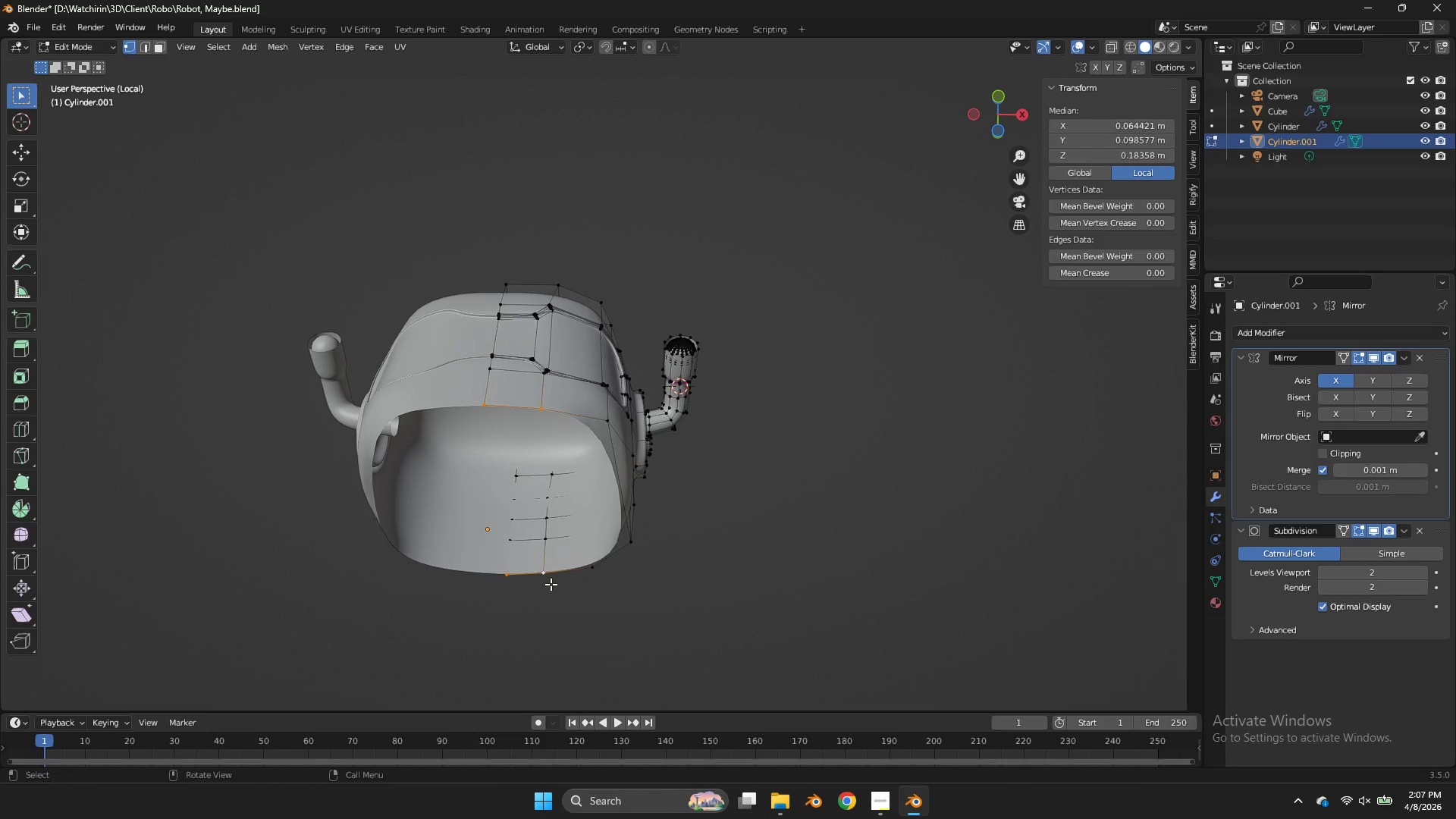 
key(F)
 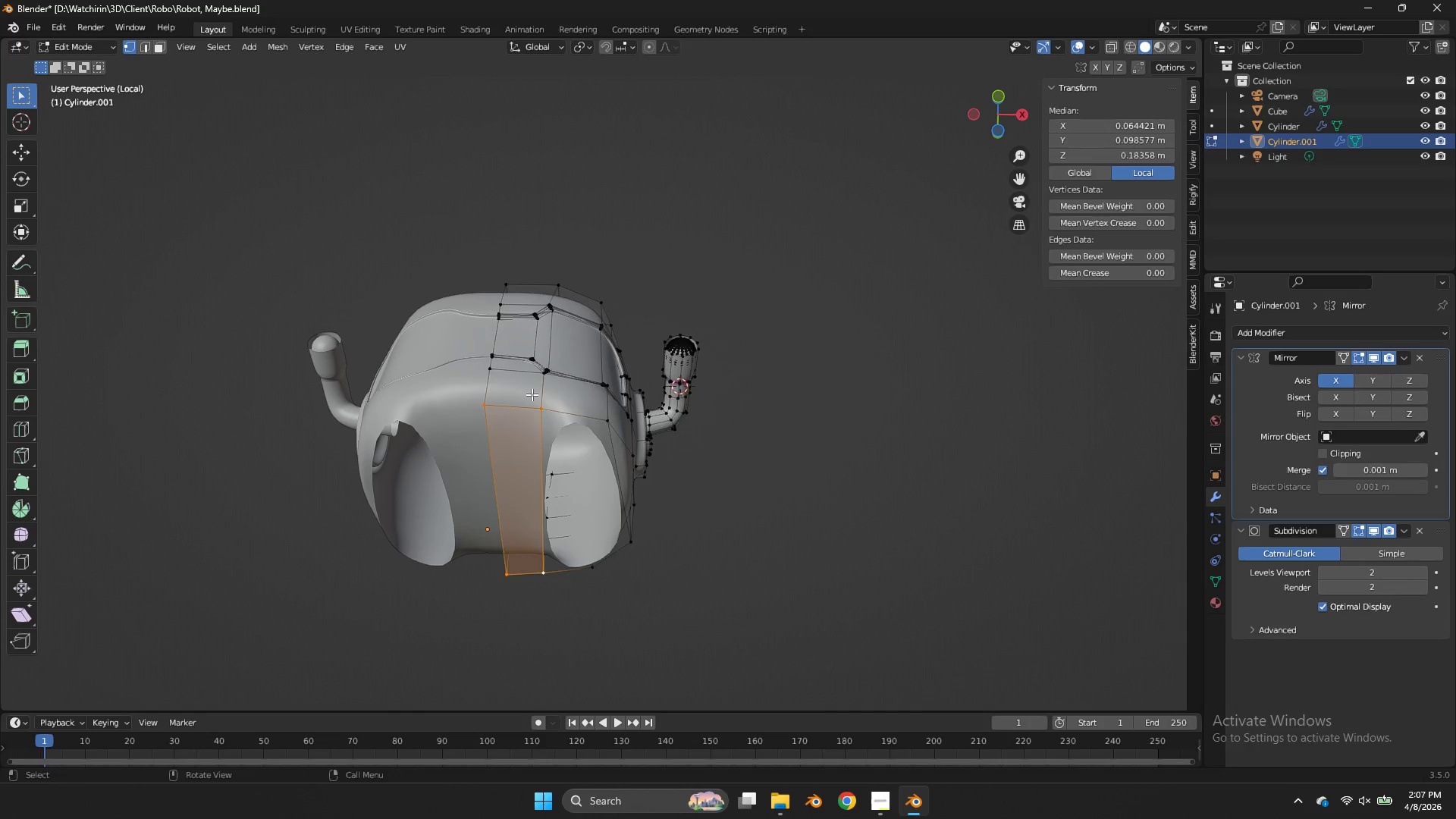 
left_click([532, 394])
 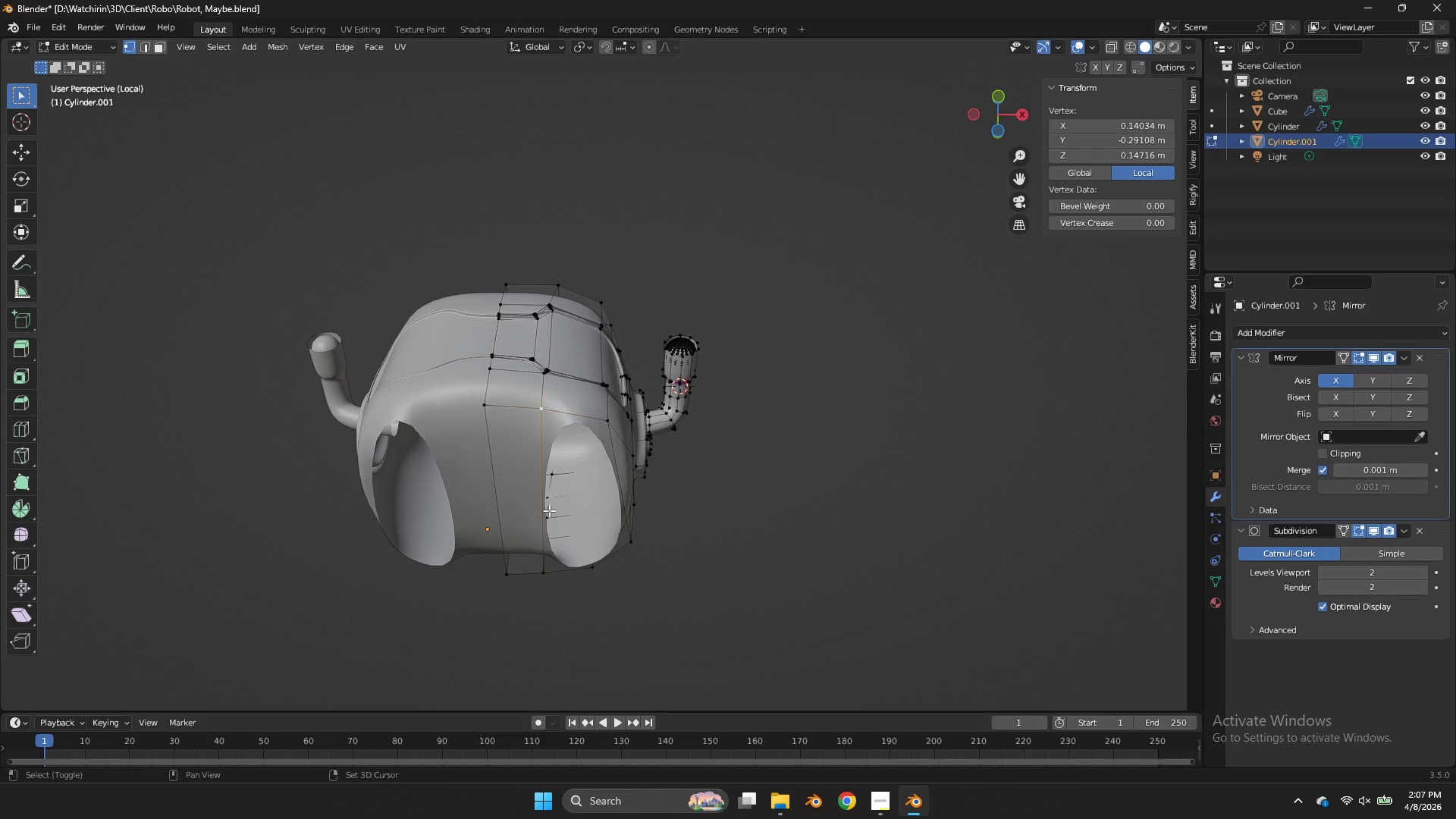 
hold_key(key=ShiftLeft, duration=0.58)
left_click([552, 568])
 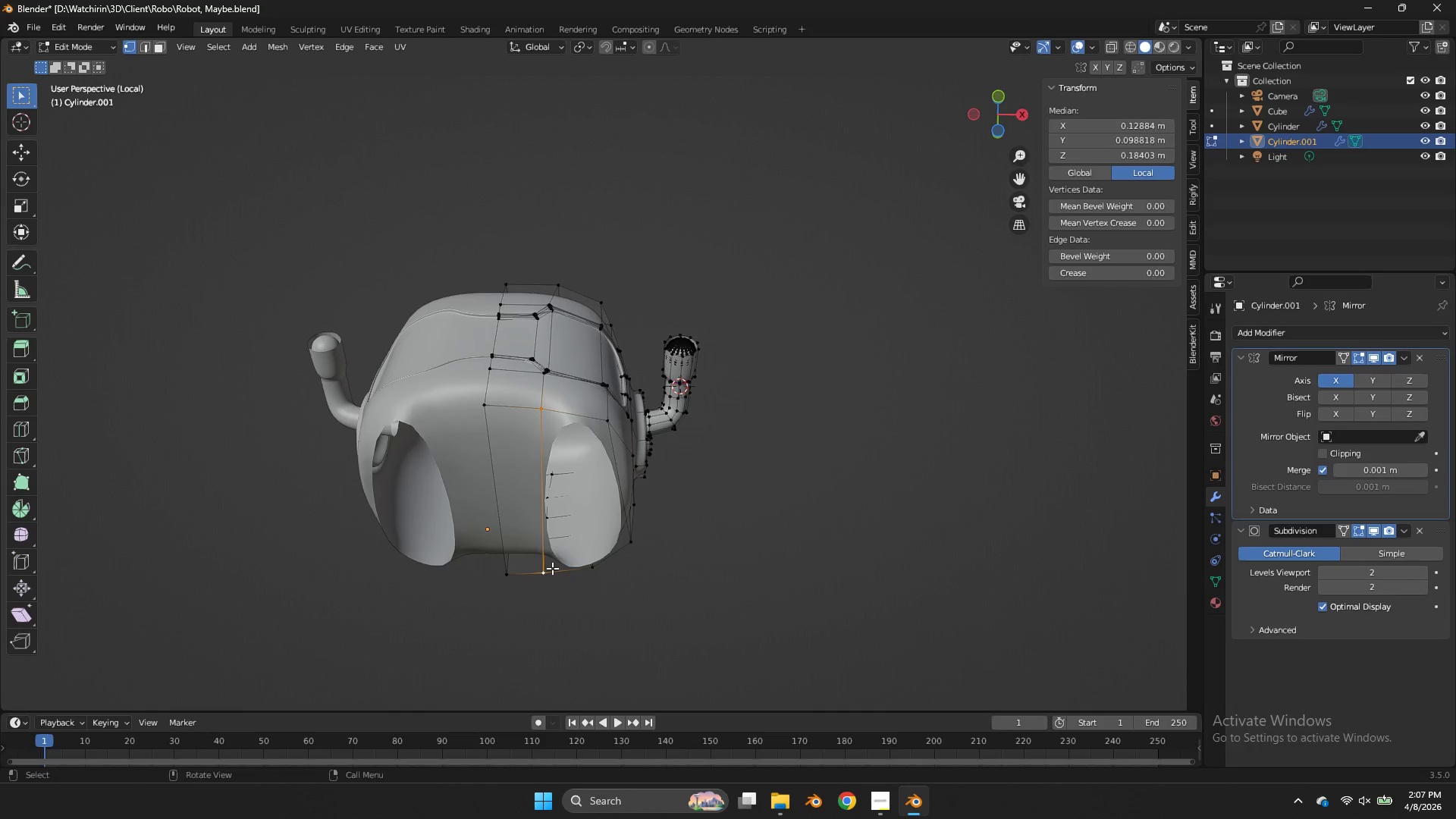 
type(ff)
 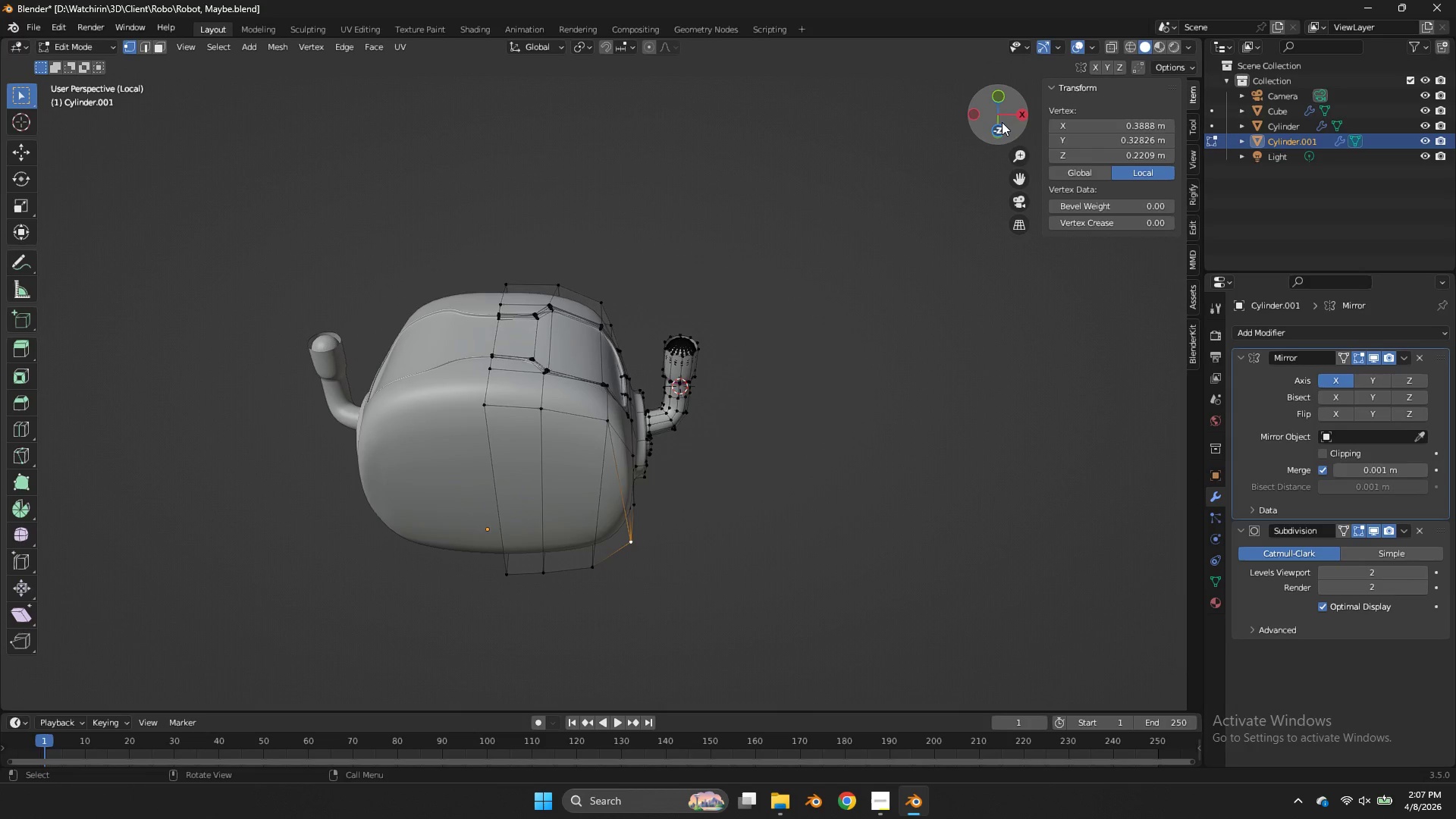 
left_click_drag(start_coordinate=[1003, 109], to_coordinate=[870, 146])
 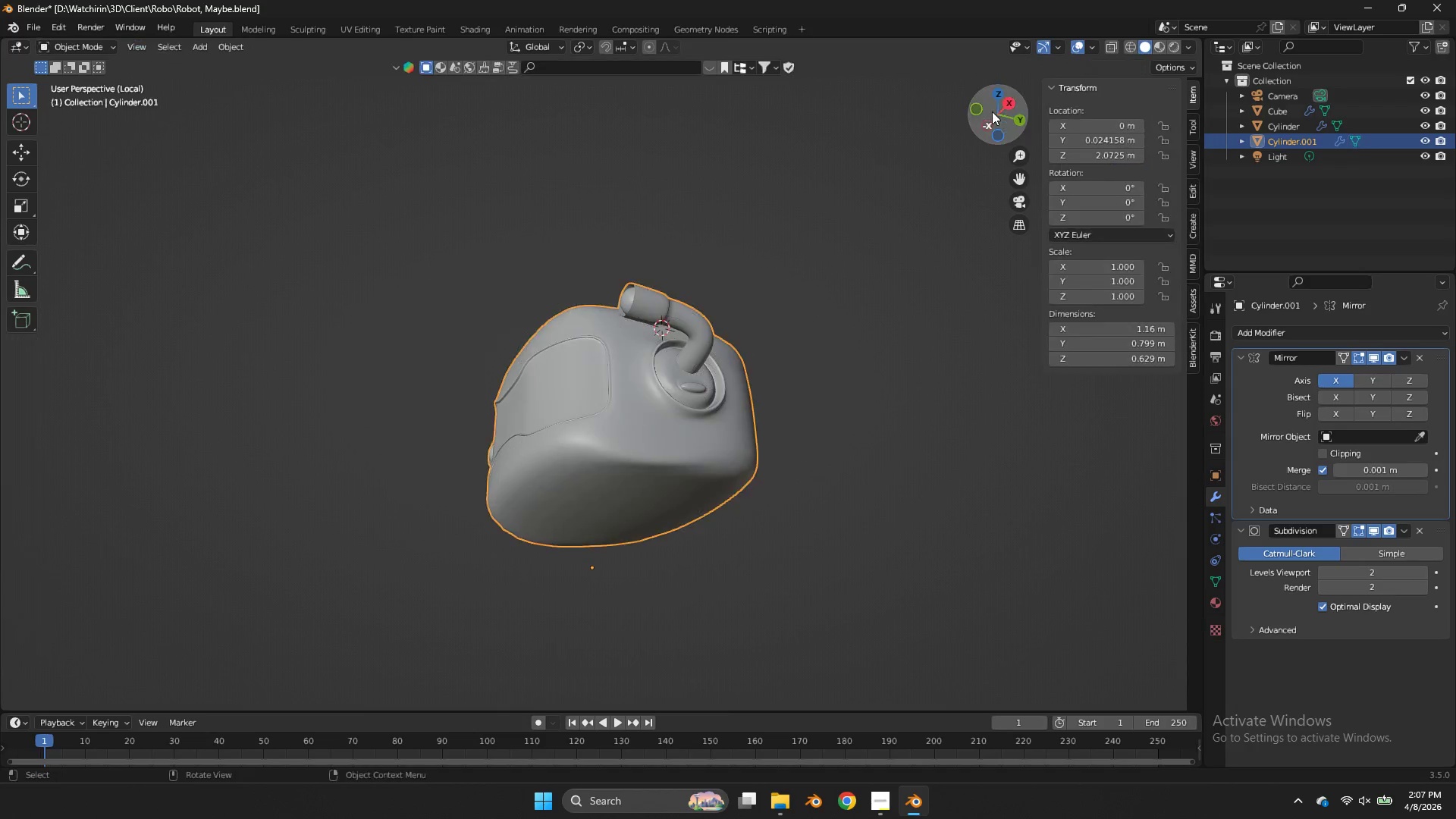 
key(Tab)
 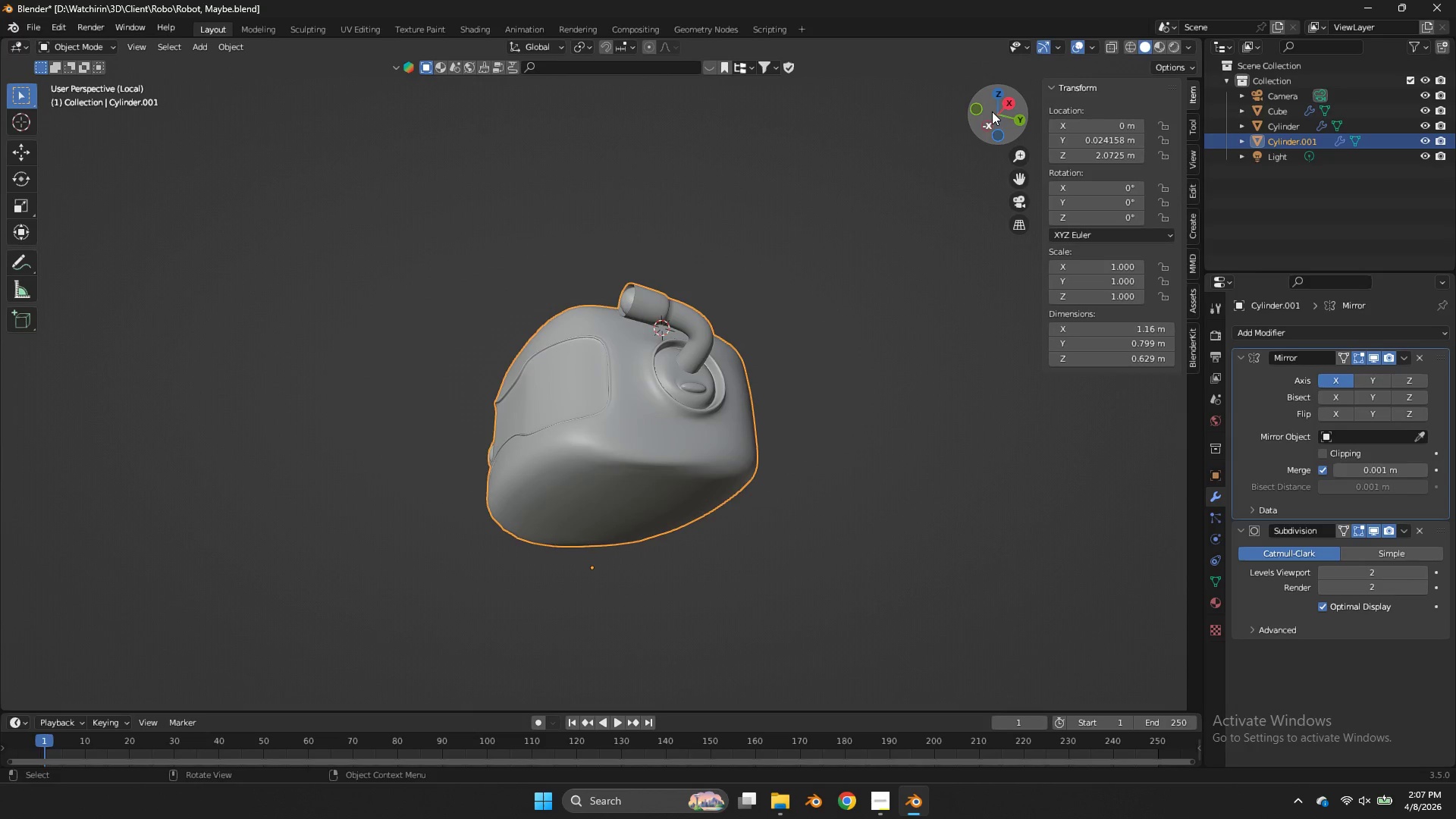 
left_click_drag(start_coordinate=[992, 111], to_coordinate=[896, 157])
 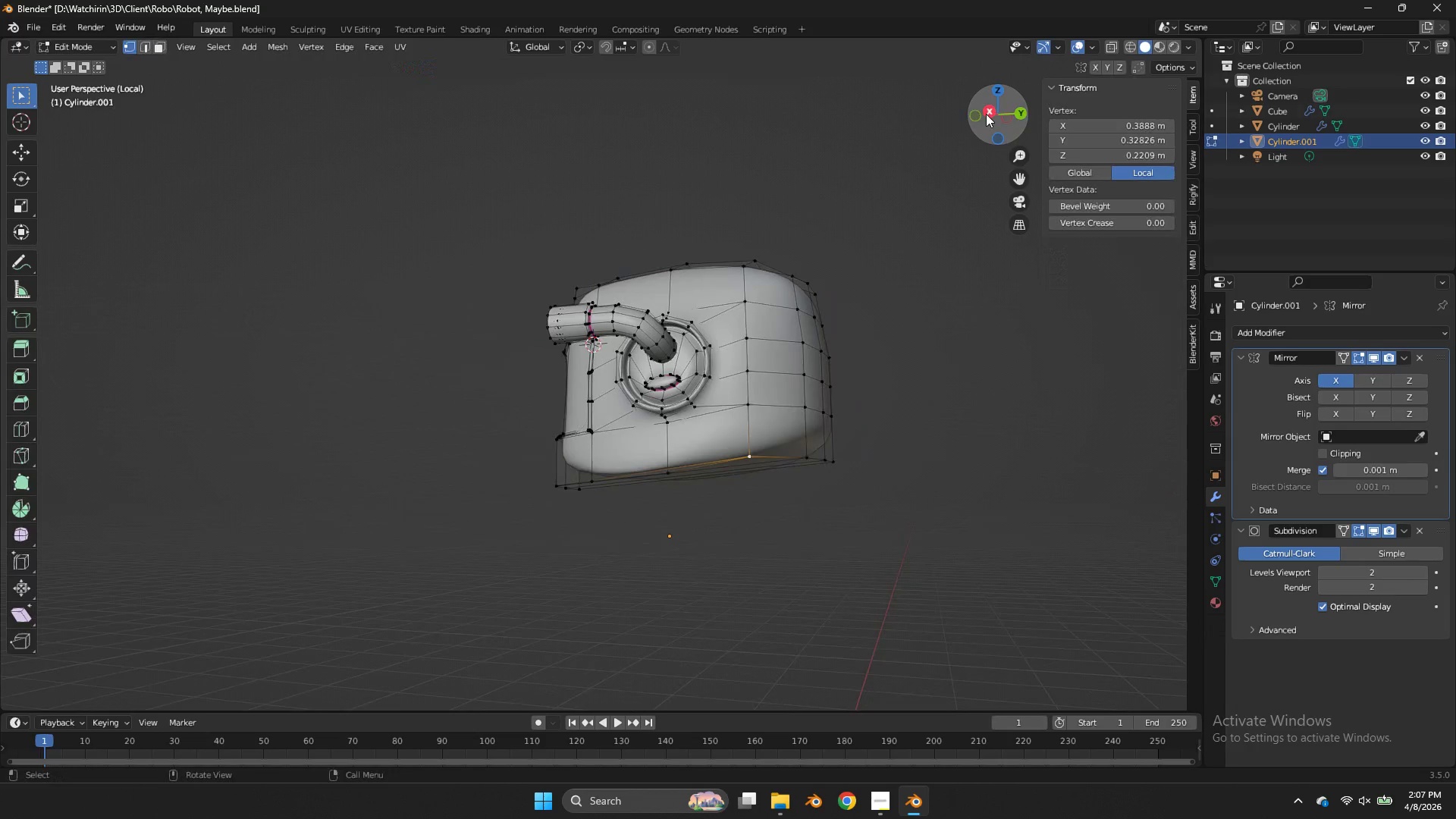 
key(Tab)
 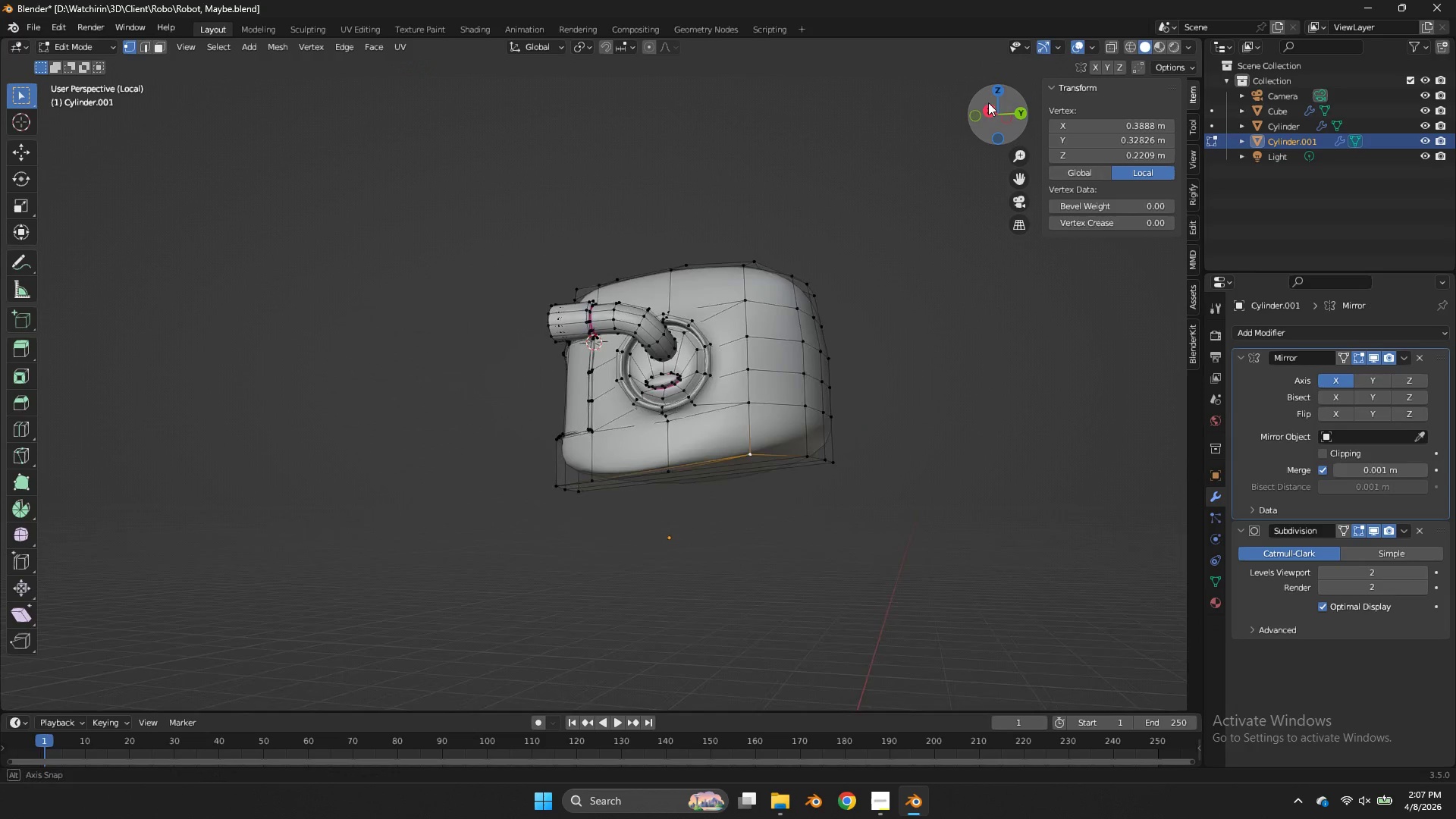 
left_click_drag(start_coordinate=[986, 114], to_coordinate=[1034, 676])
 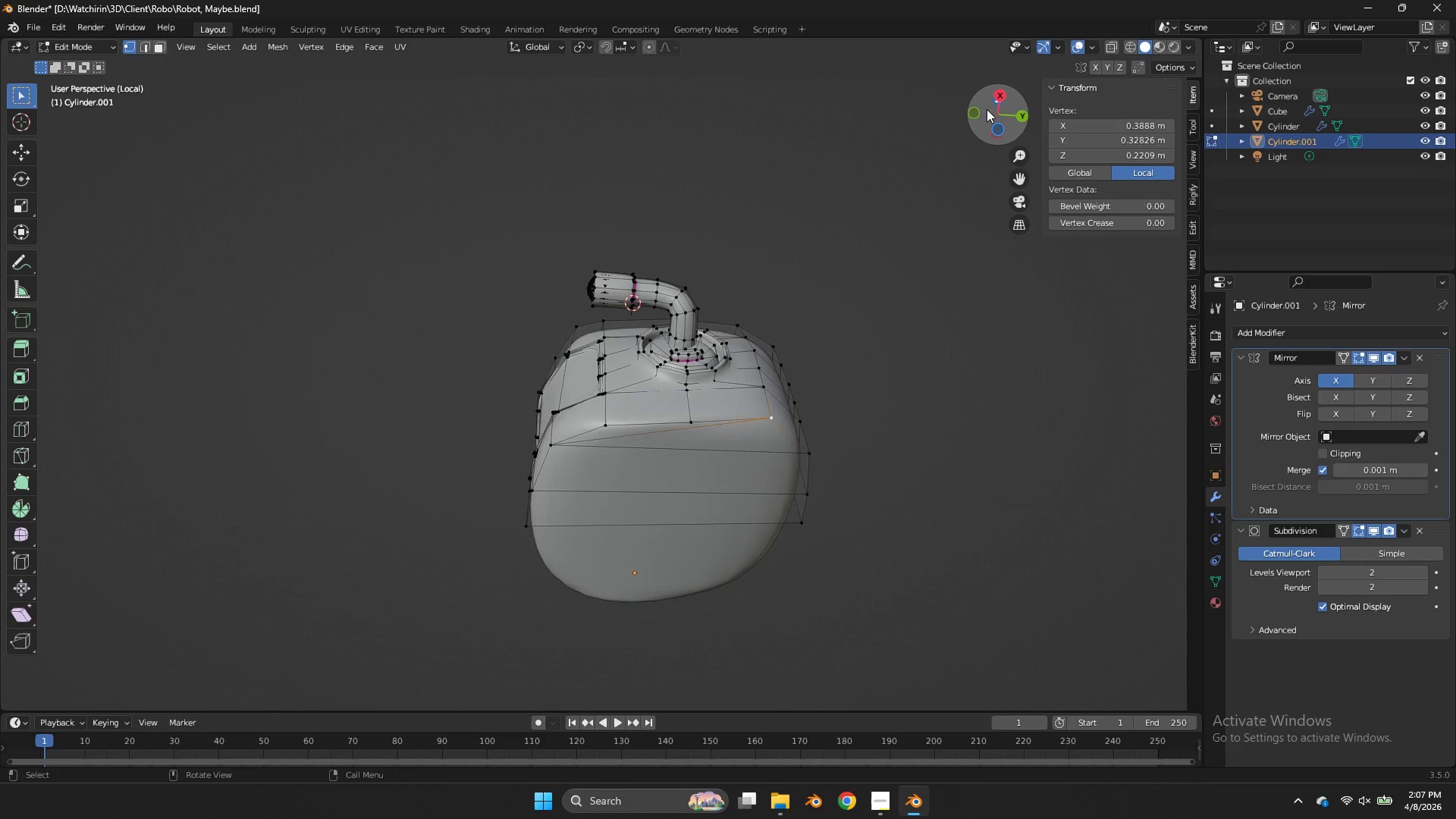 
key(F)
 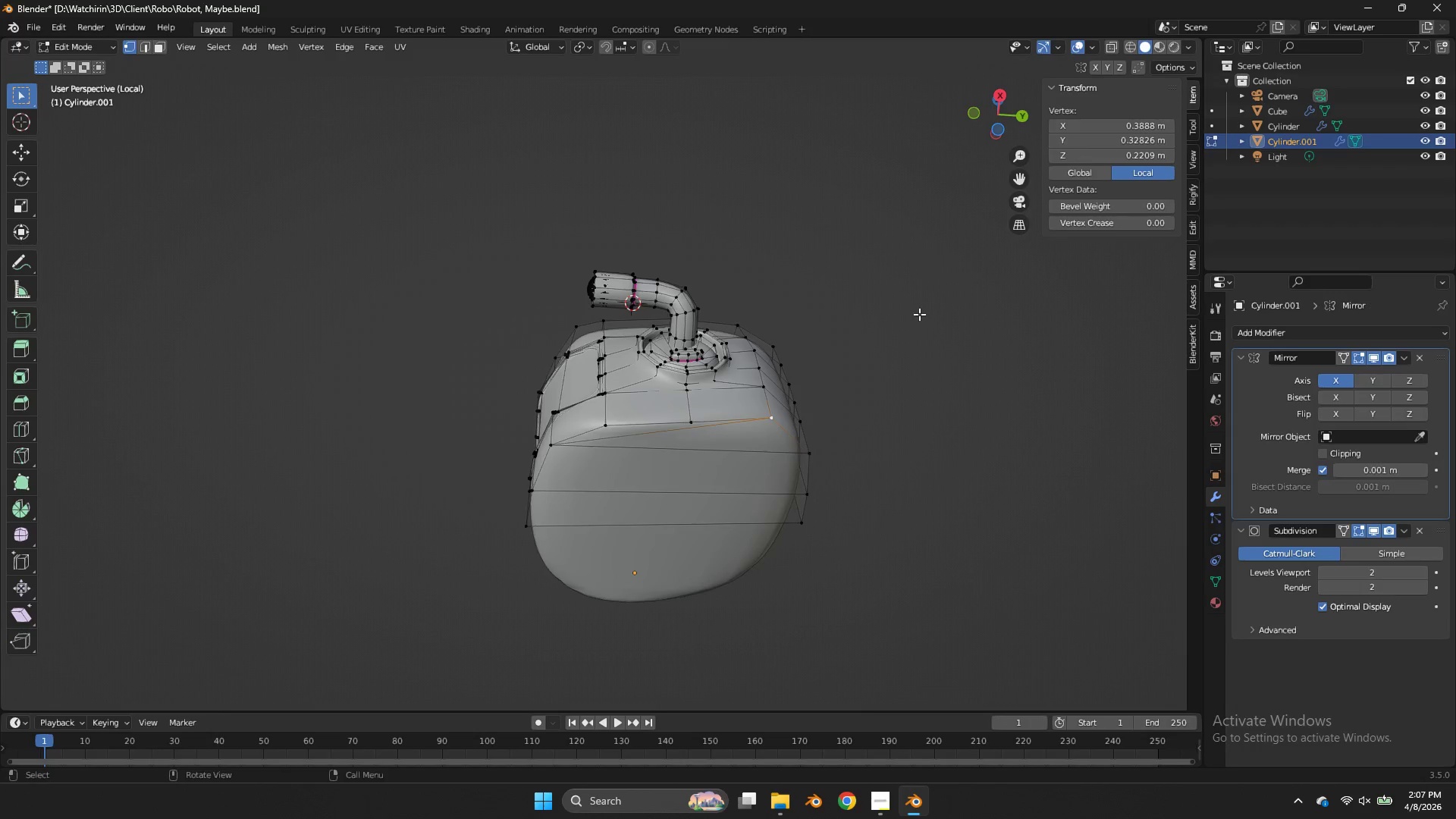 
scroll: coordinate [919, 314], scroll_direction: up, amount: 2.0
 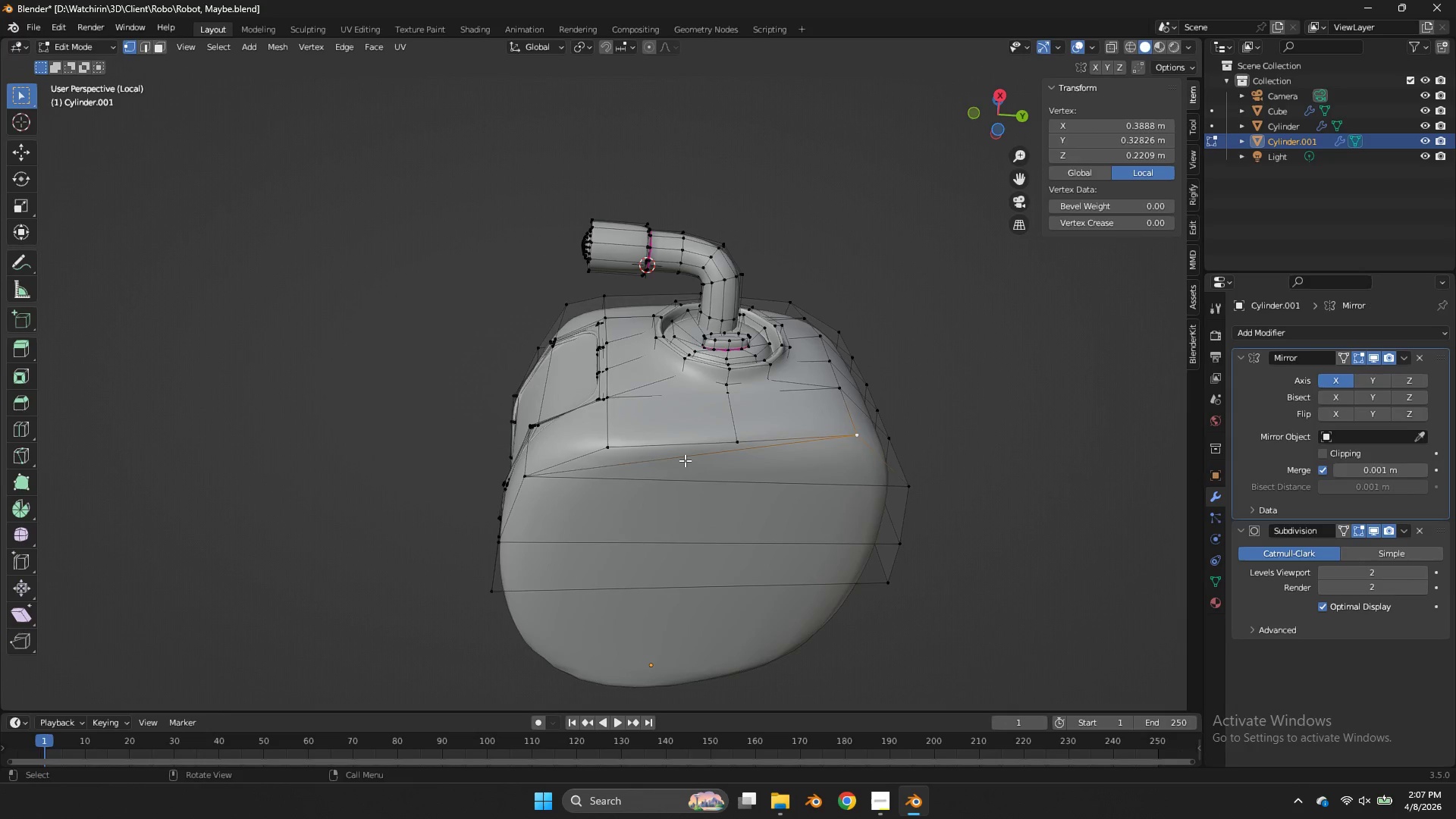 
hold_key(key=ControlLeft, duration=1.31)
 